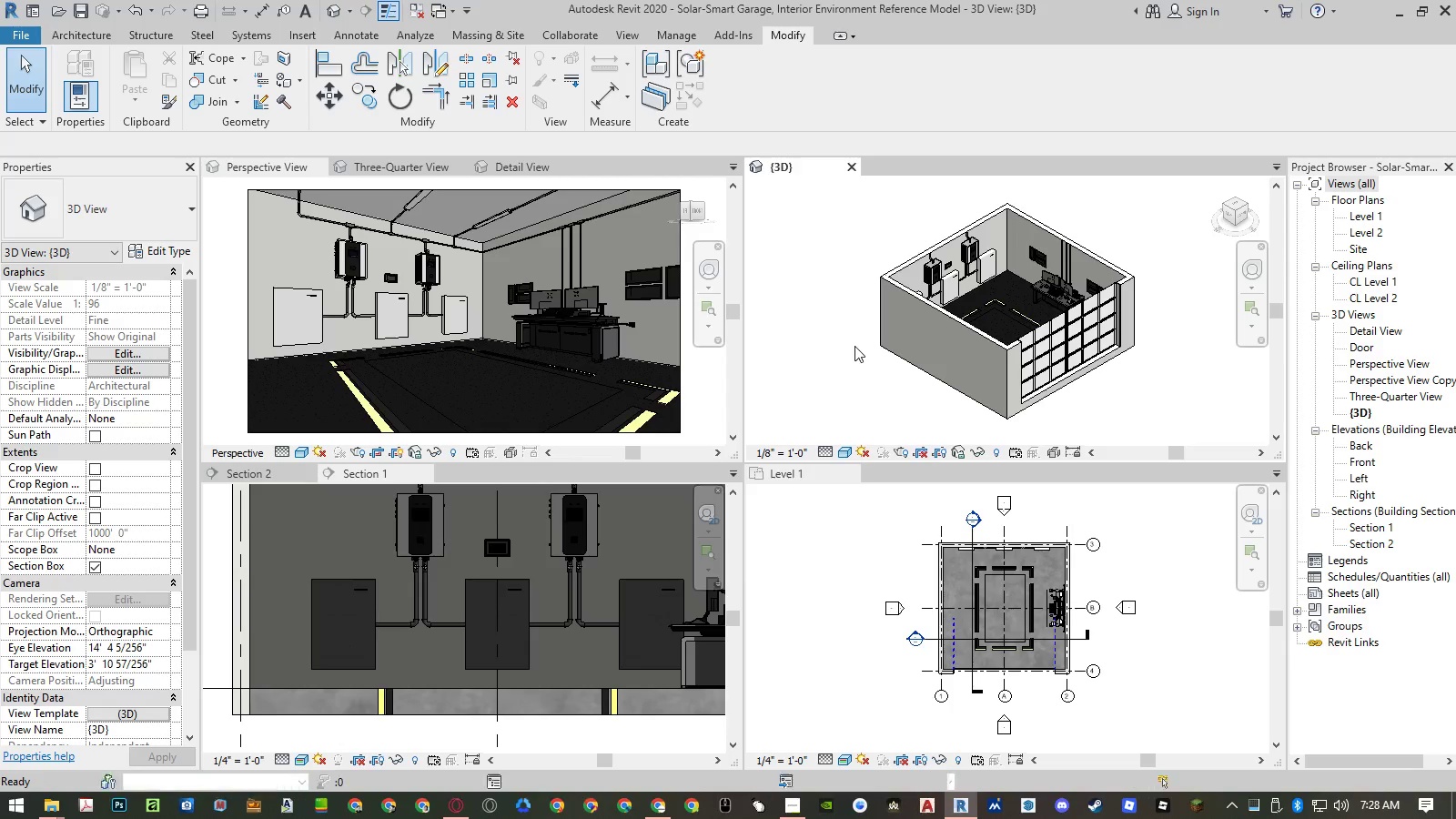 
wait(23.55)
 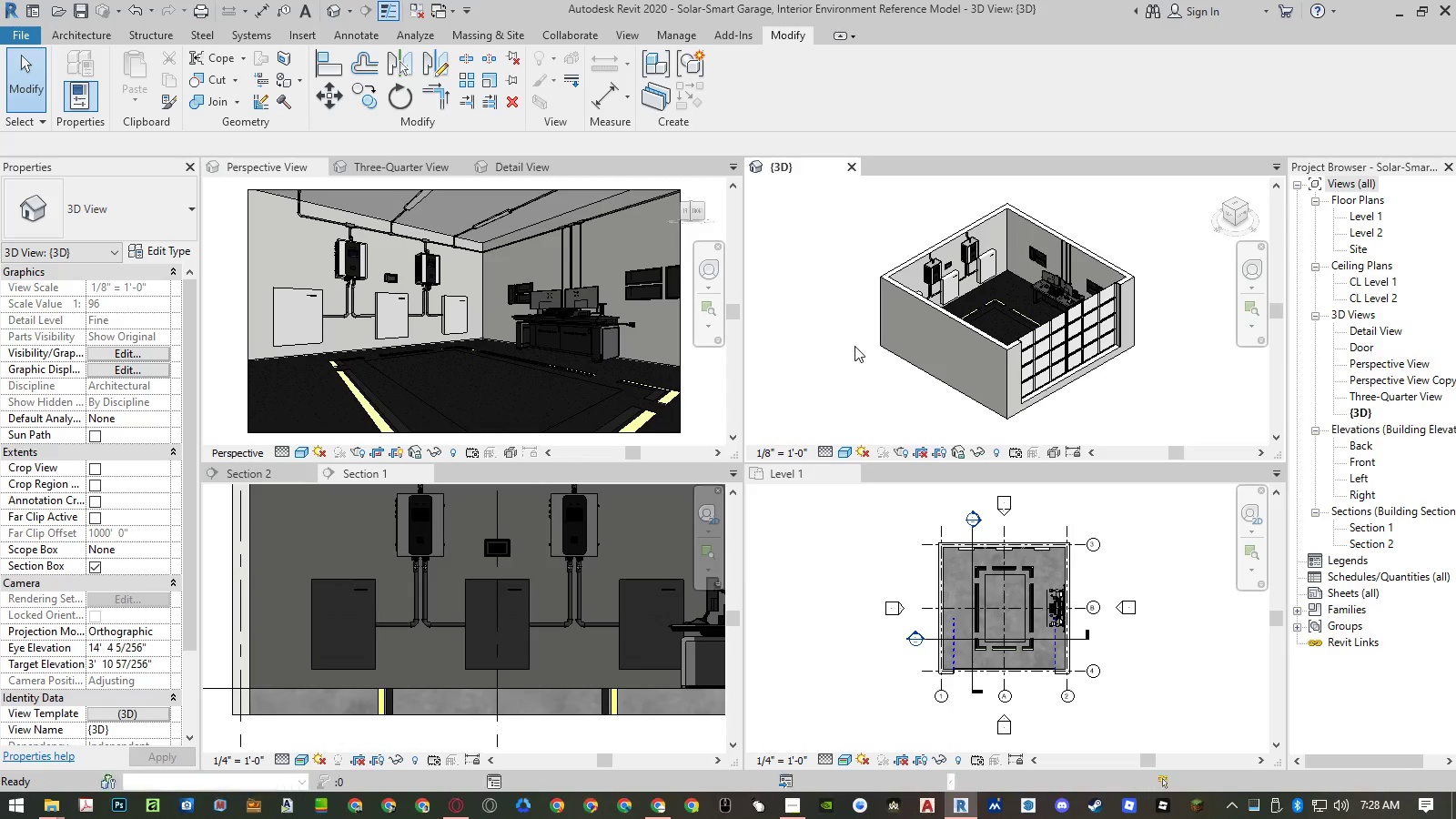 
left_click([1128, 278])
 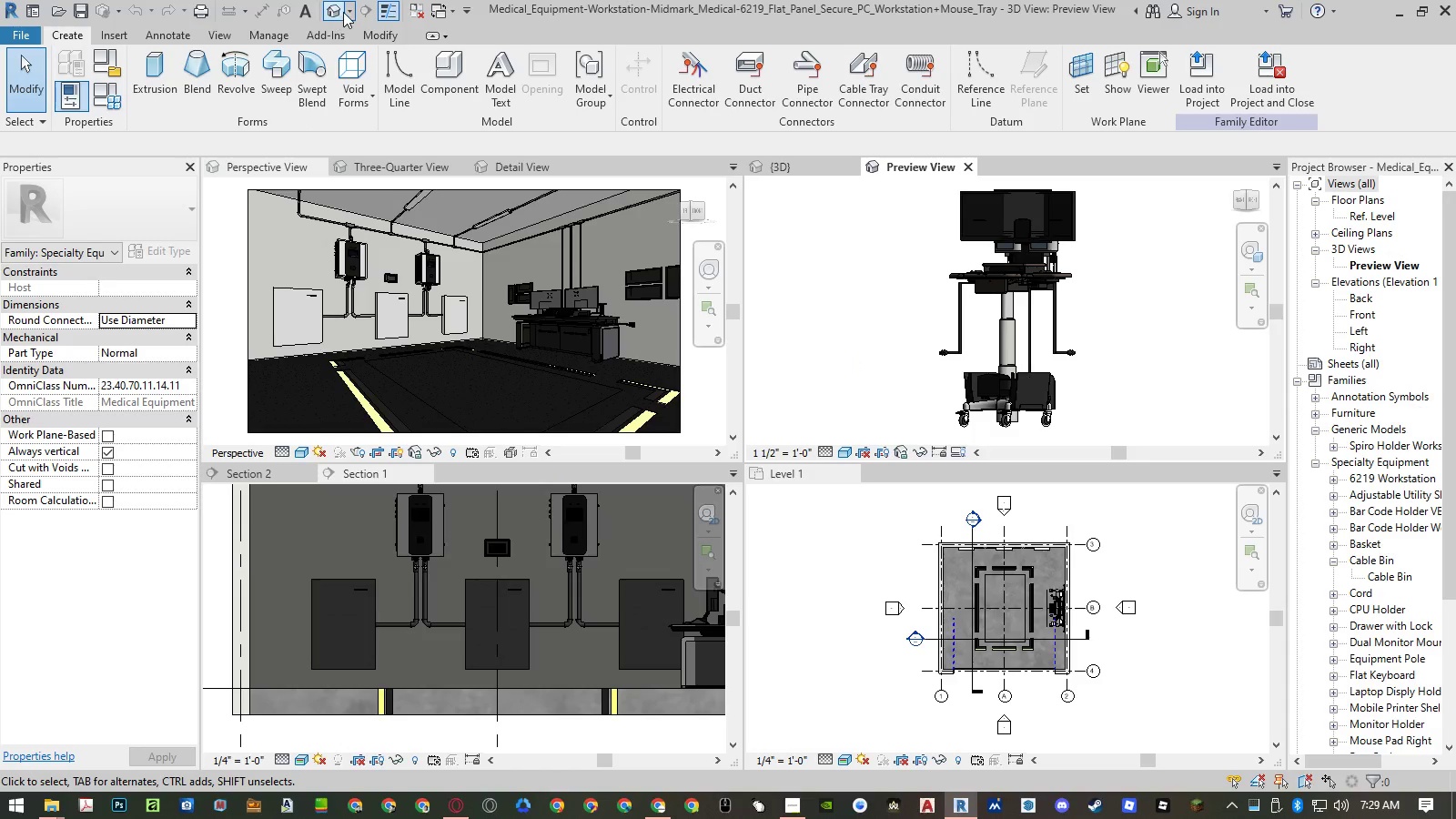 
left_click([341, 12])
 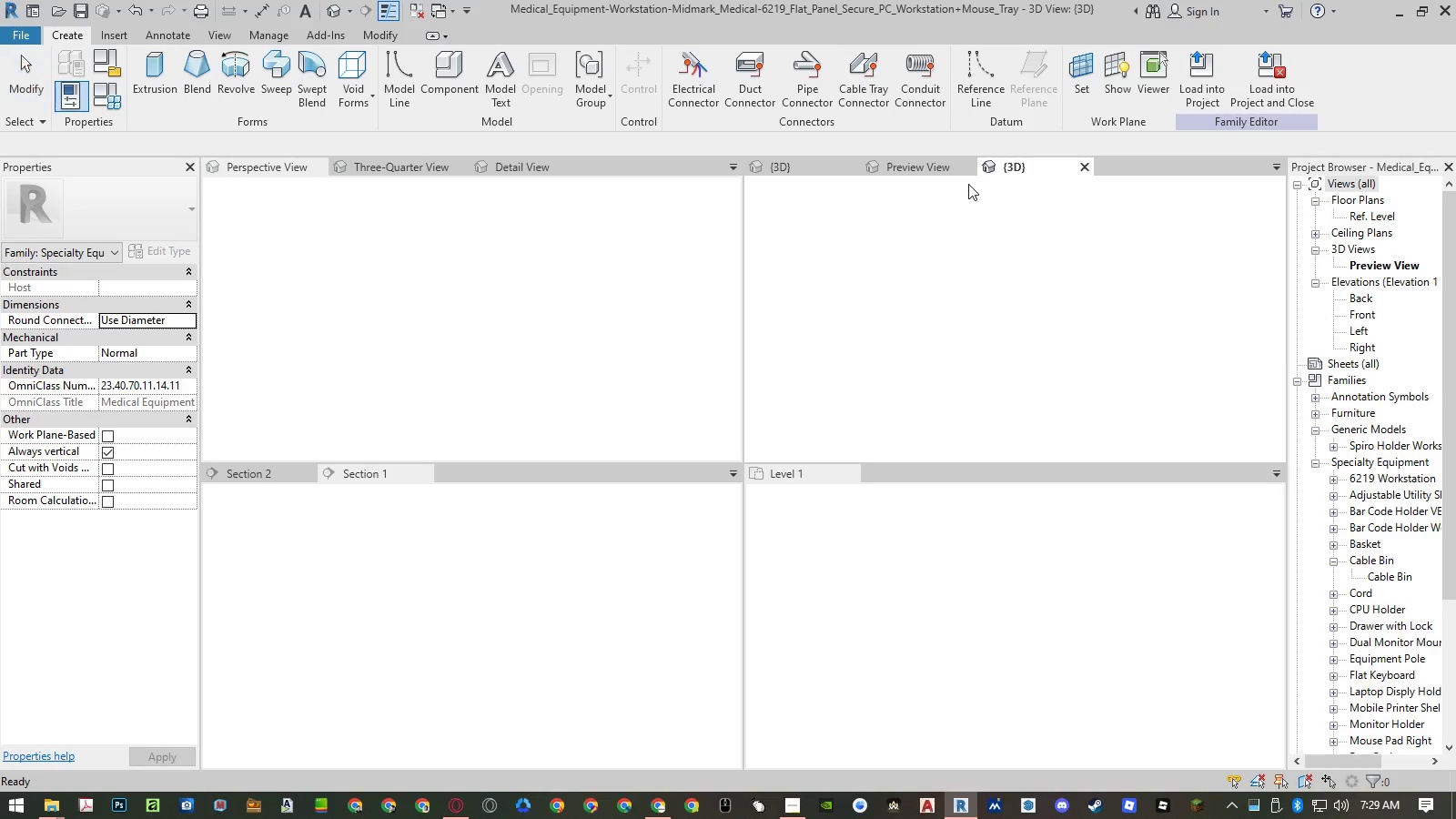 
left_click([966, 163])
 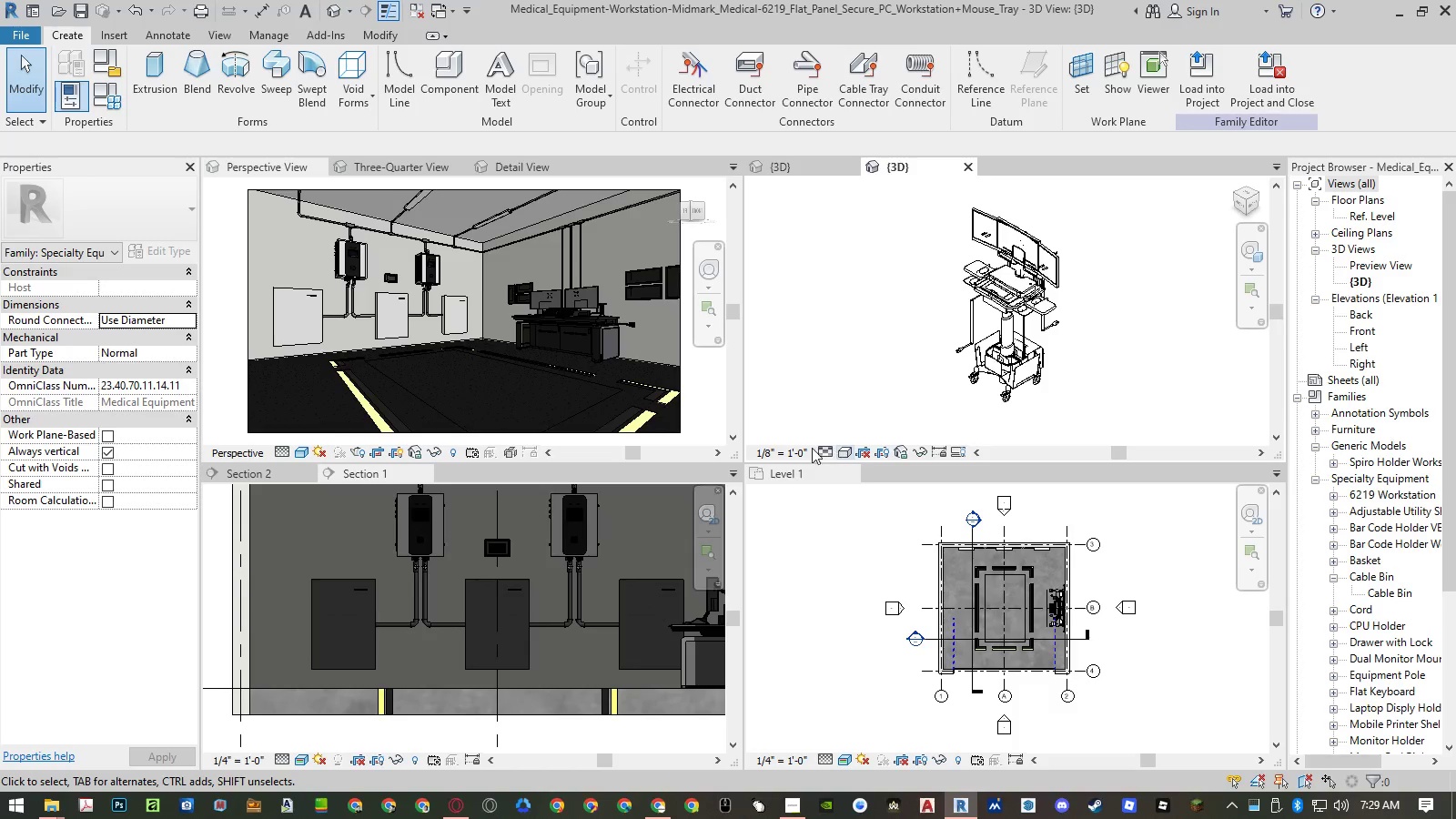 
left_click([845, 452])
 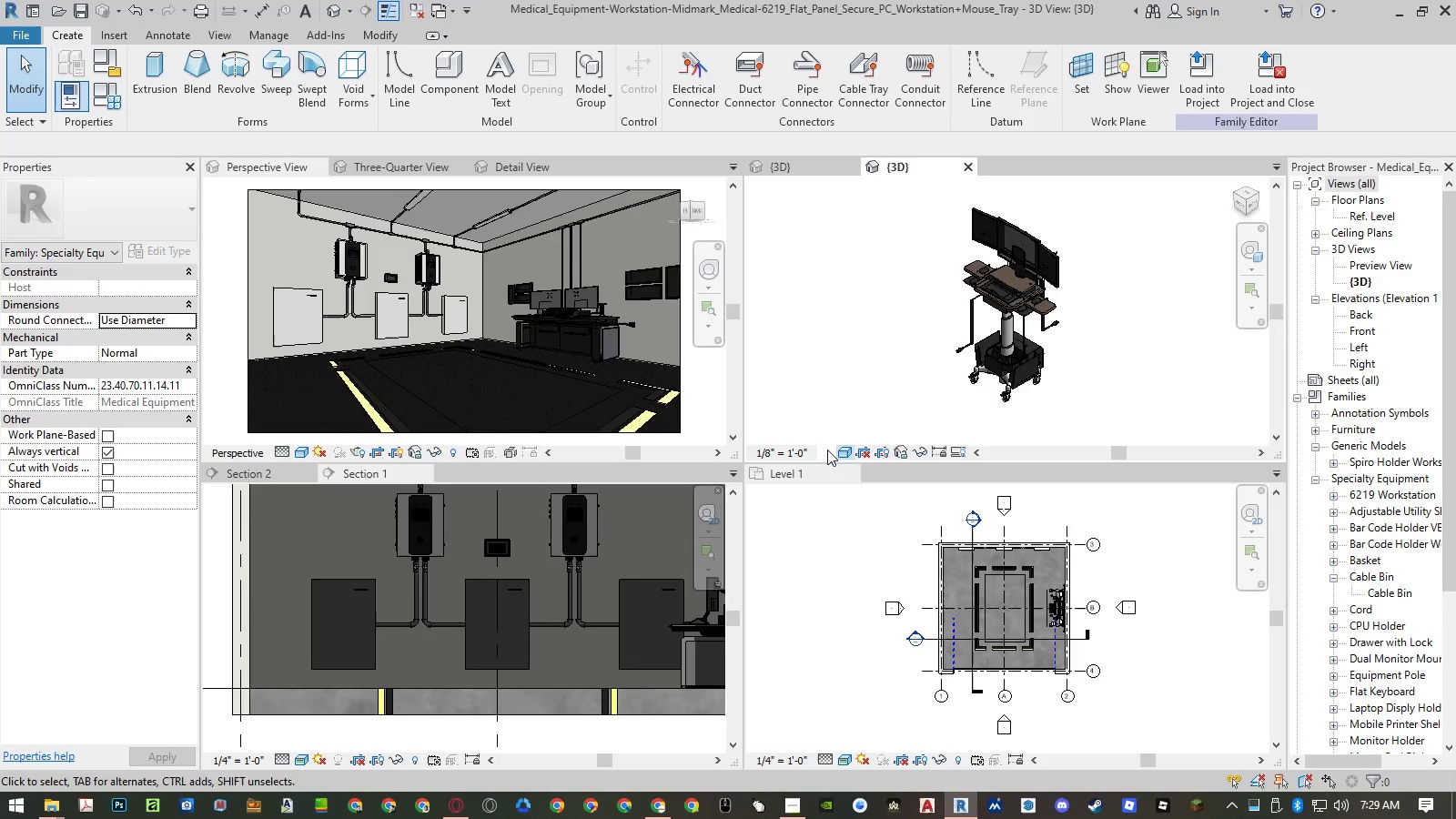 
double_click([835, 427])
 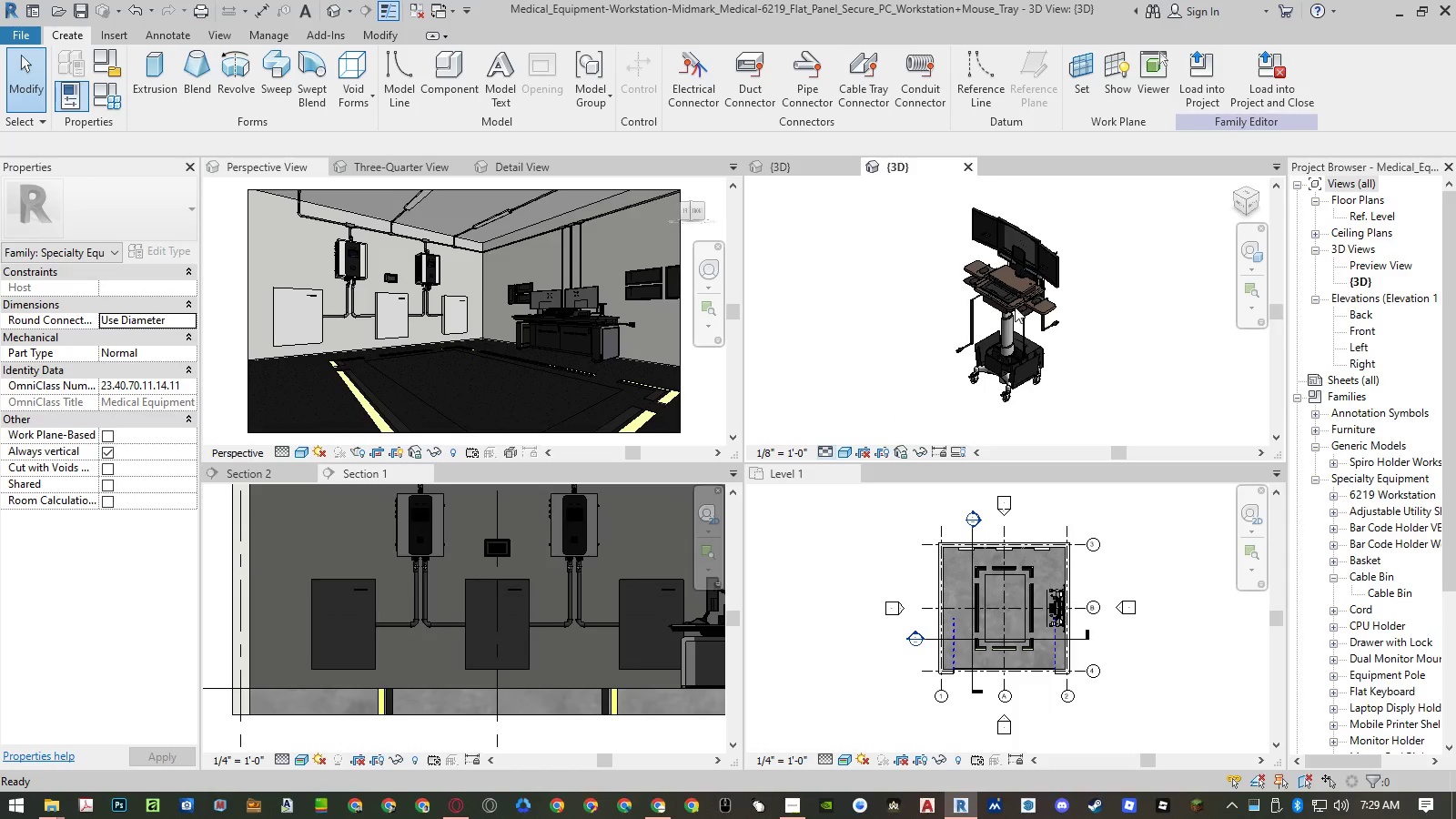 
scroll: coordinate [1045, 206], scroll_direction: up, amount: 10.0
 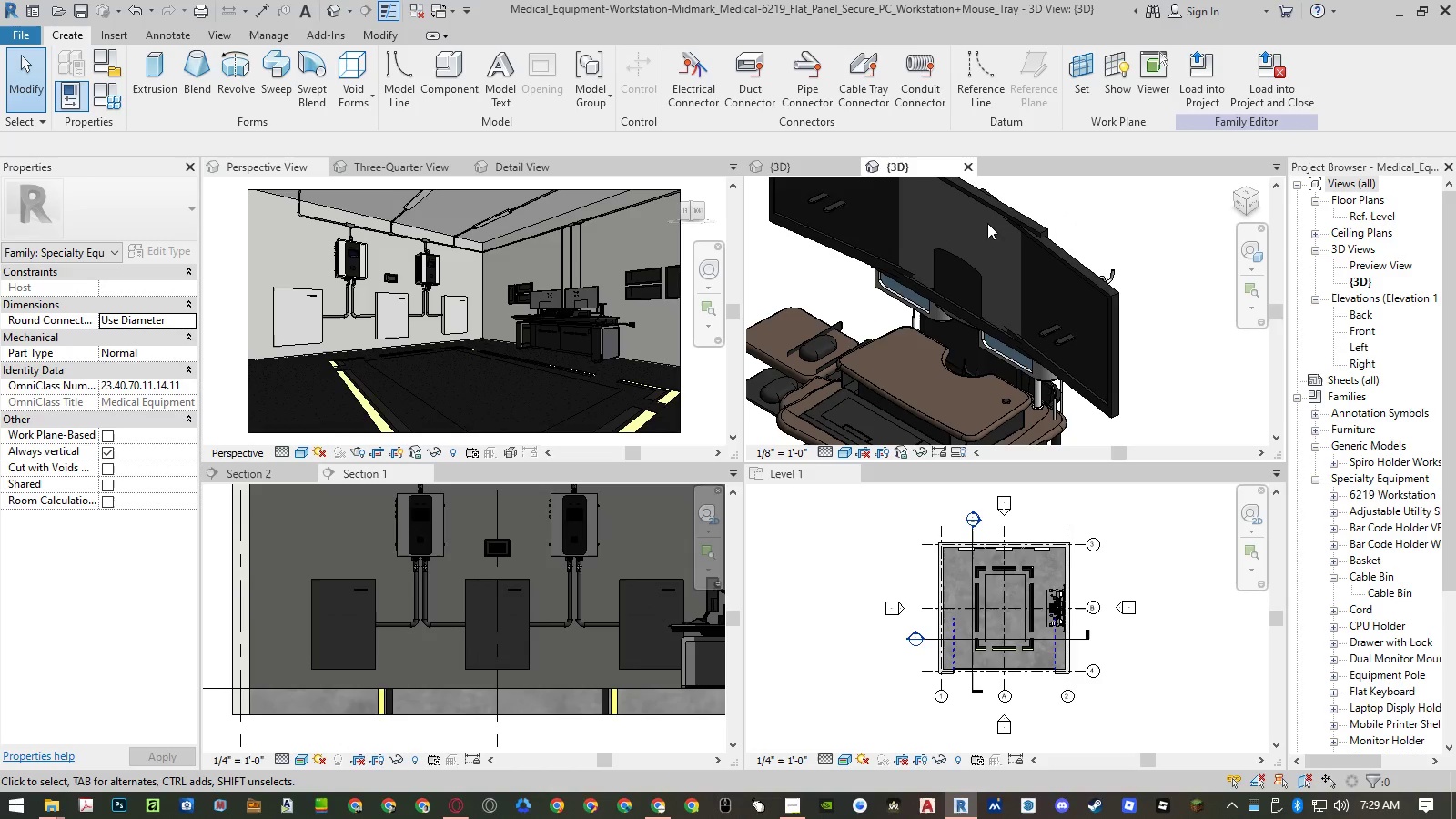 
scroll: coordinate [986, 223], scroll_direction: down, amount: 4.0
 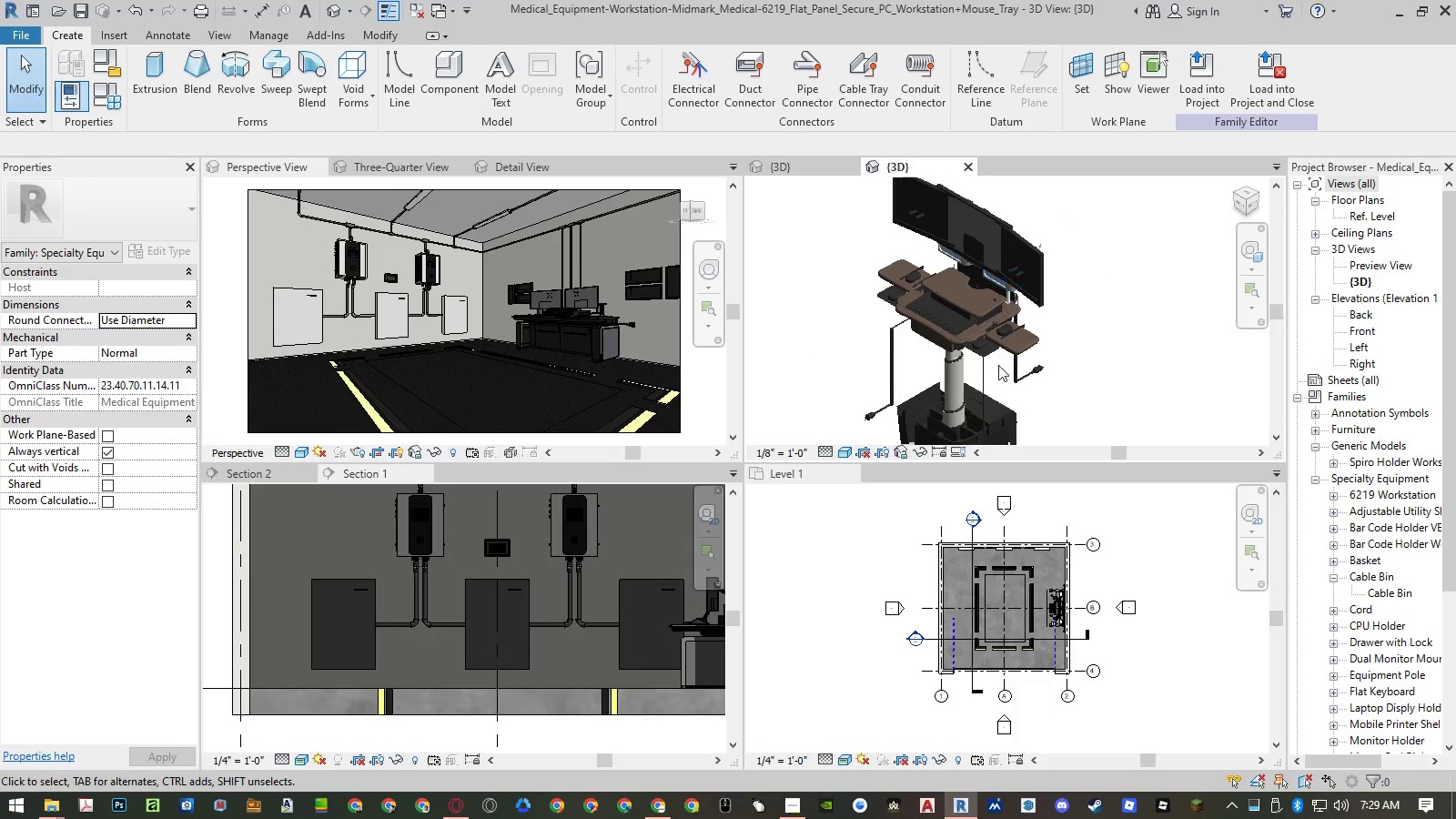 
scroll: coordinate [977, 415], scroll_direction: up, amount: 8.0
 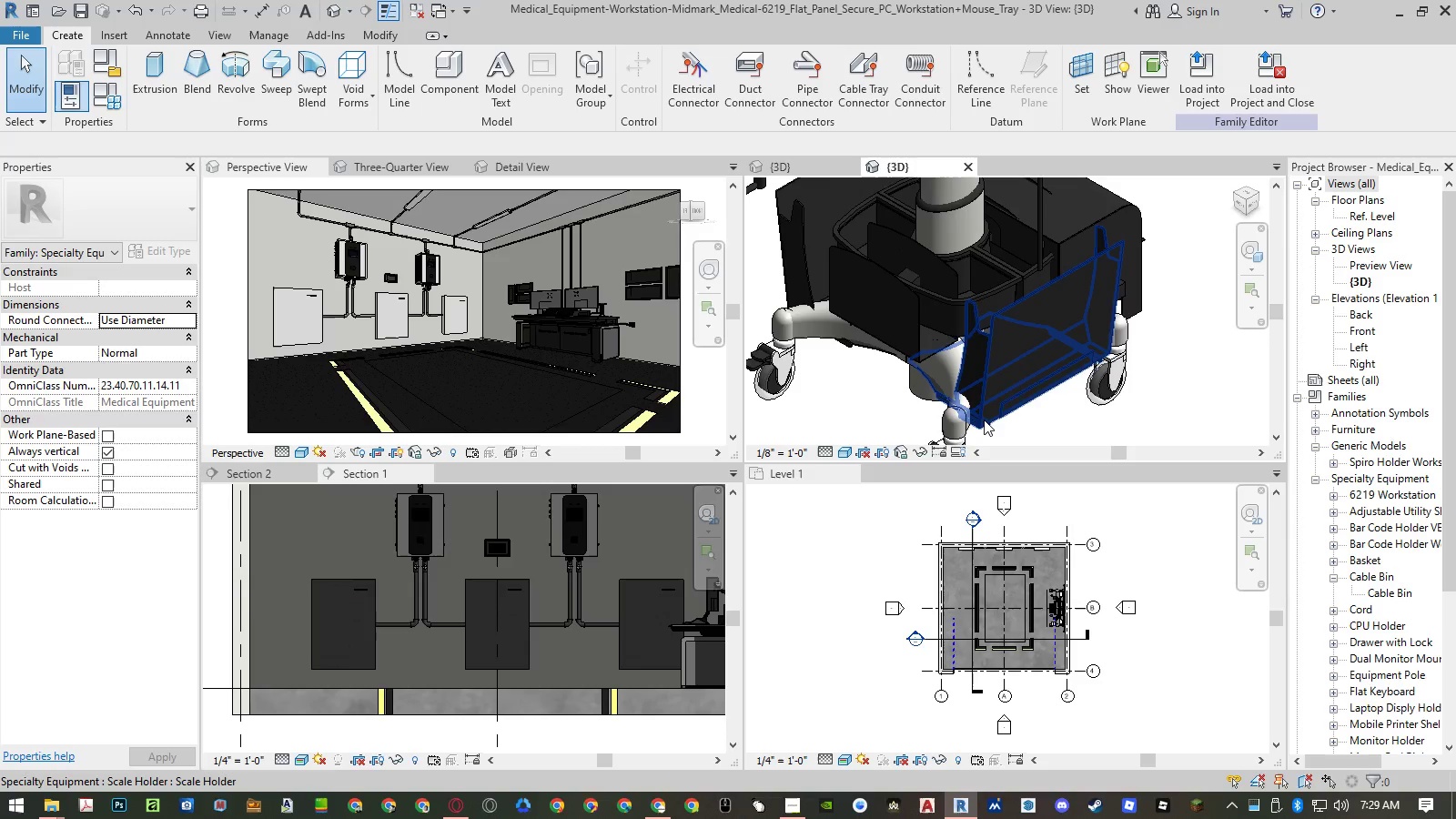 
scroll: coordinate [985, 403], scroll_direction: down, amount: 9.0
 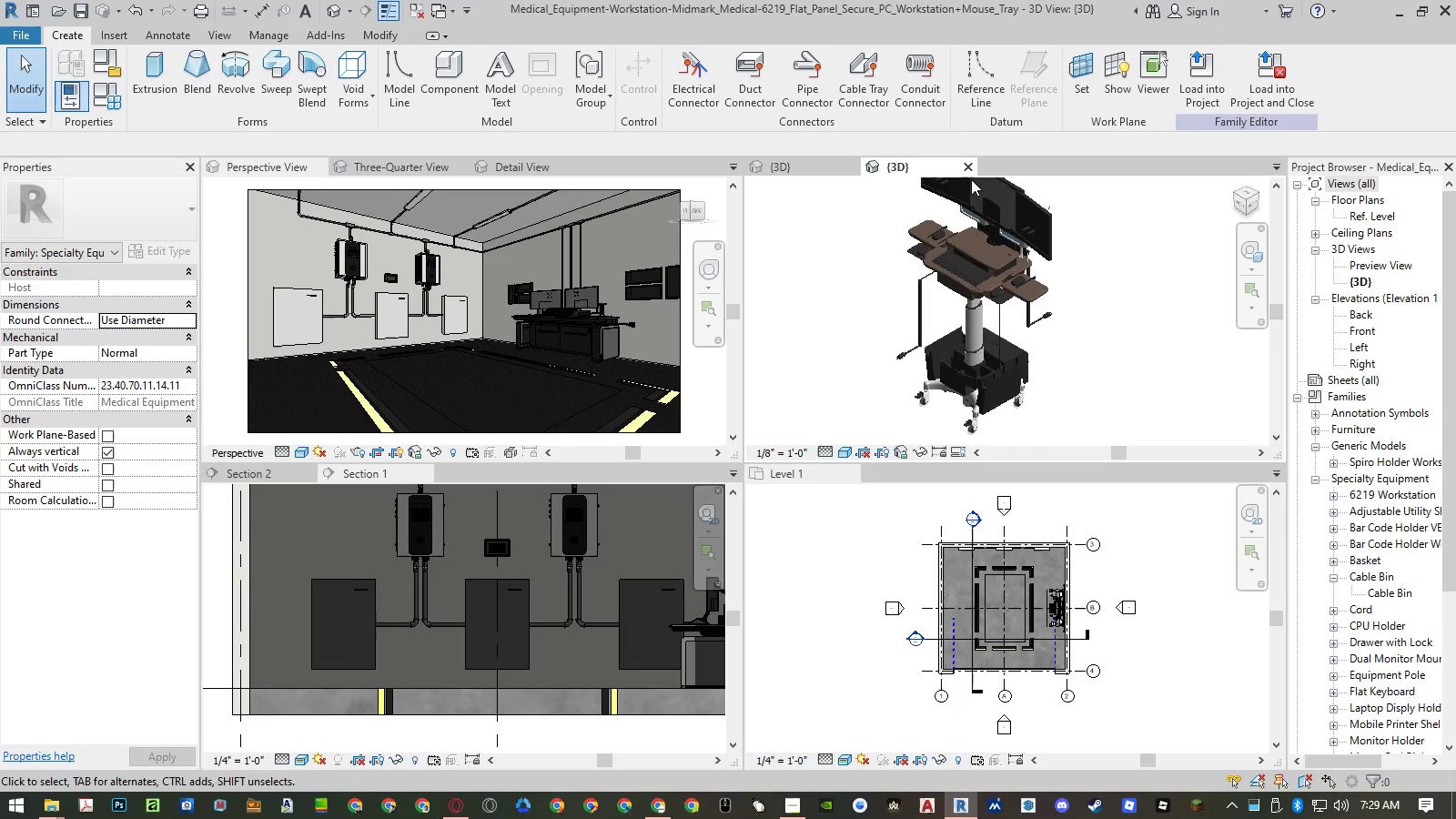 
left_click([965, 164])
 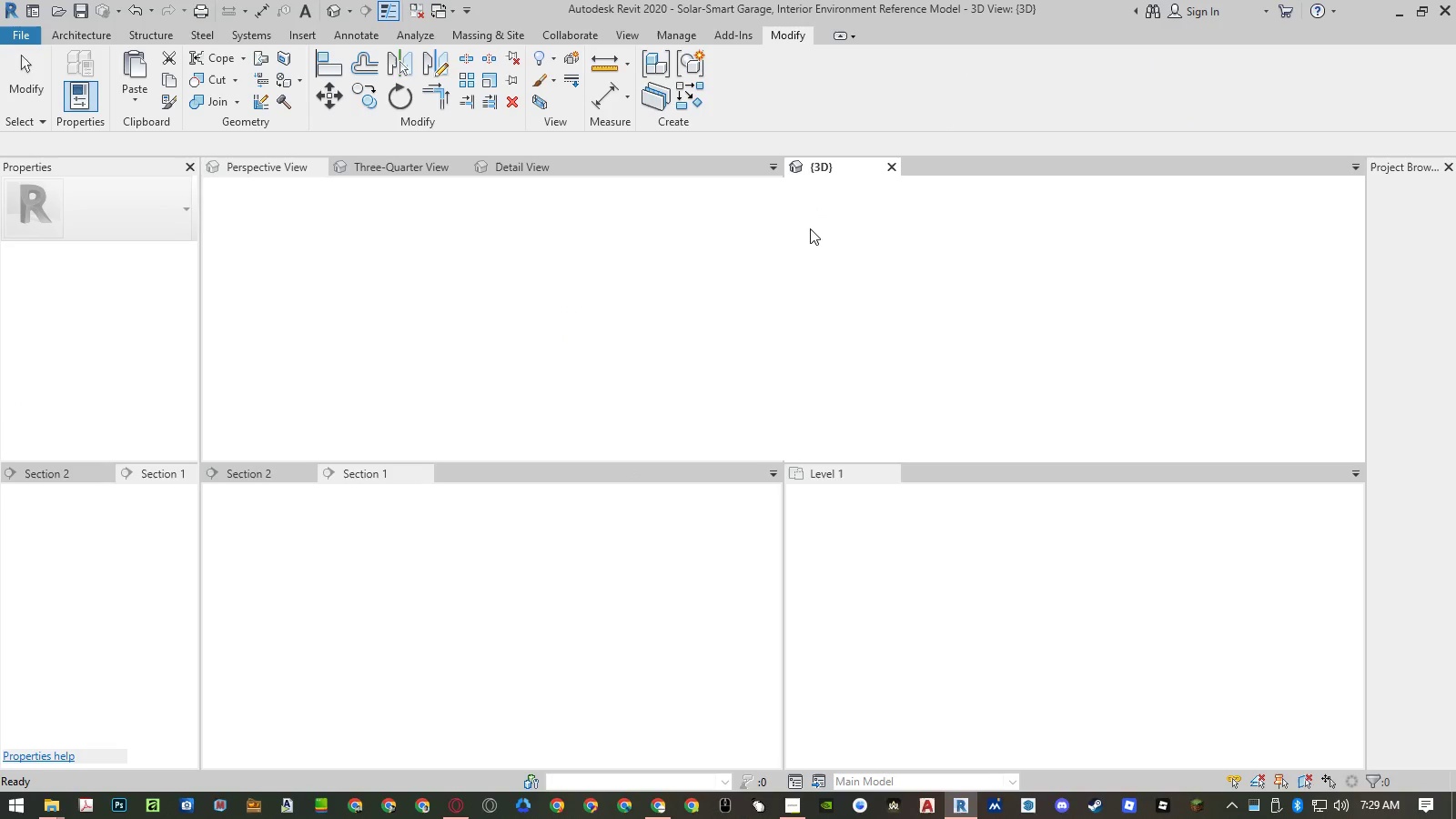 
wait(5.89)
 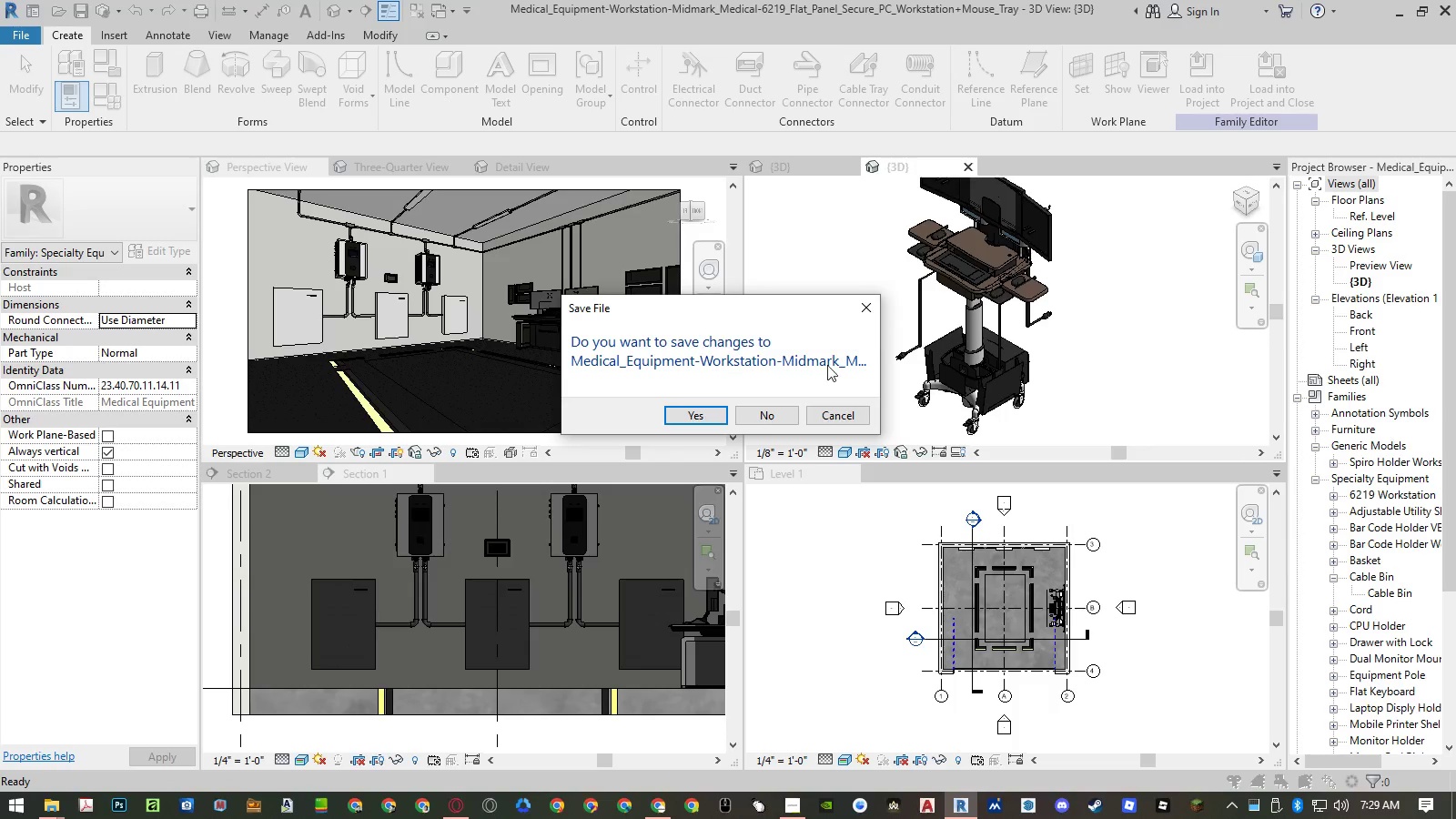 
left_click([39, 814])
 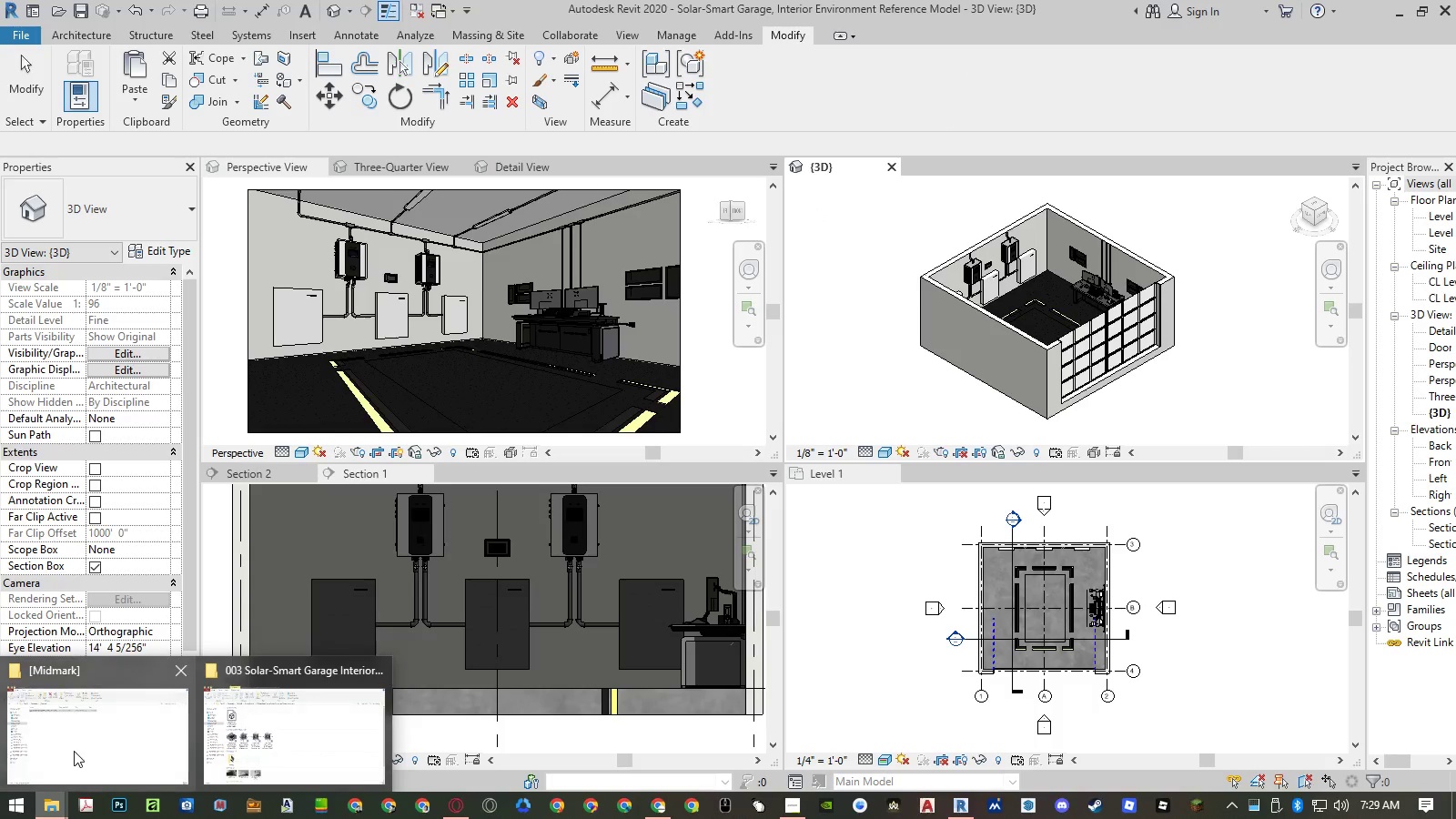 
double_click([74, 751])
 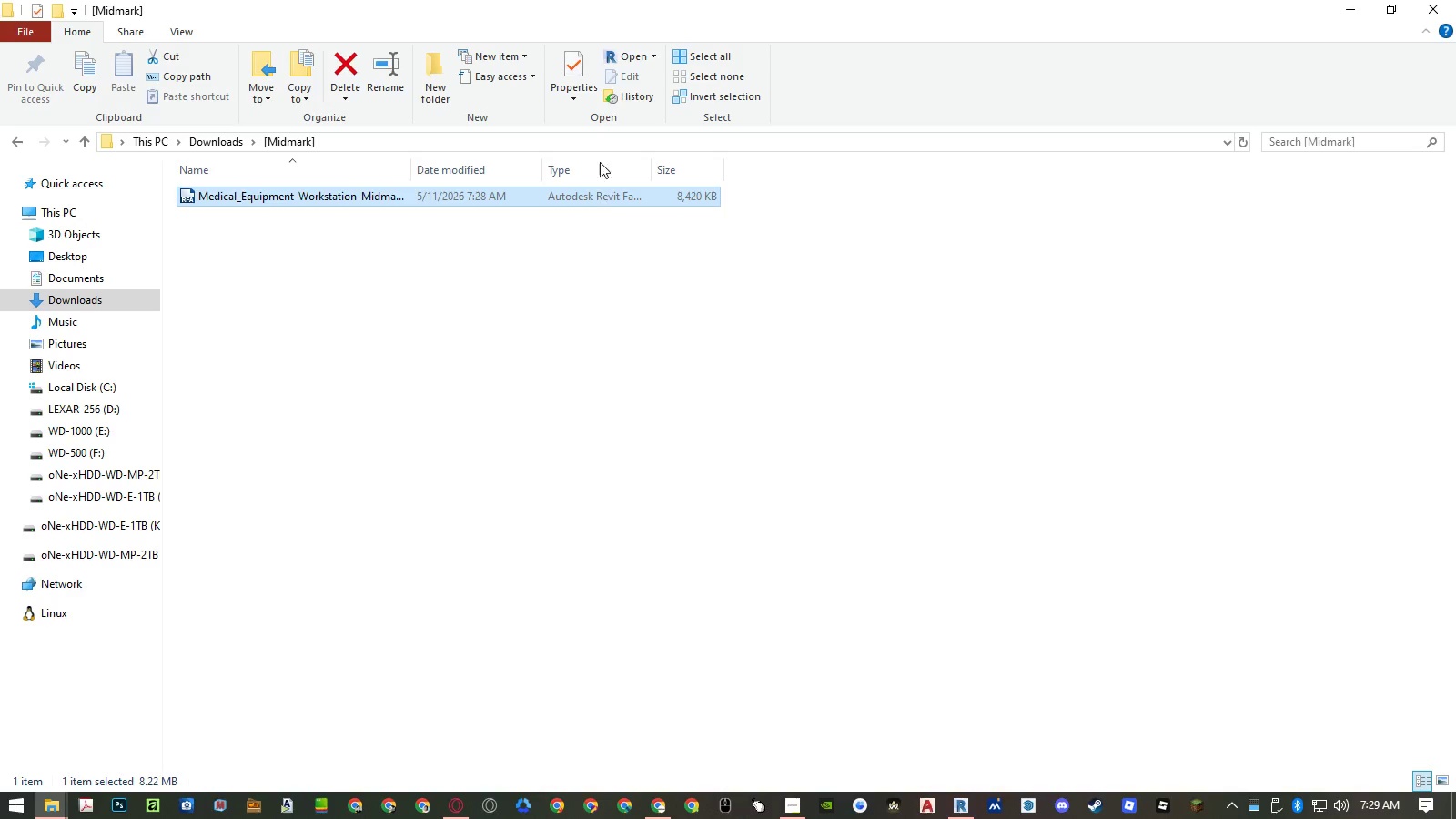 
left_click([601, 145])
 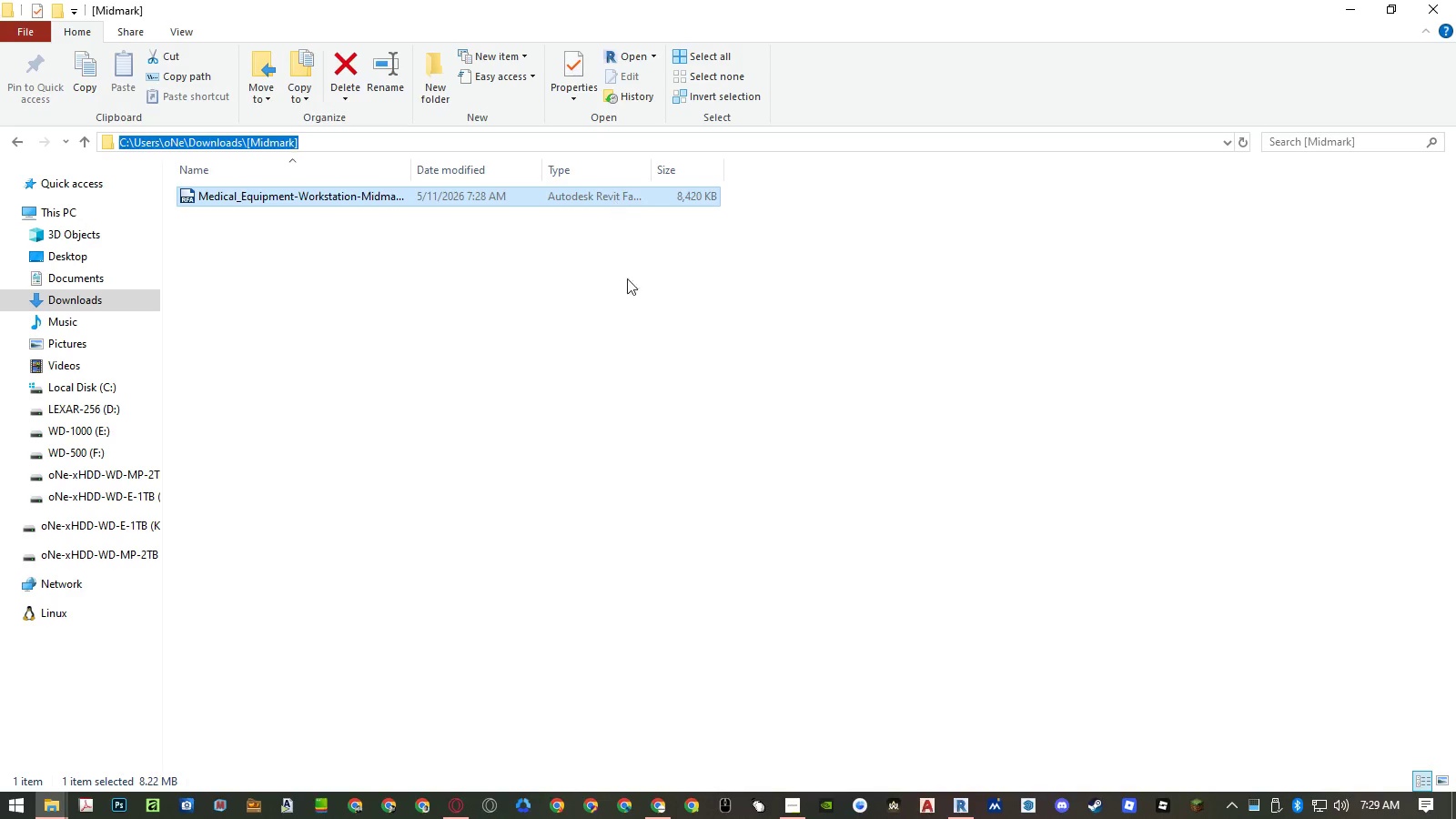 
key(Control+ControlLeft)
 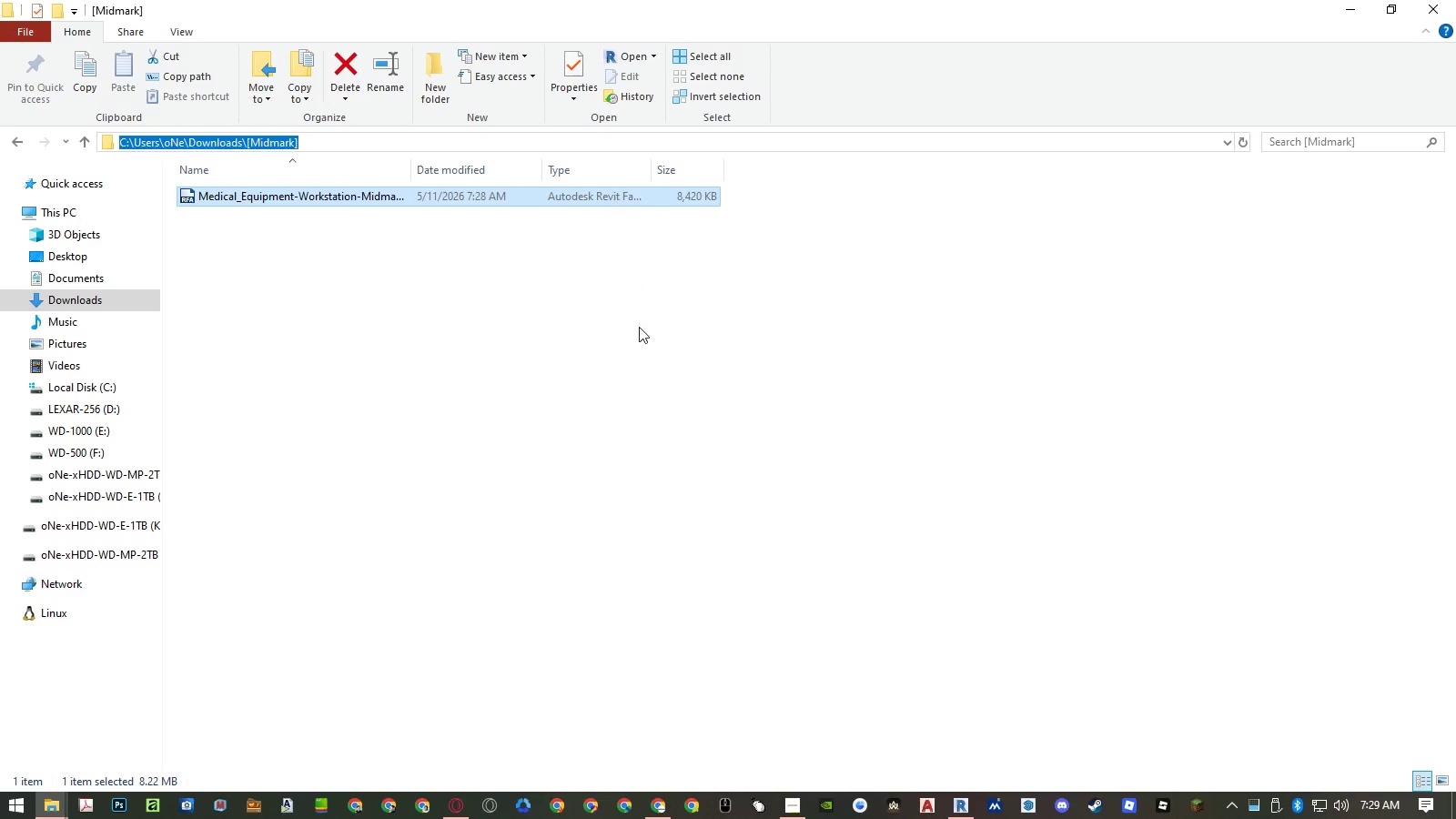 
key(Control+C)
 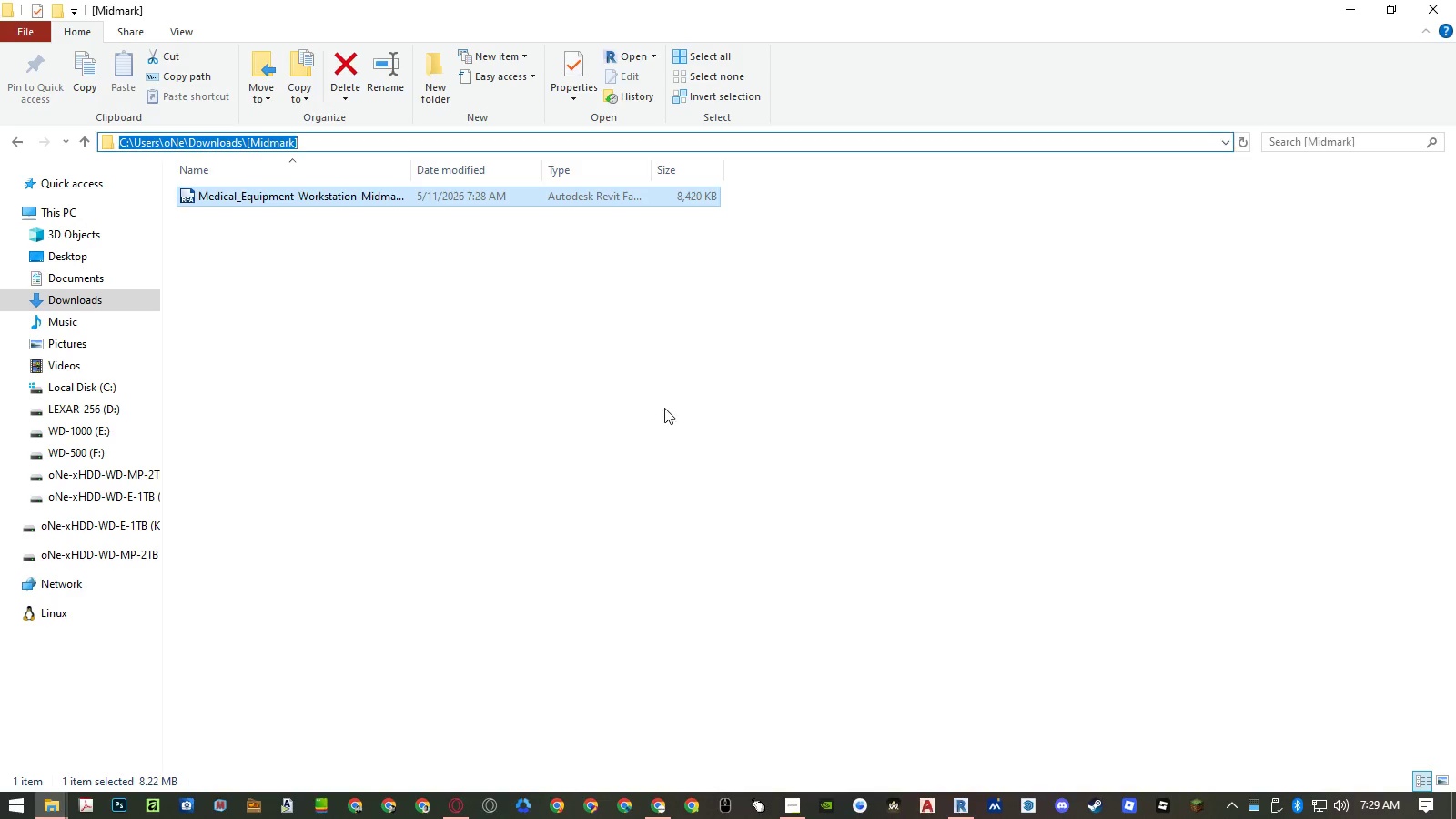 
left_click([662, 415])
 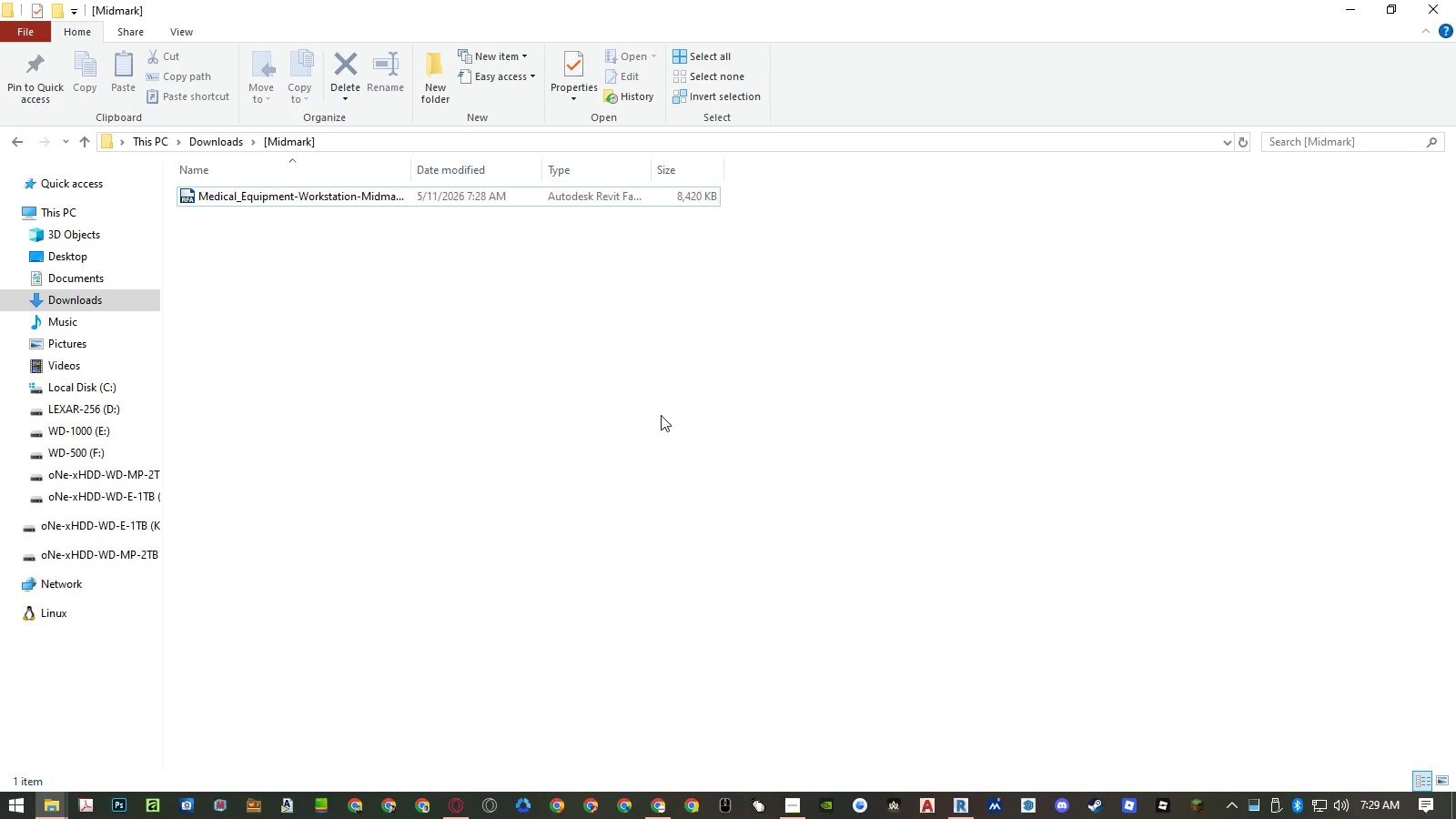 
hold_key(key=AltLeft, duration=3.05)
left_click([866, 363])
 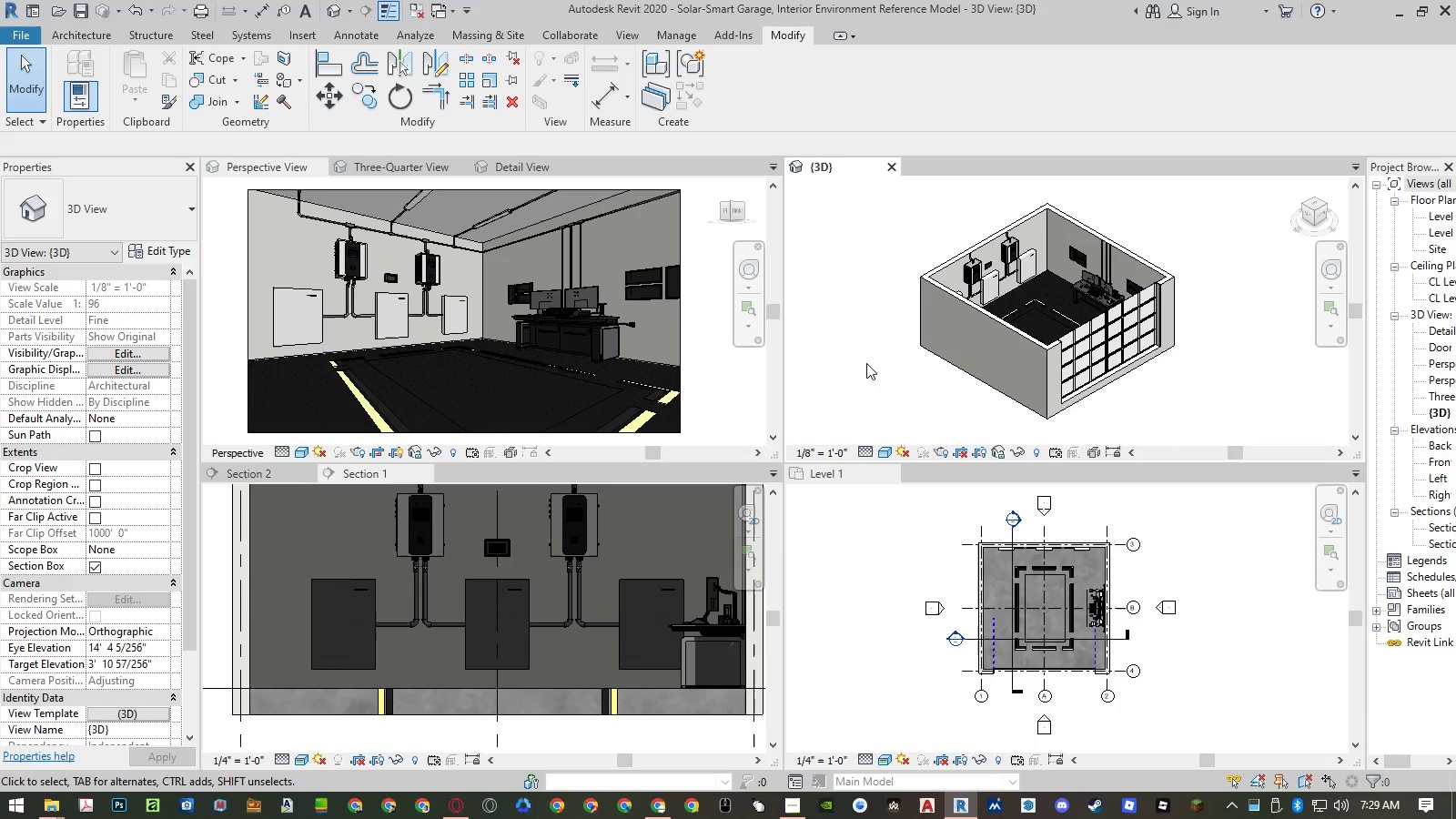 
hold_key(key=AltLeft, duration=0.62)
 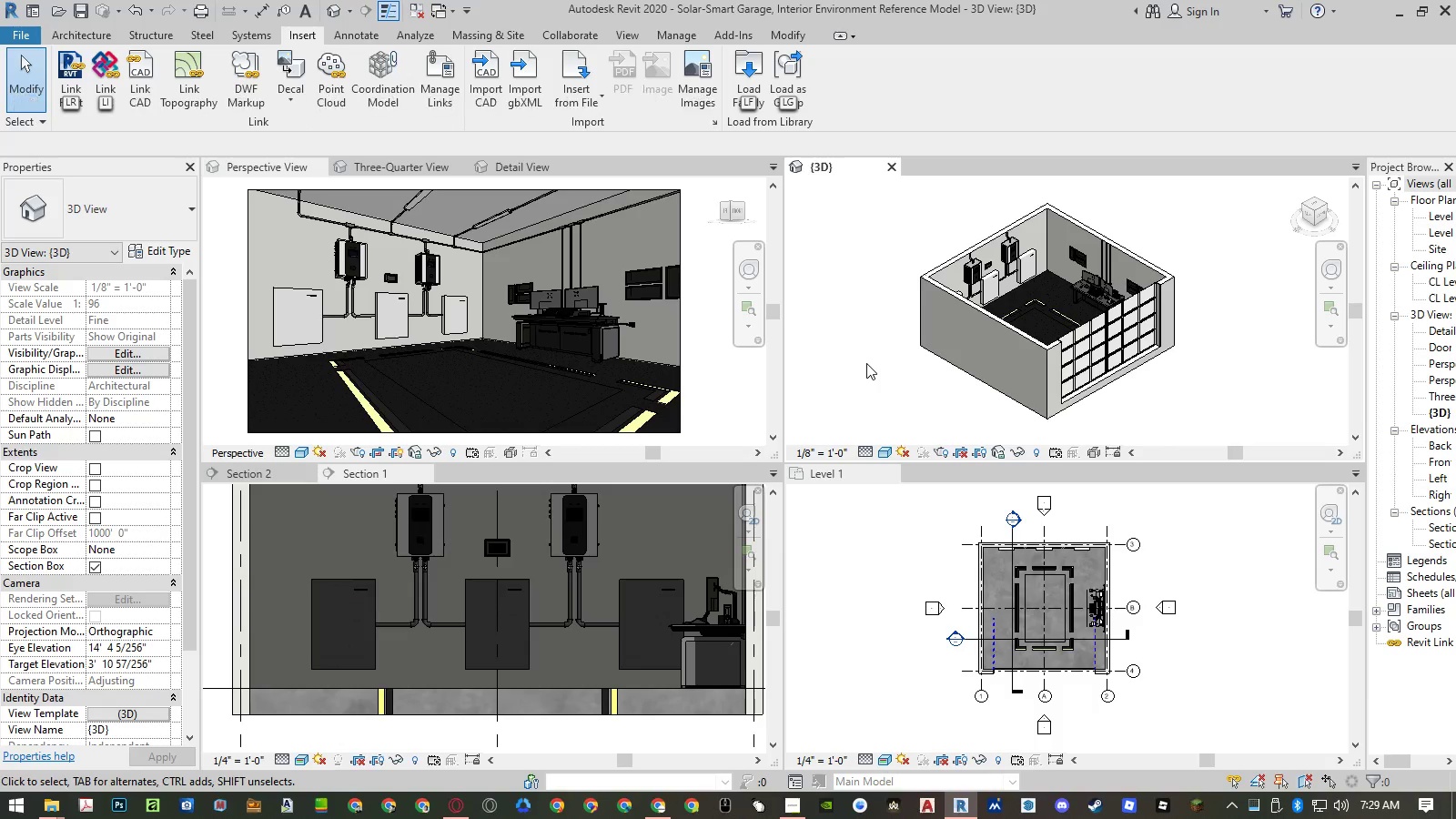 
type(ilf)
 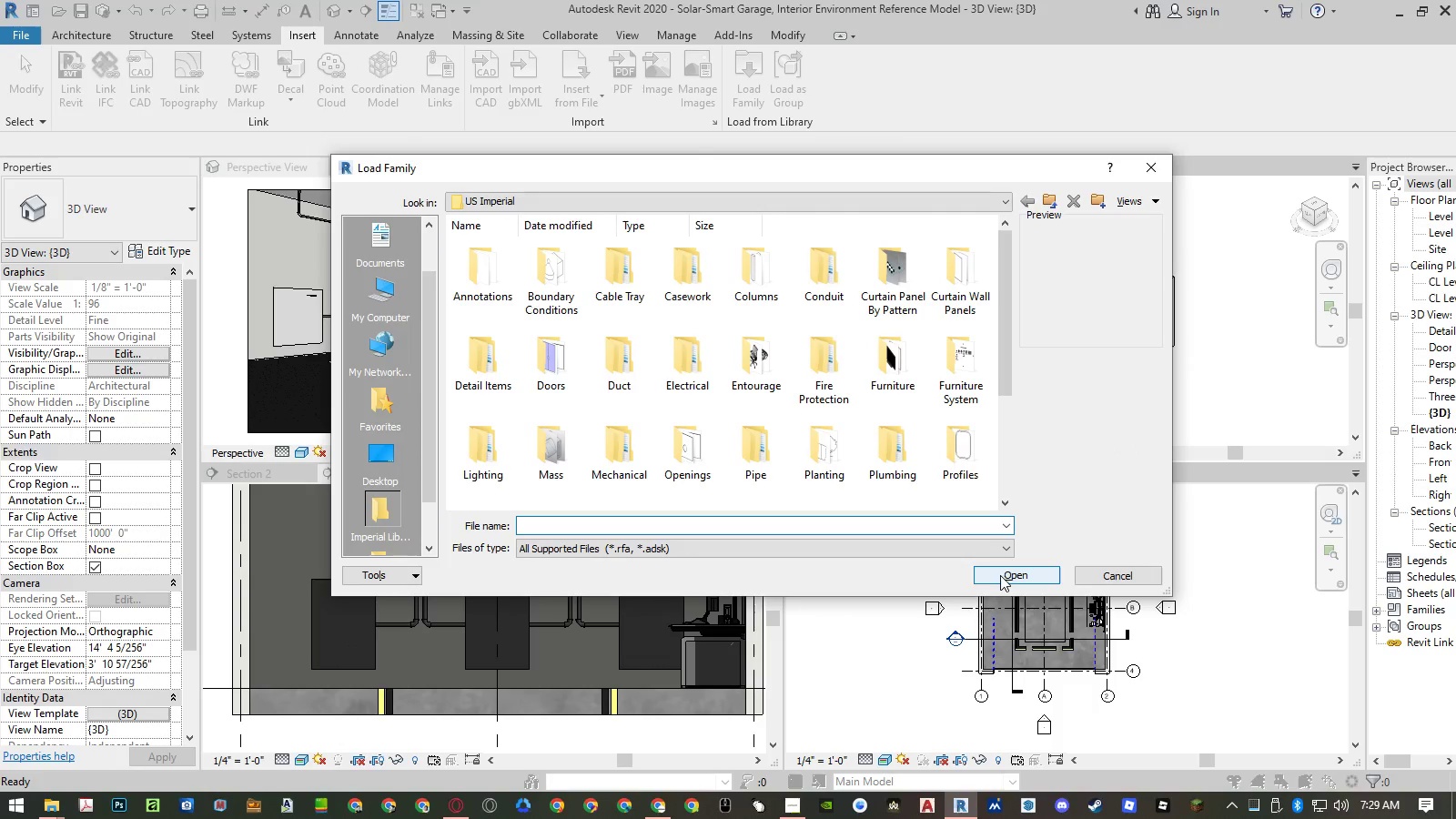 
key(Control+ControlLeft)
 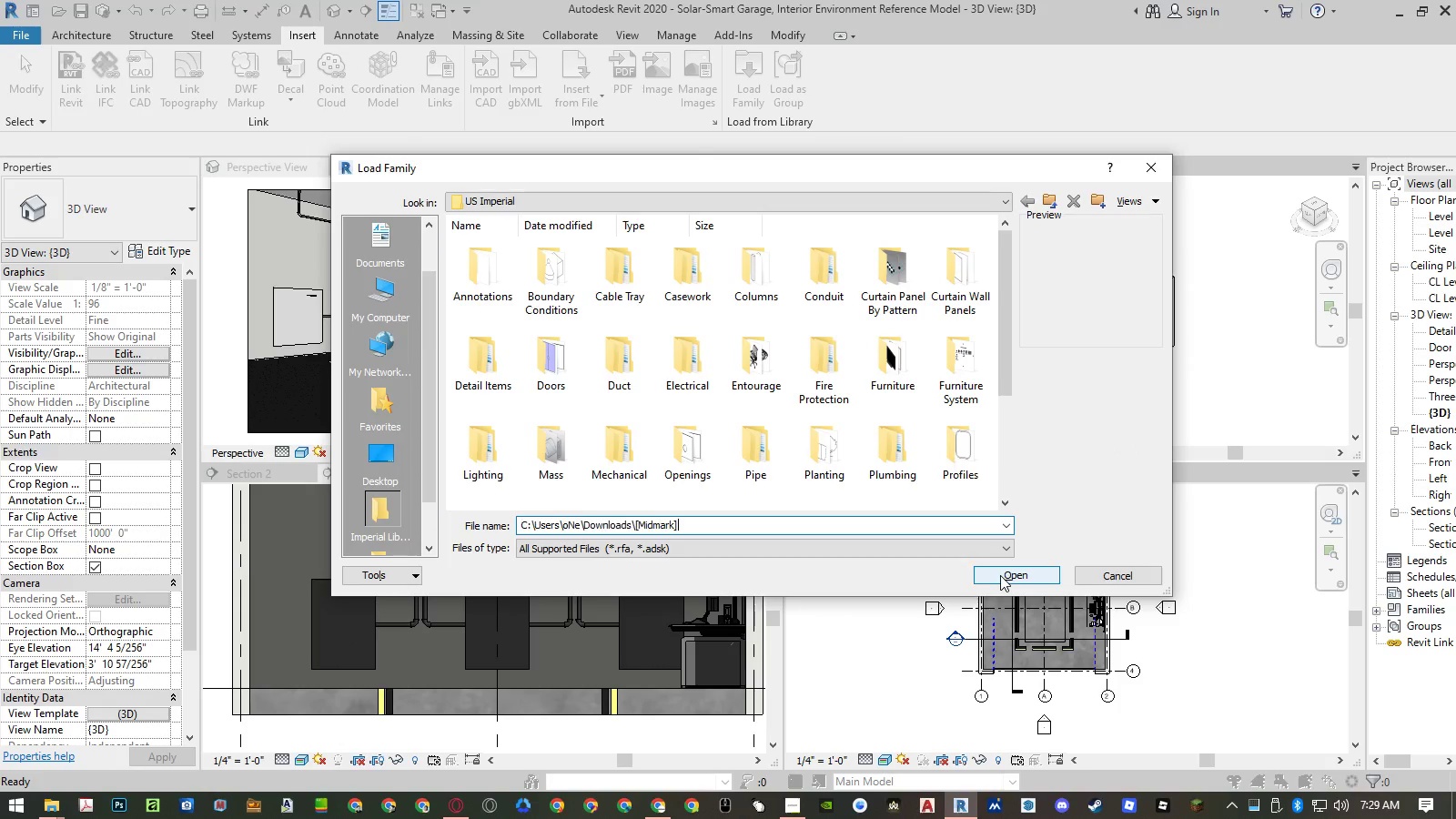 
key(Control+V)
 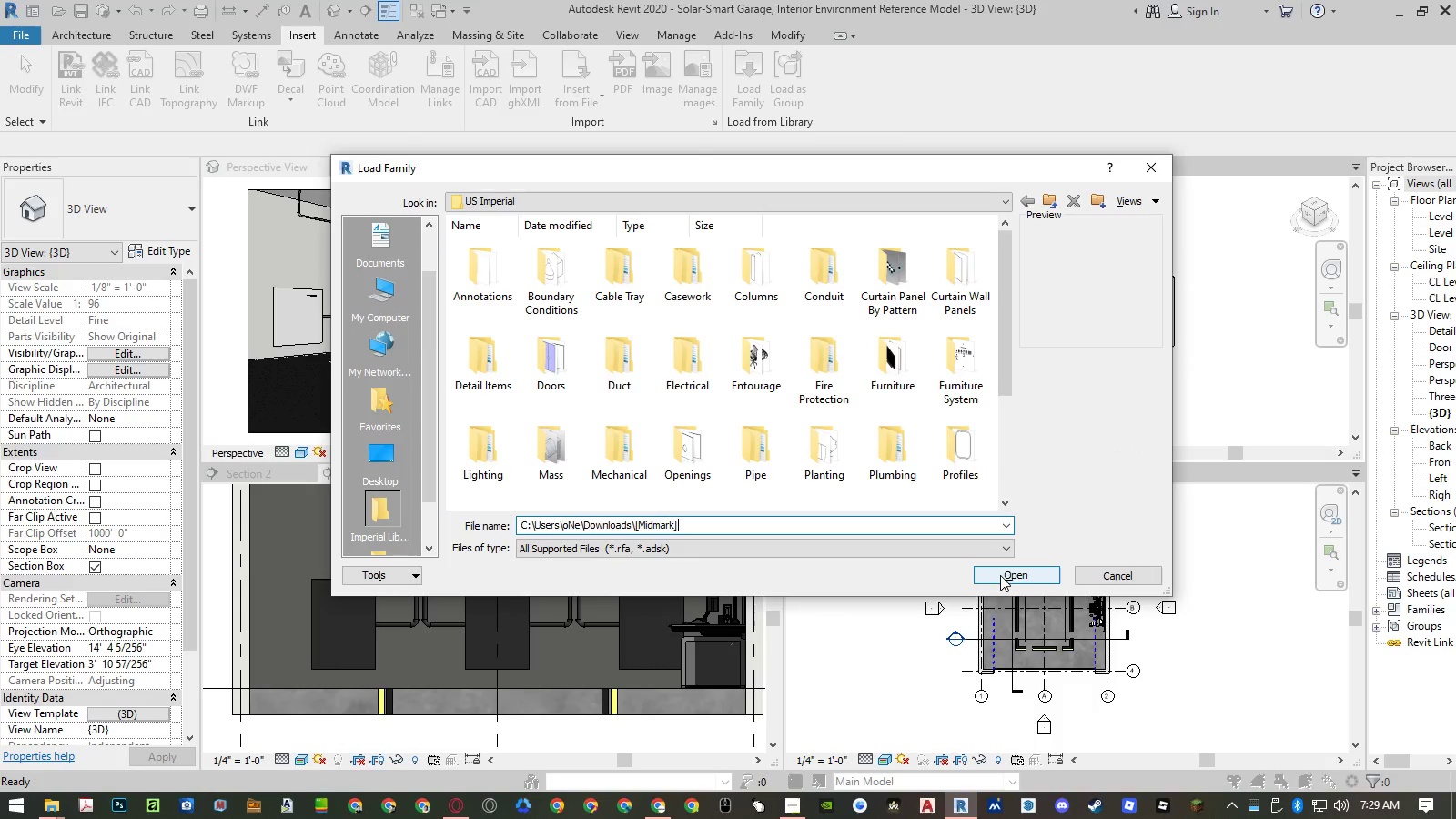 
key(NumpadEnter)
 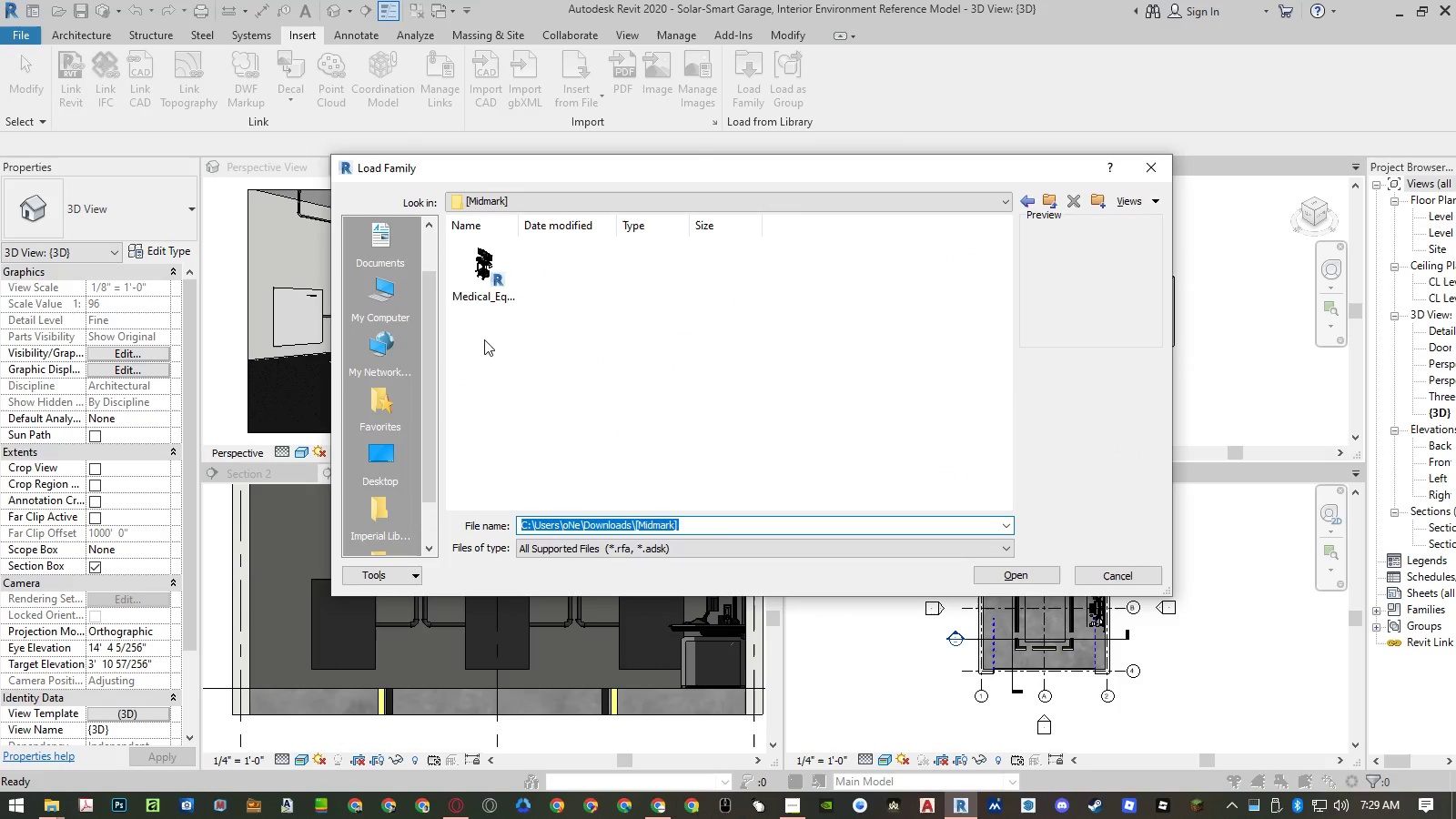 
double_click([472, 288])
 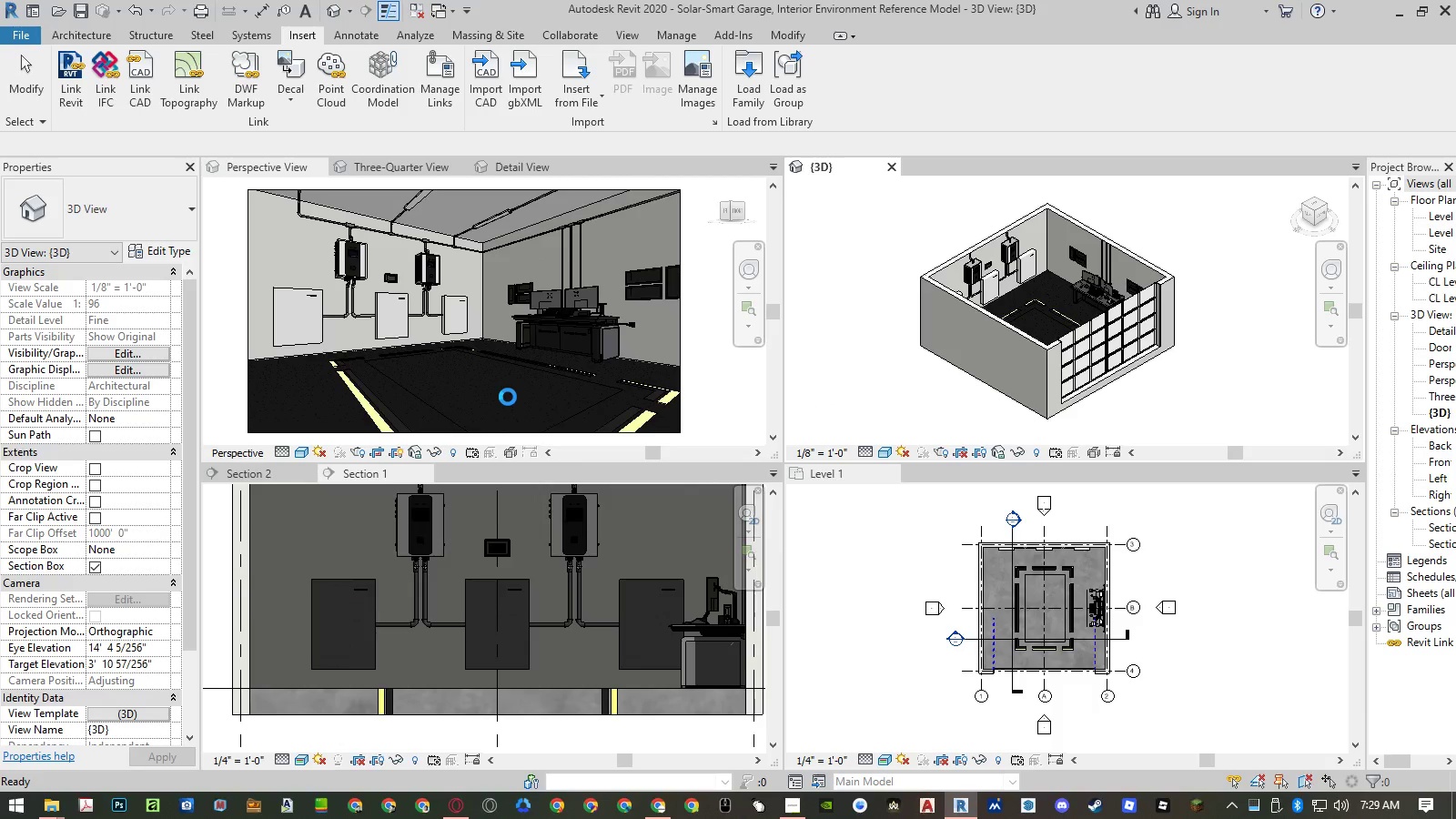 
wait(25.91)
 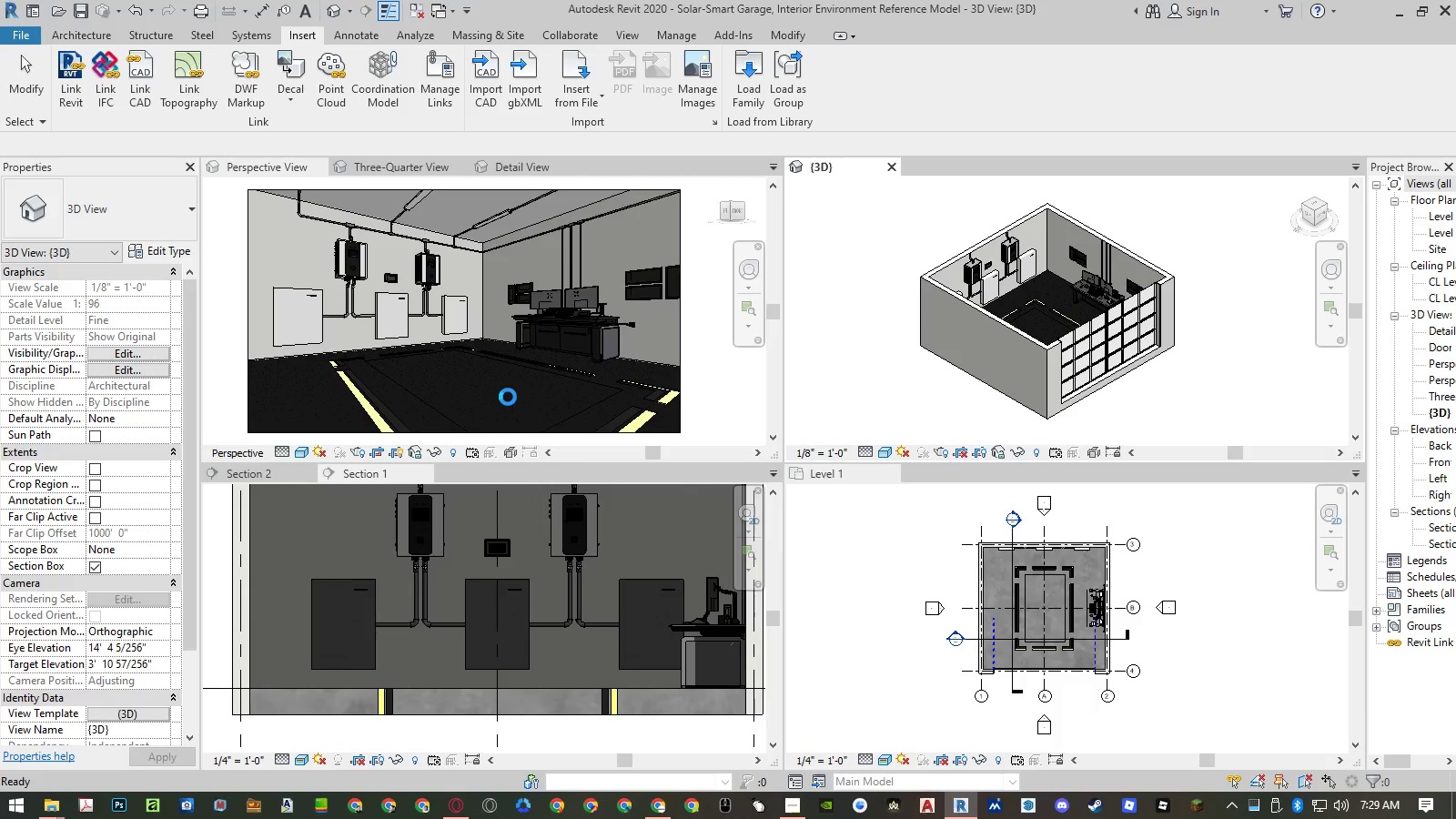 
left_click([505, 389])
 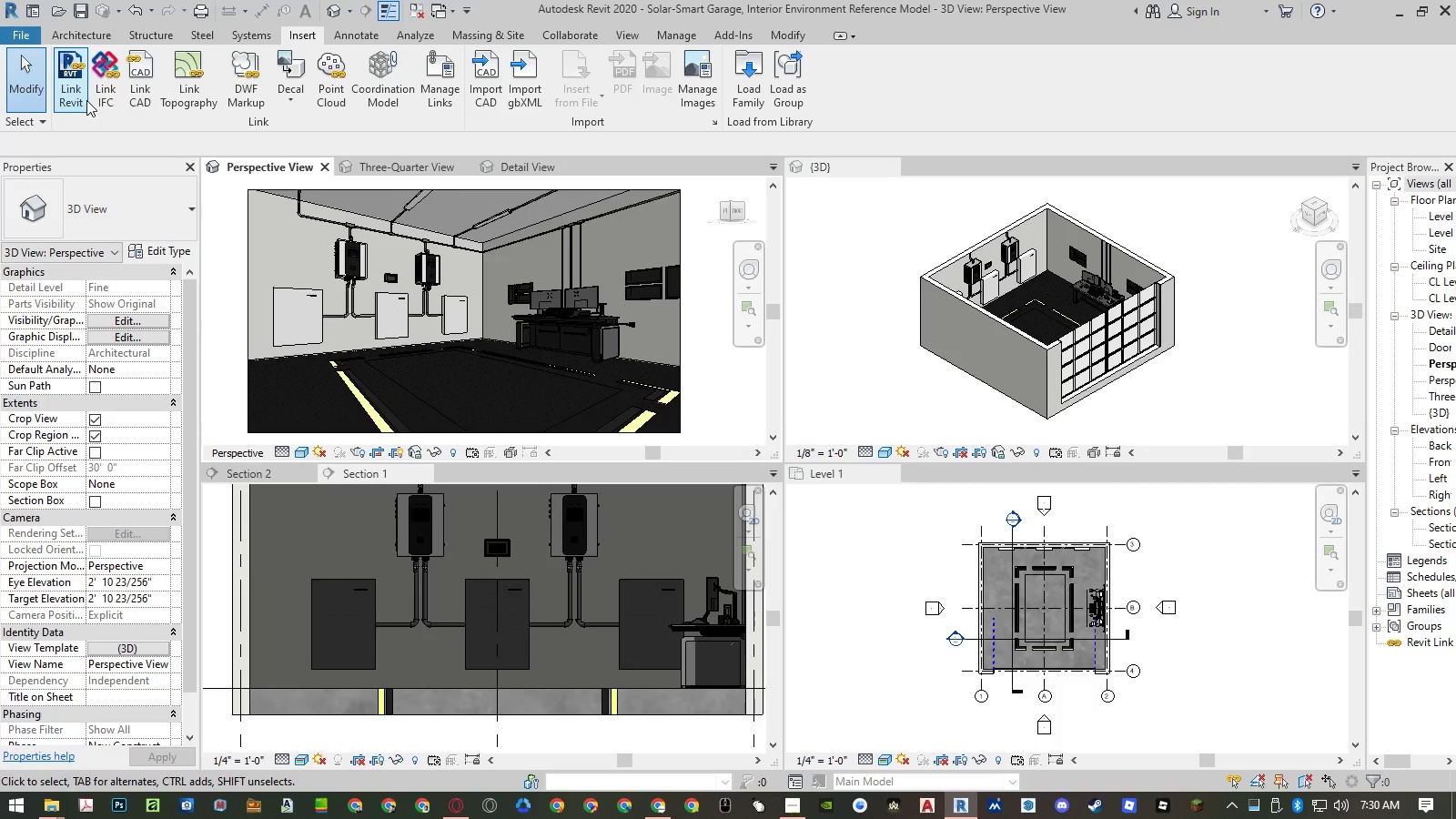 
left_click([75, 35])
 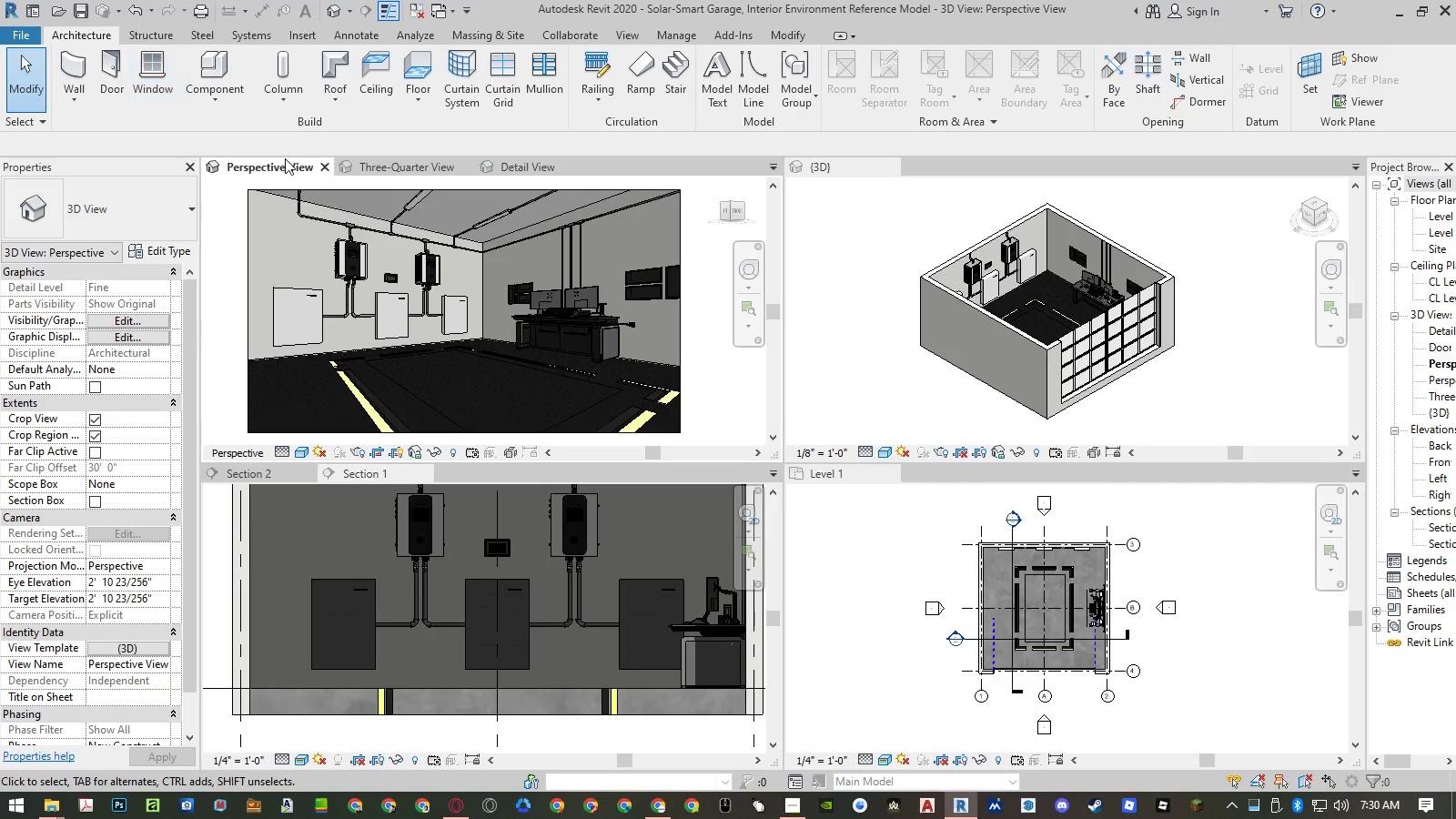 
left_click([226, 80])
 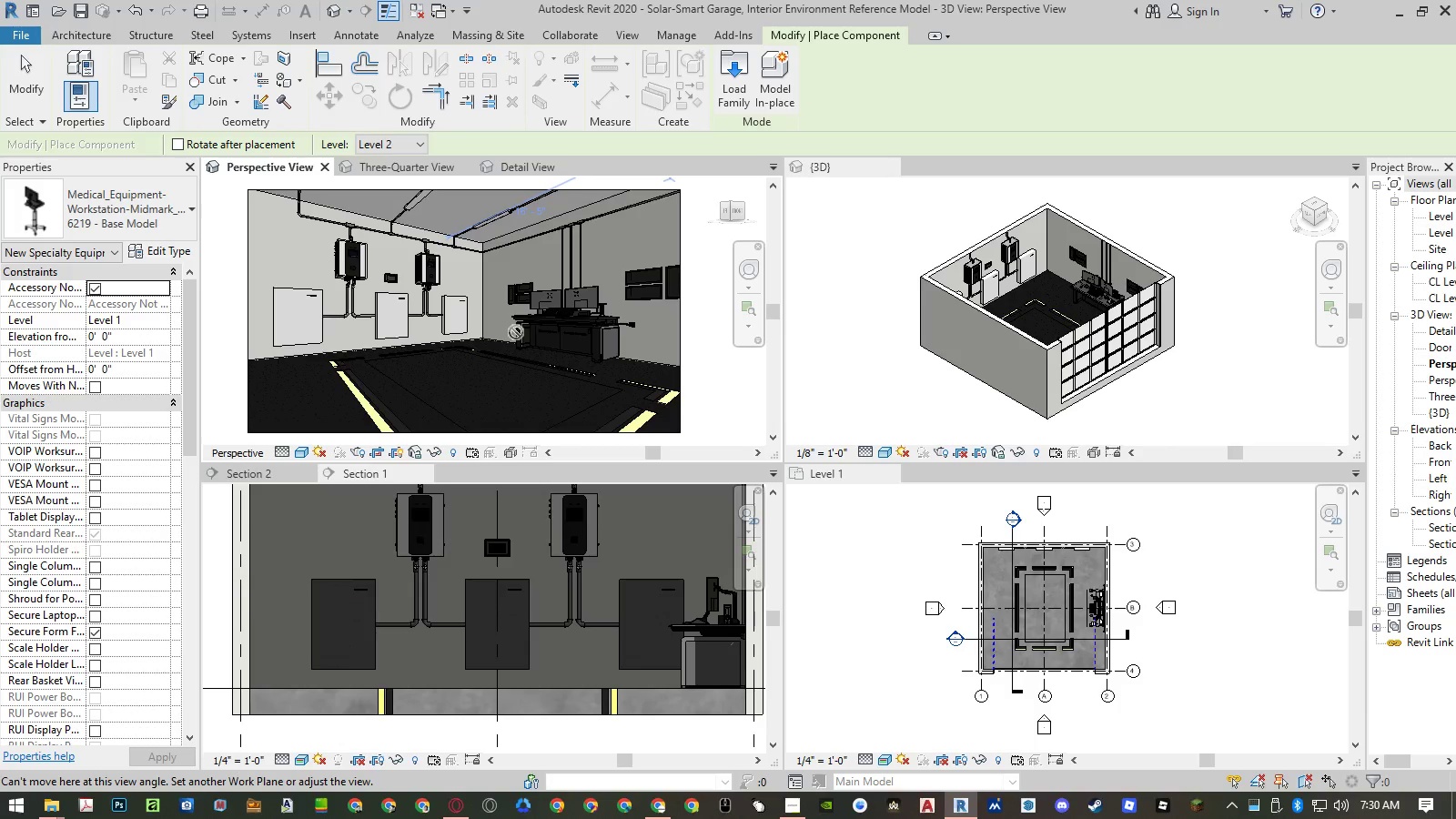 
wait(5.91)
 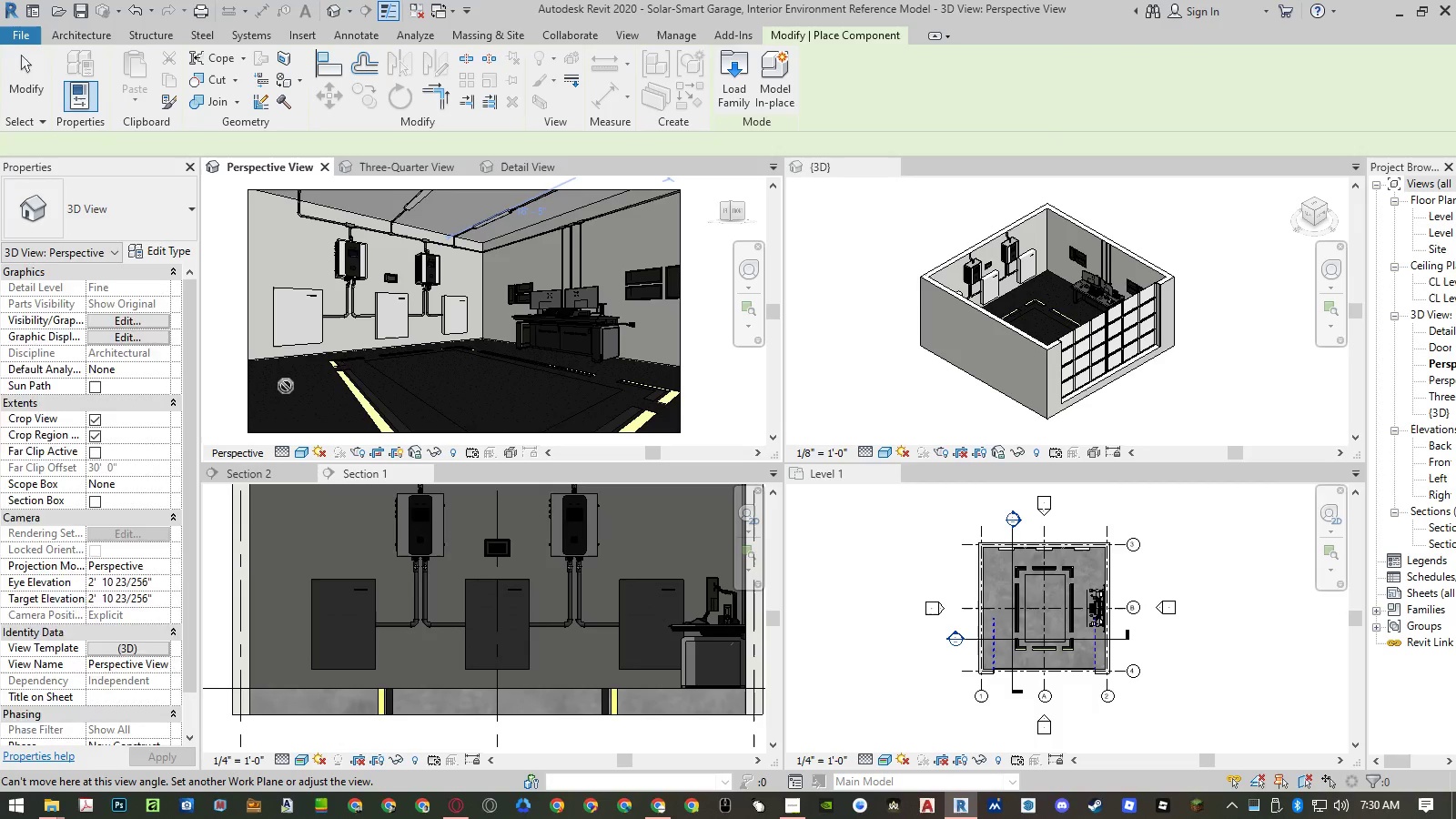 
left_click([354, 539])
 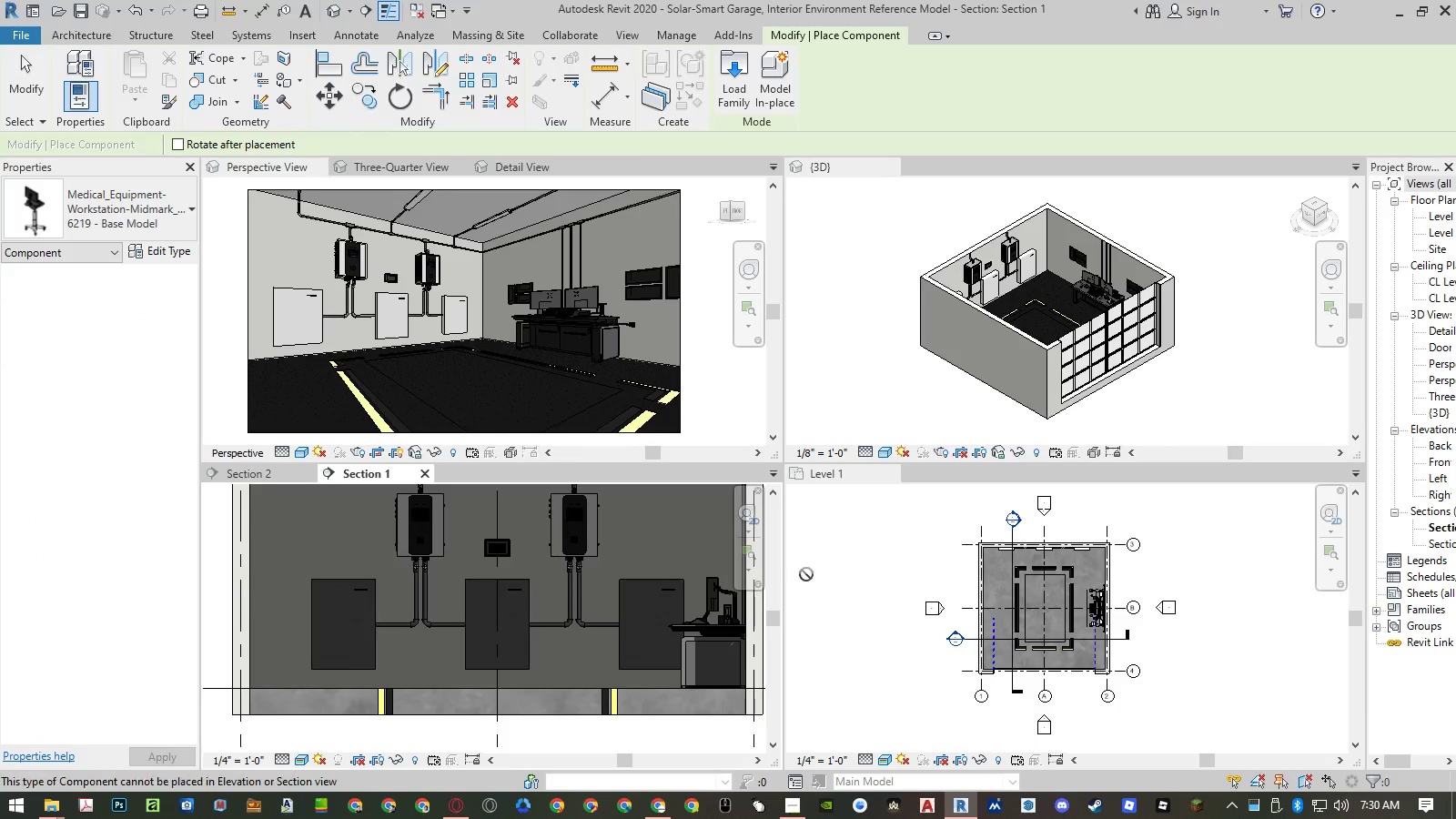 
left_click([1002, 584])
 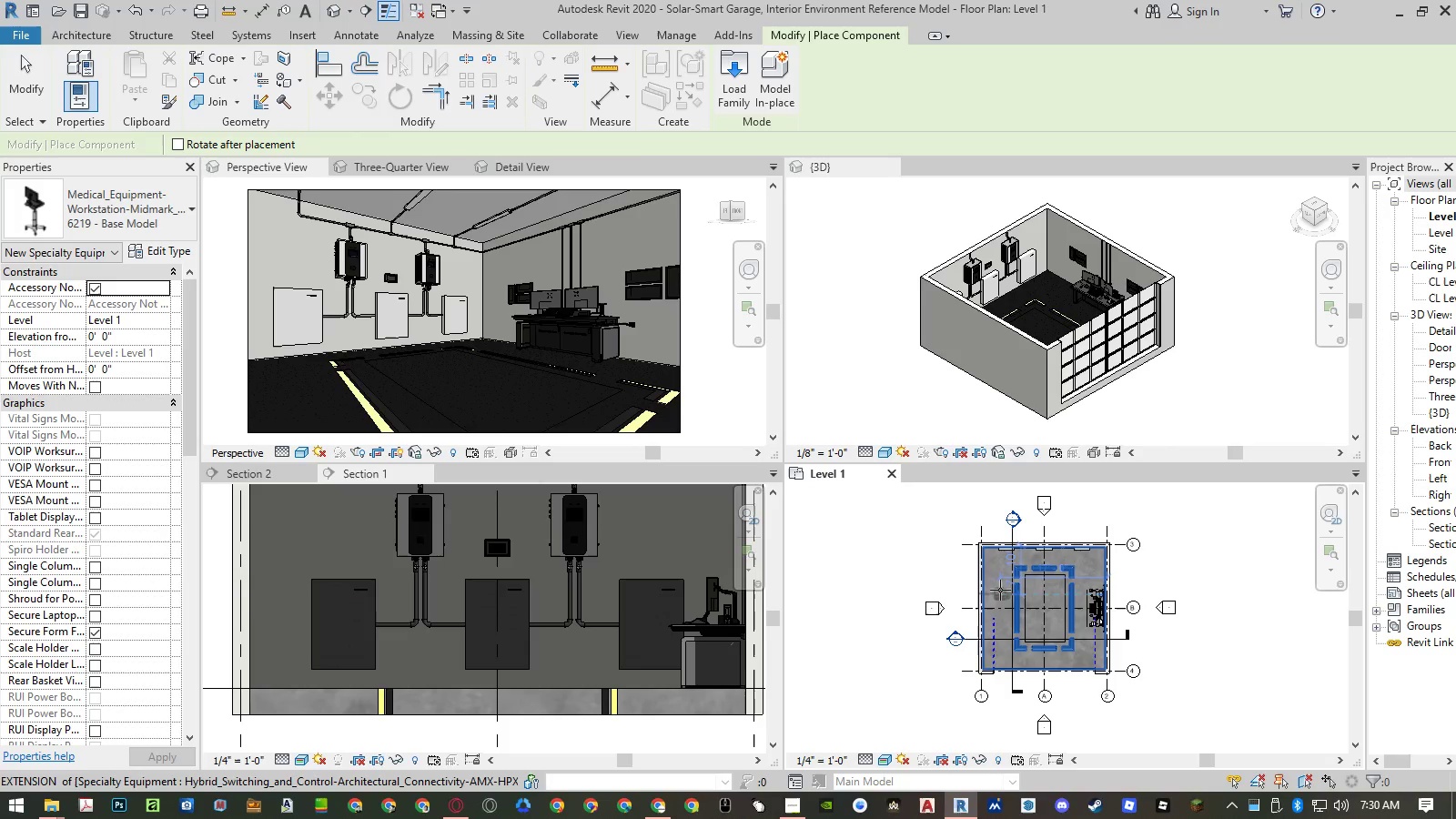 
scroll: coordinate [989, 579], scroll_direction: up, amount: 14.0
 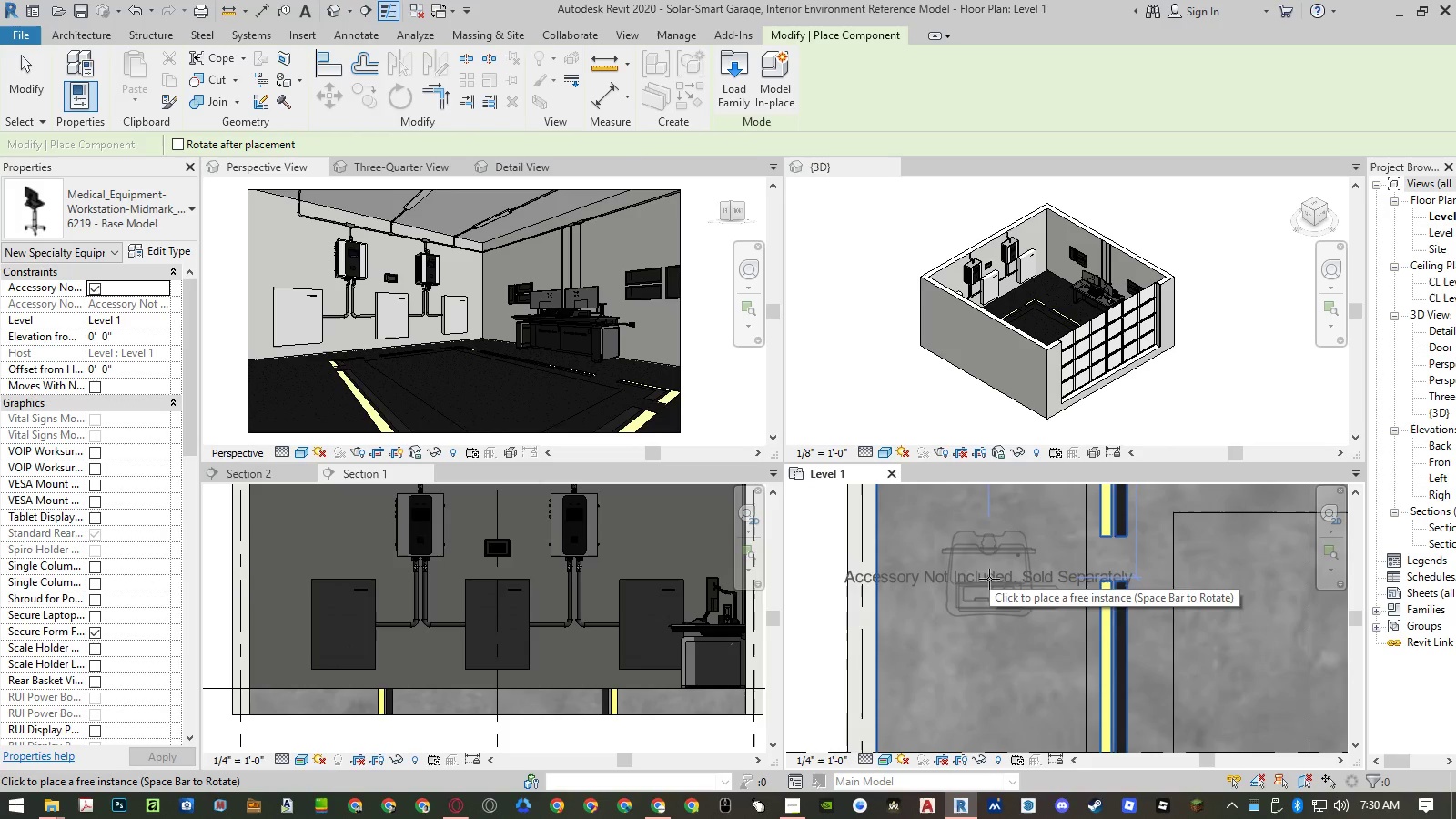 
left_click([989, 579])
 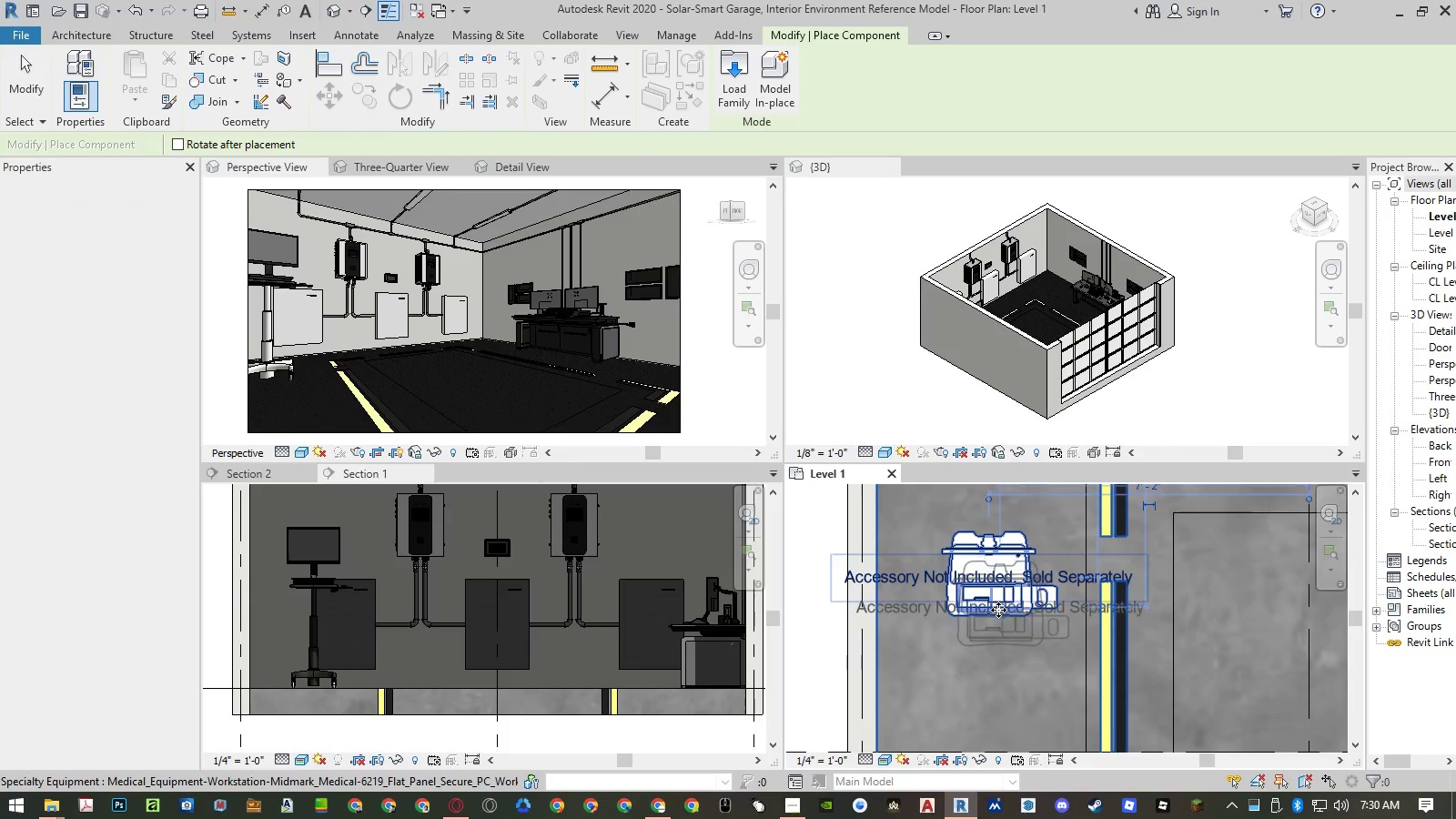 
key(Escape)
 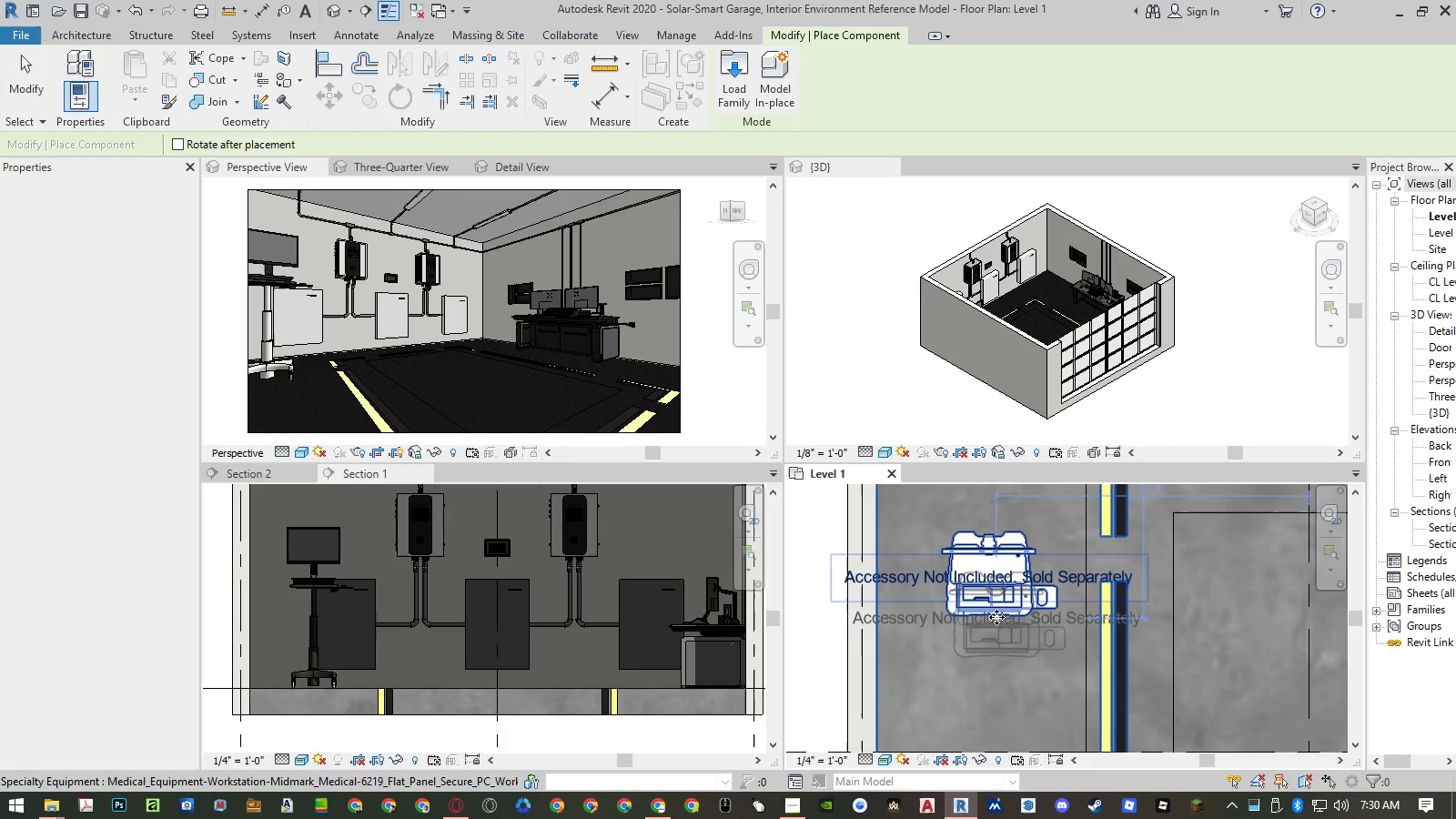 
key(Escape)
 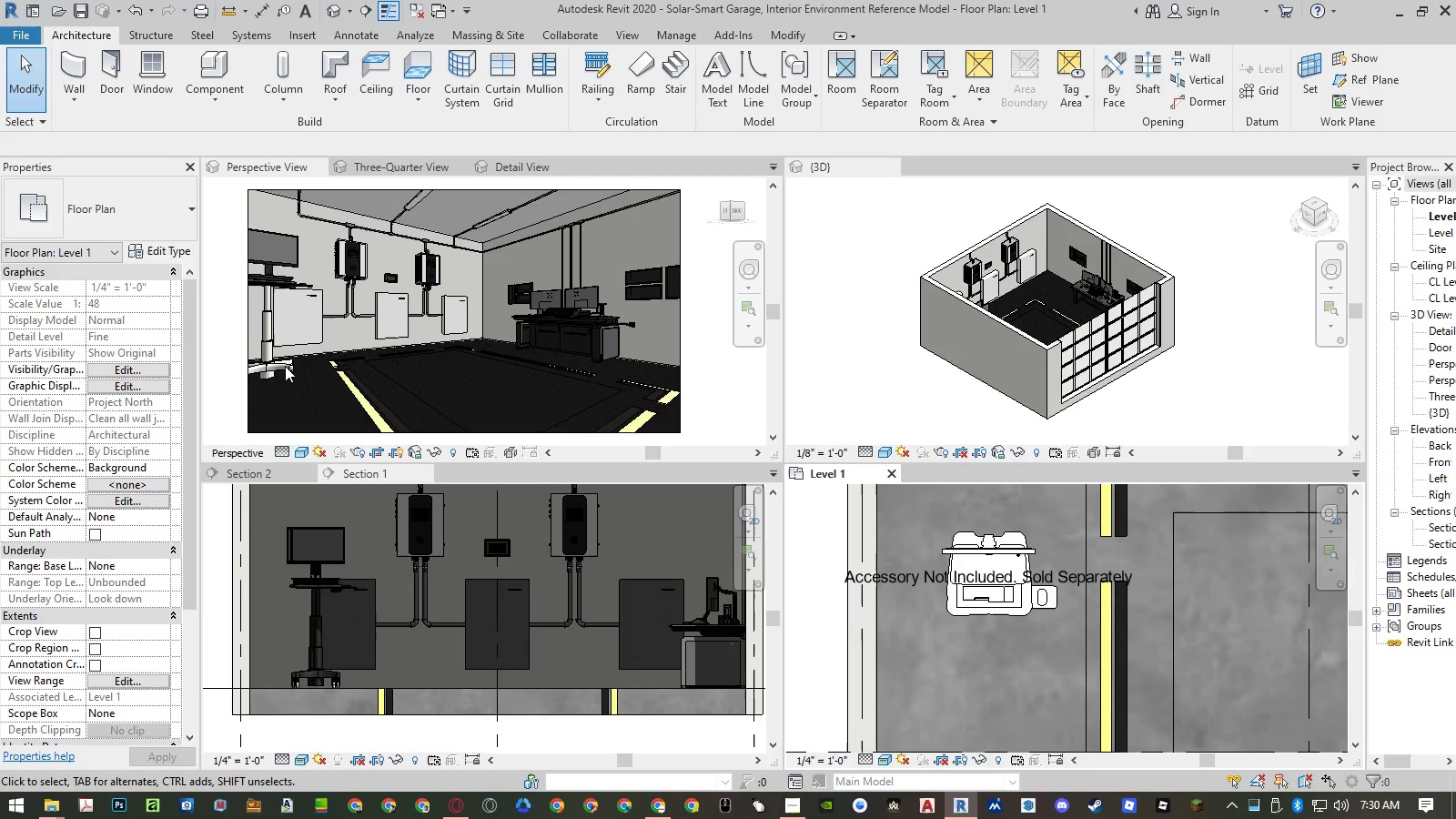 
wait(7.42)
 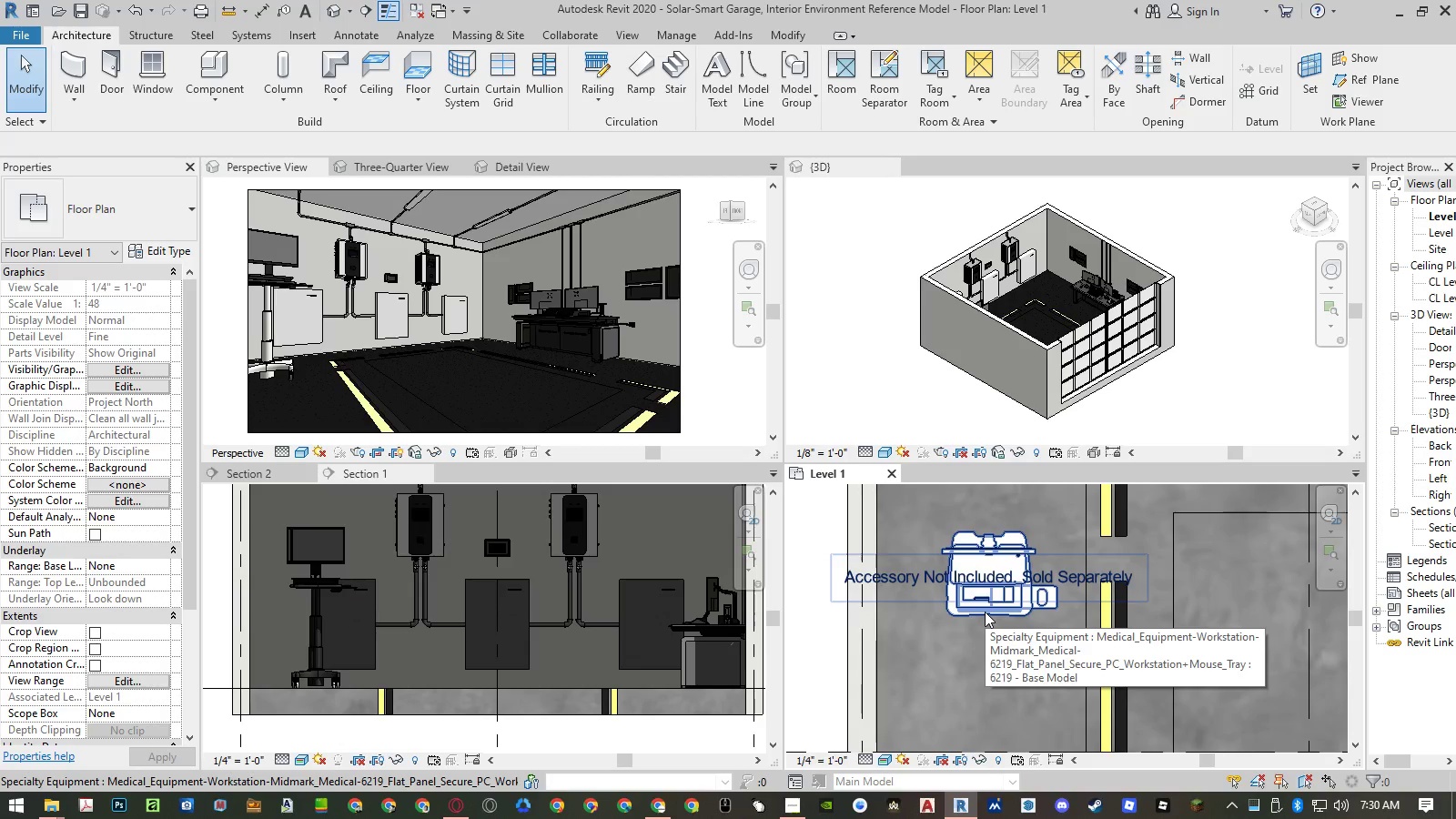 
left_click([285, 366])
 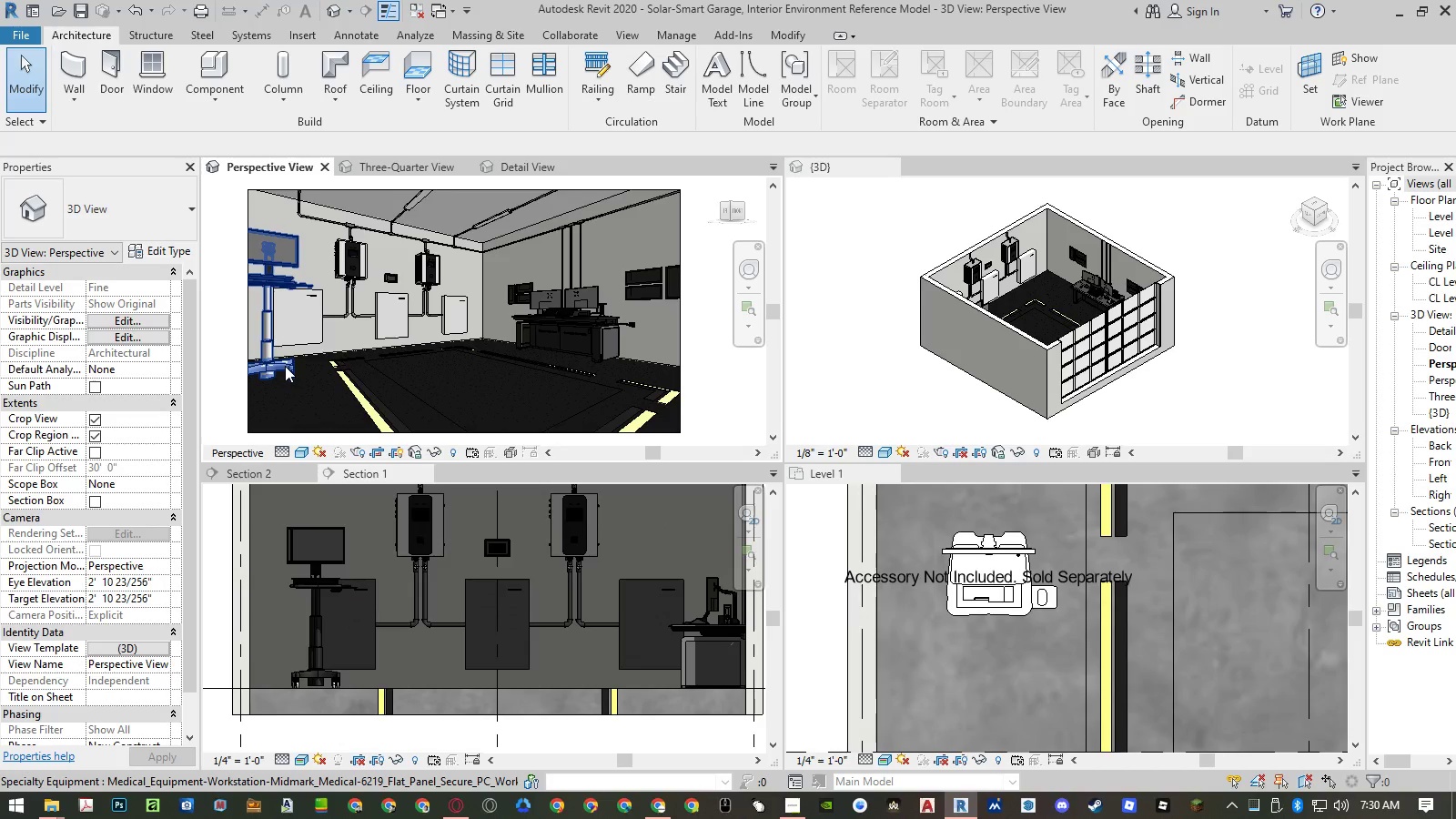 
left_click([285, 366])
 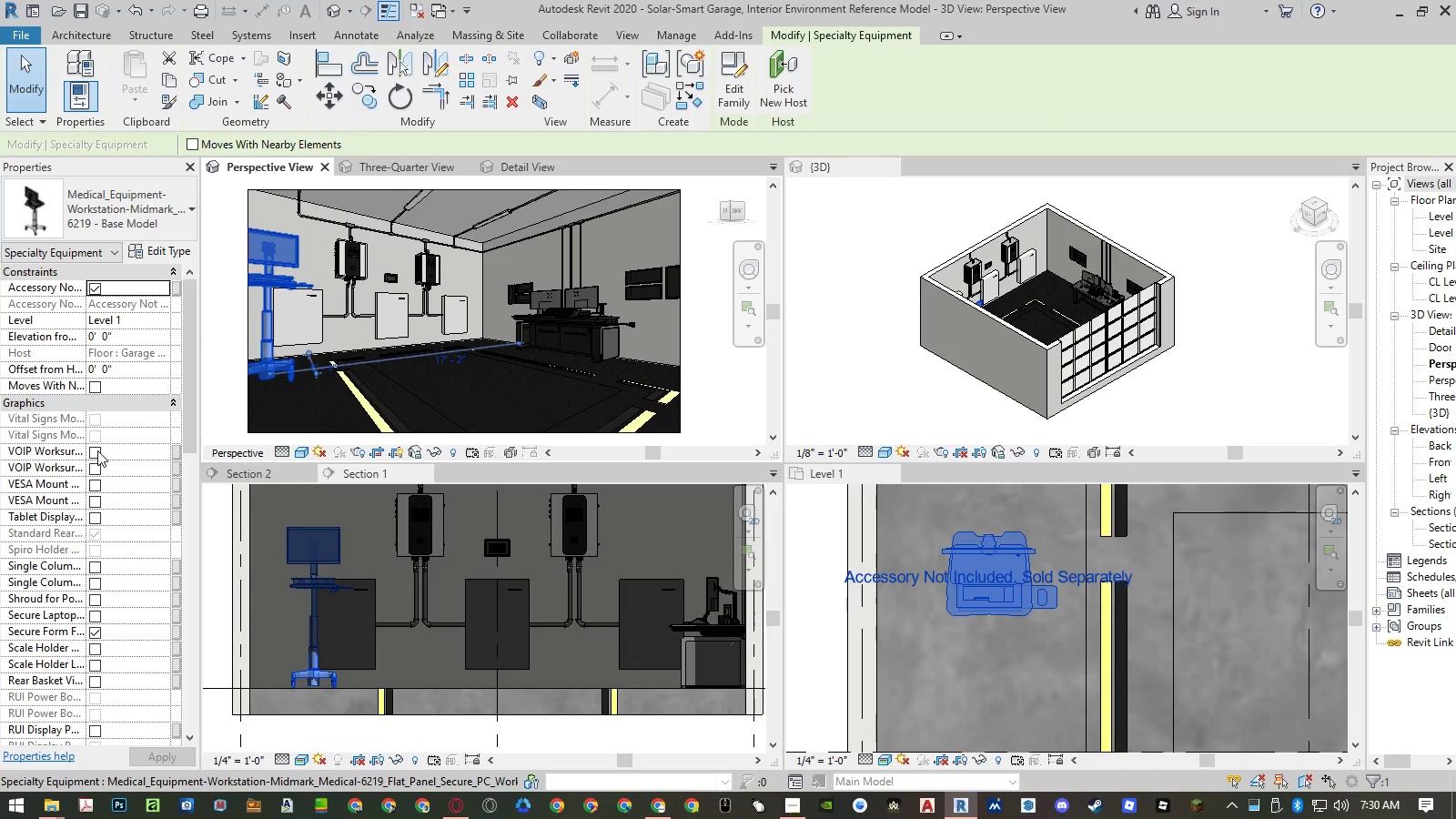 
left_click([97, 450])
 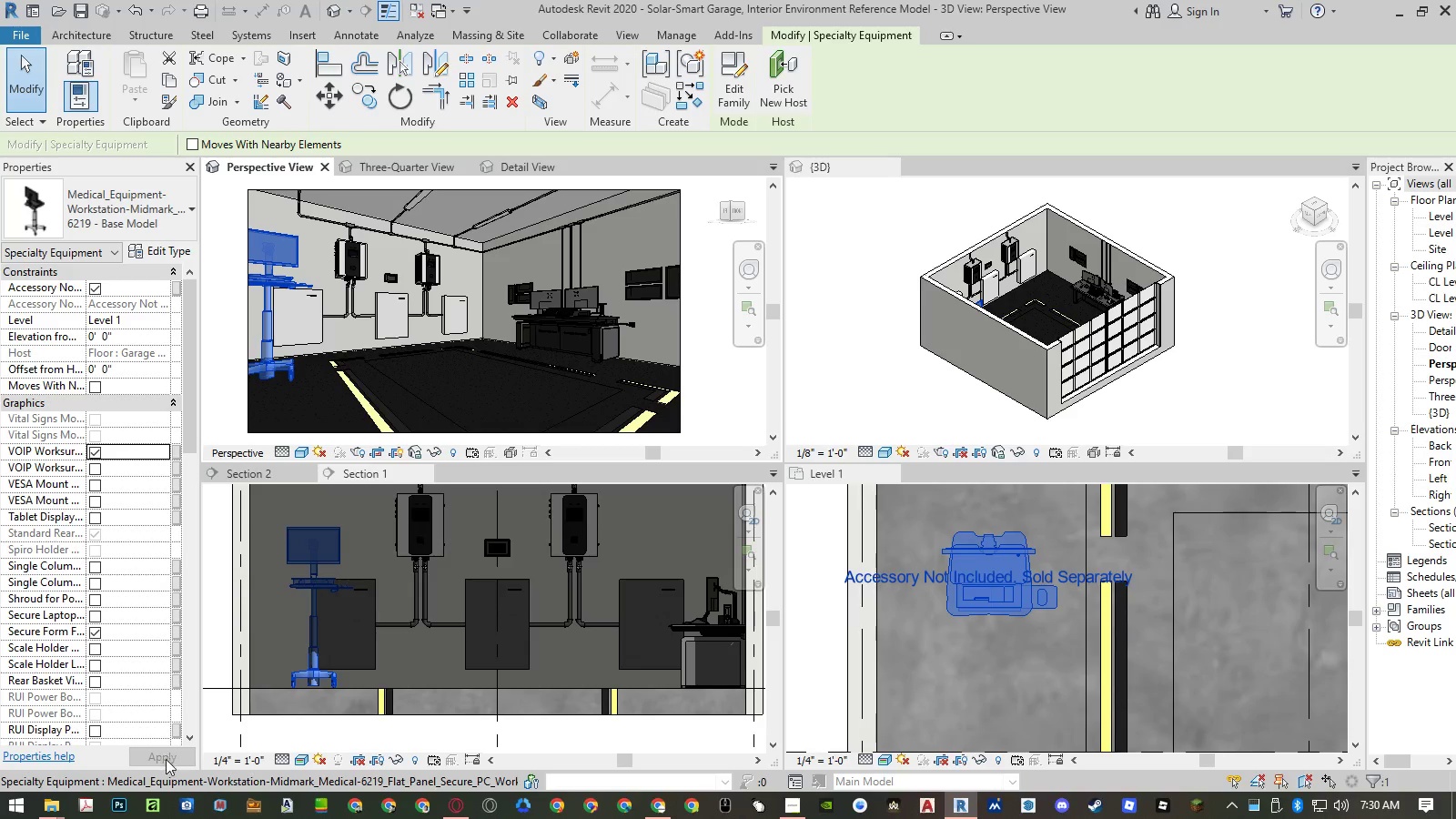 
left_click([164, 763])
 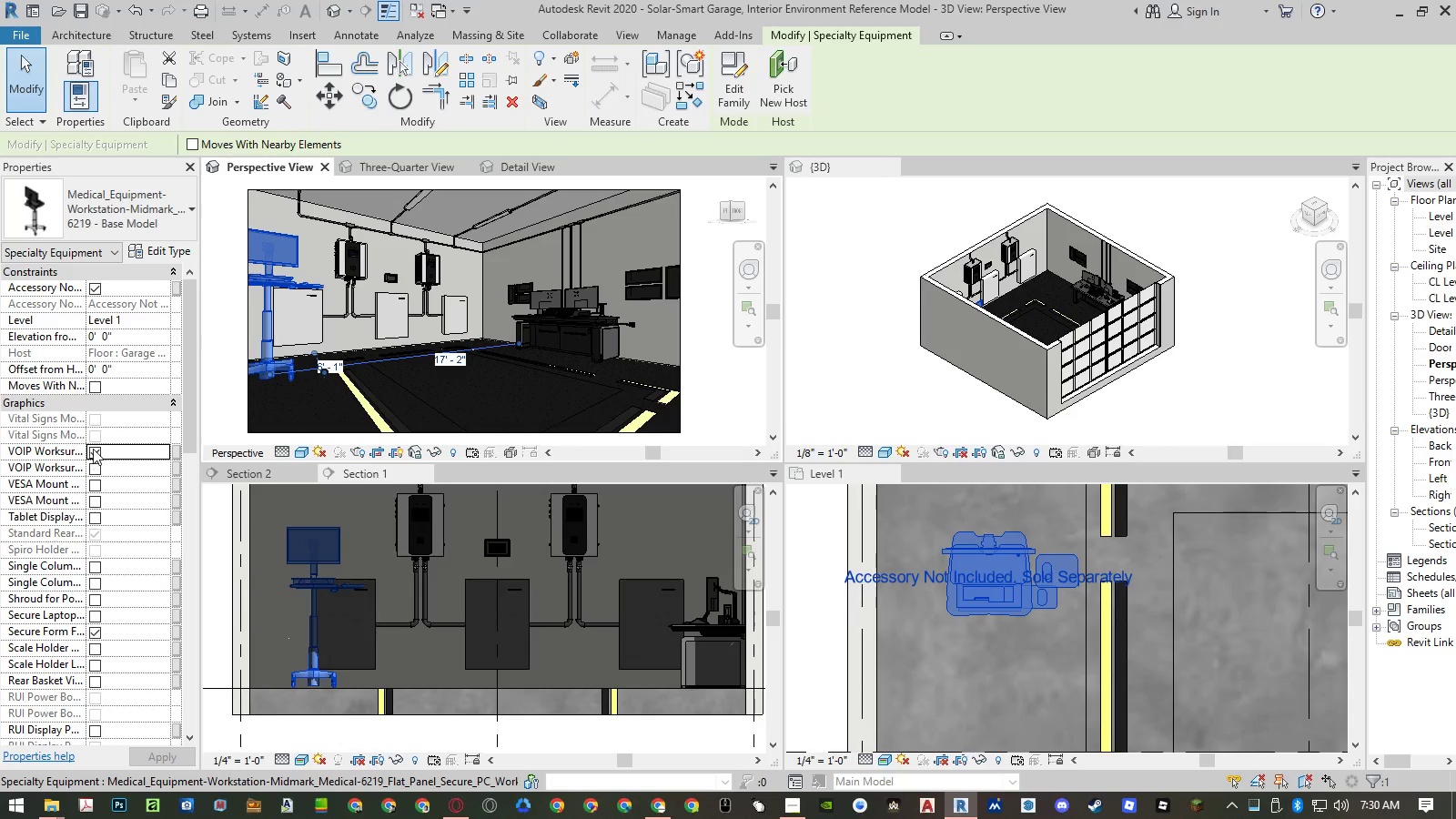 
left_click([93, 449])
 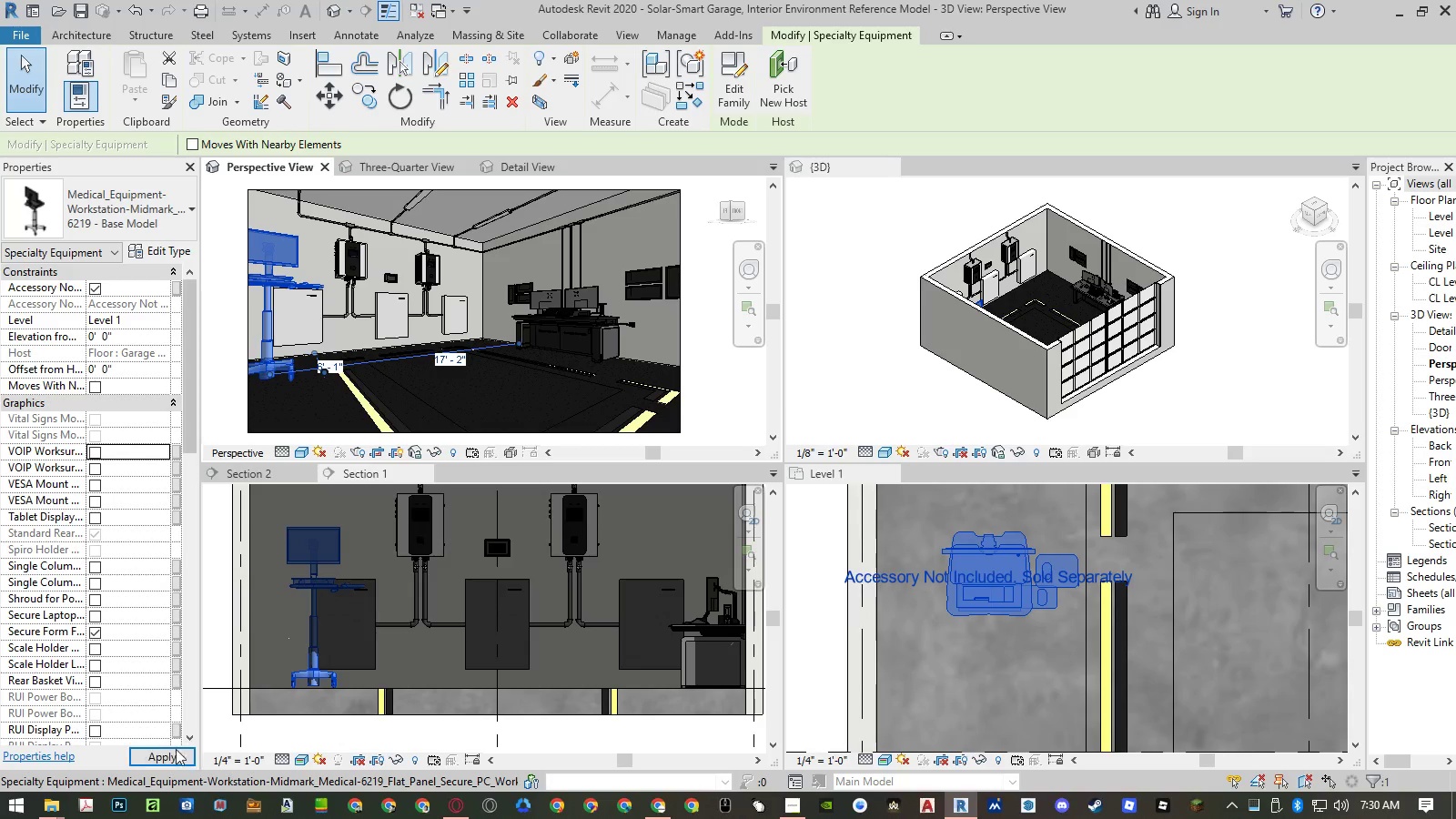 
left_click([169, 758])
 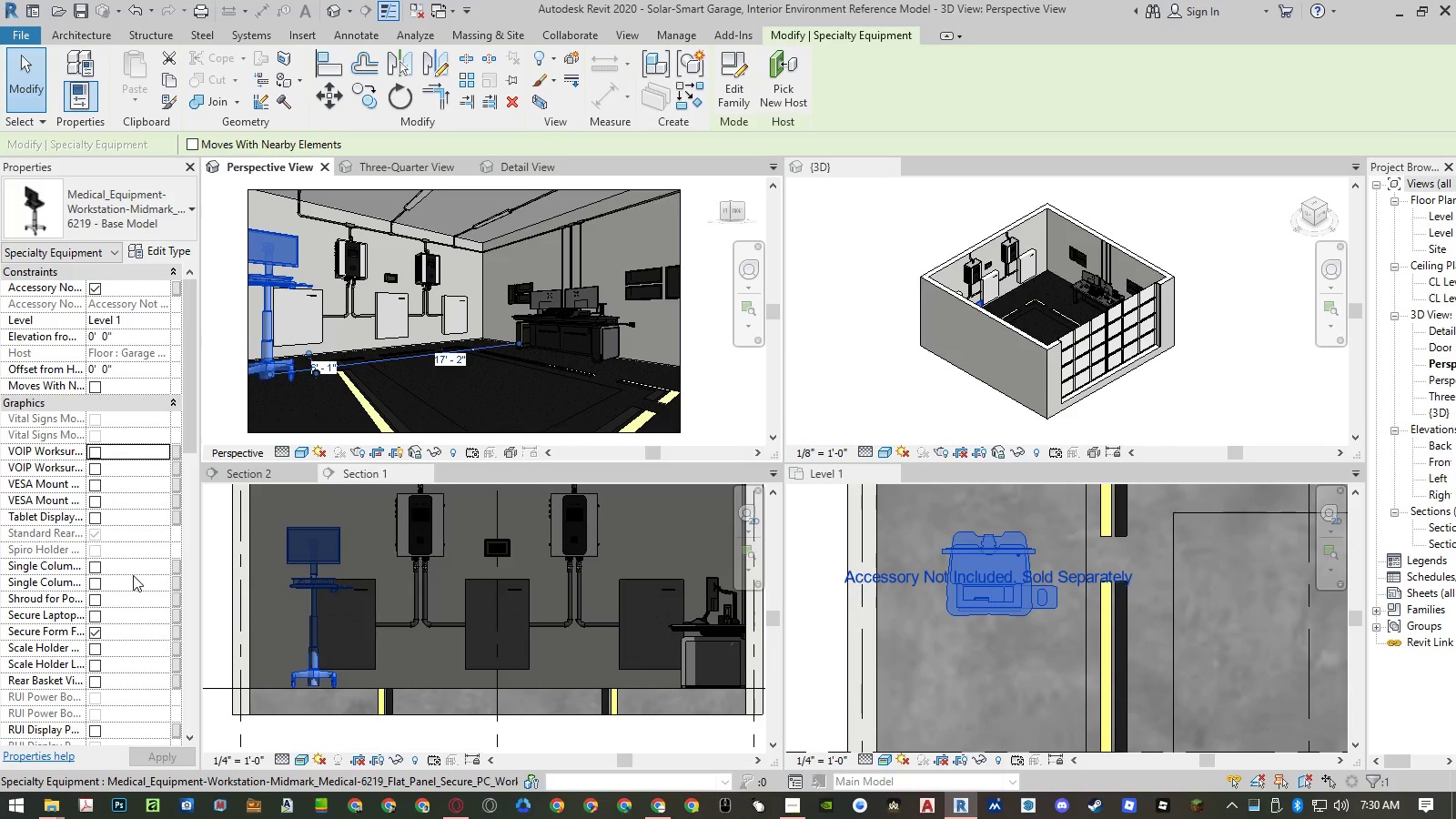 
left_click([96, 634])
 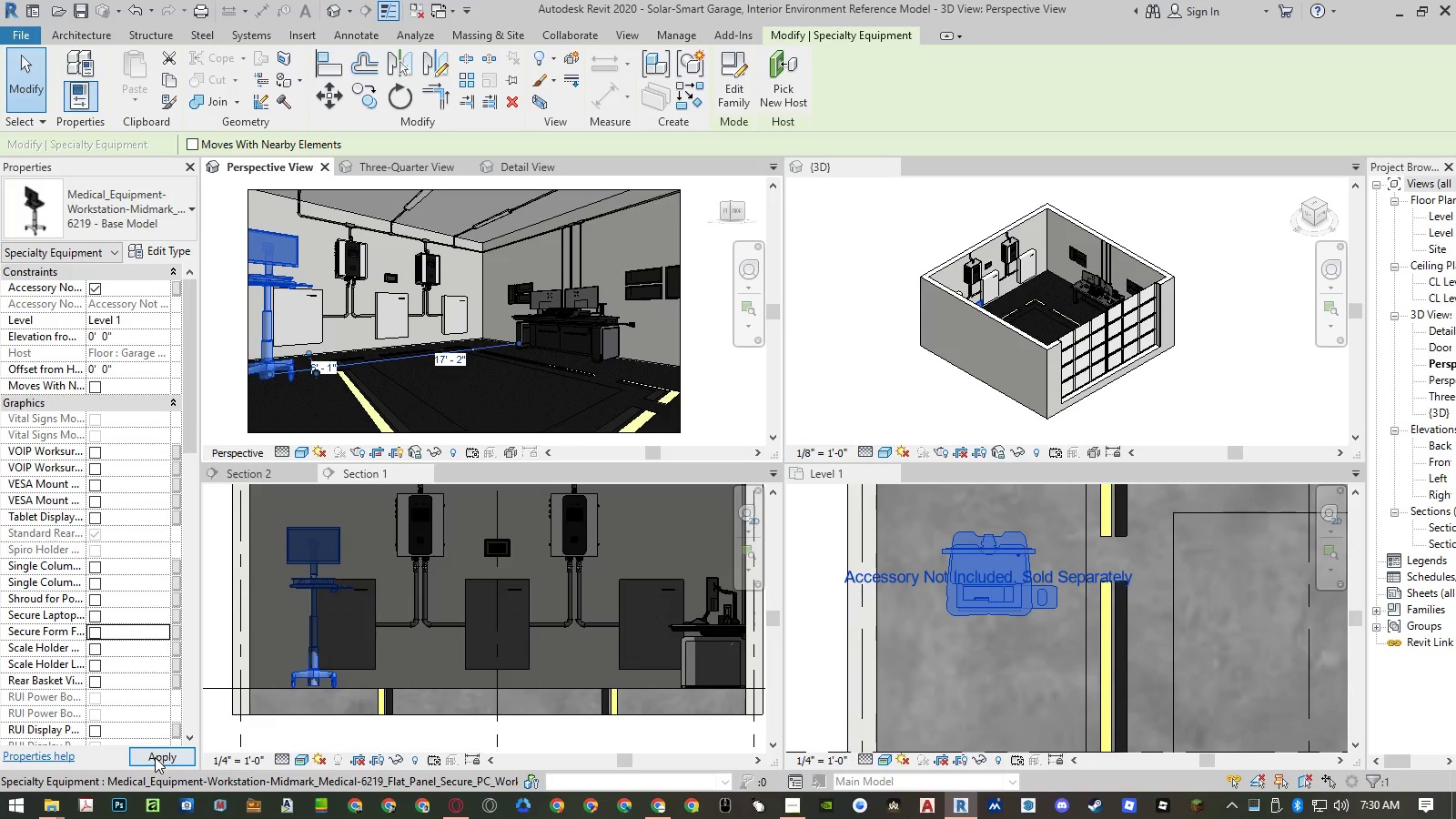 
left_click([155, 757])
 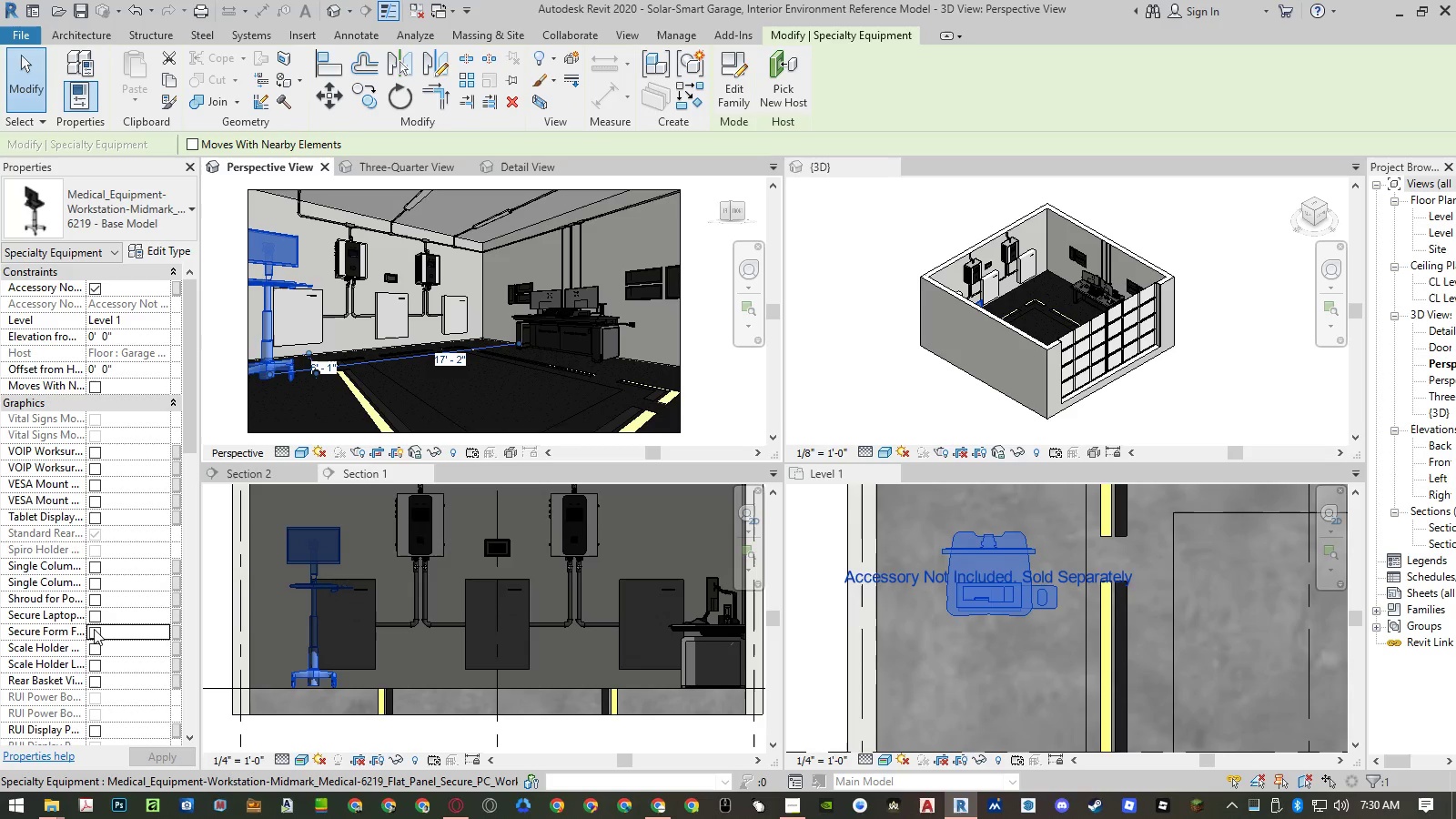 
left_click([96, 633])
 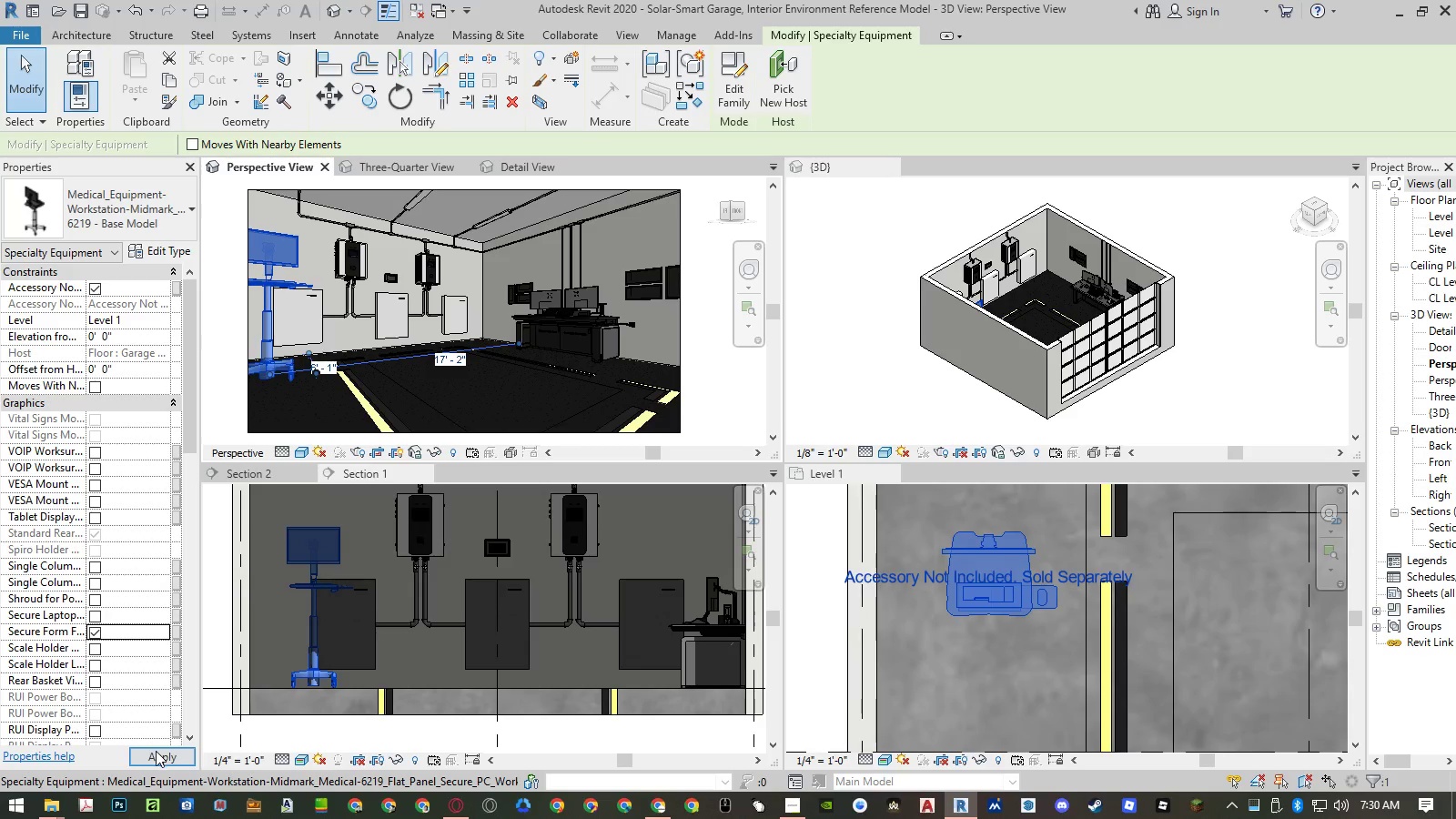 
left_click([156, 752])
 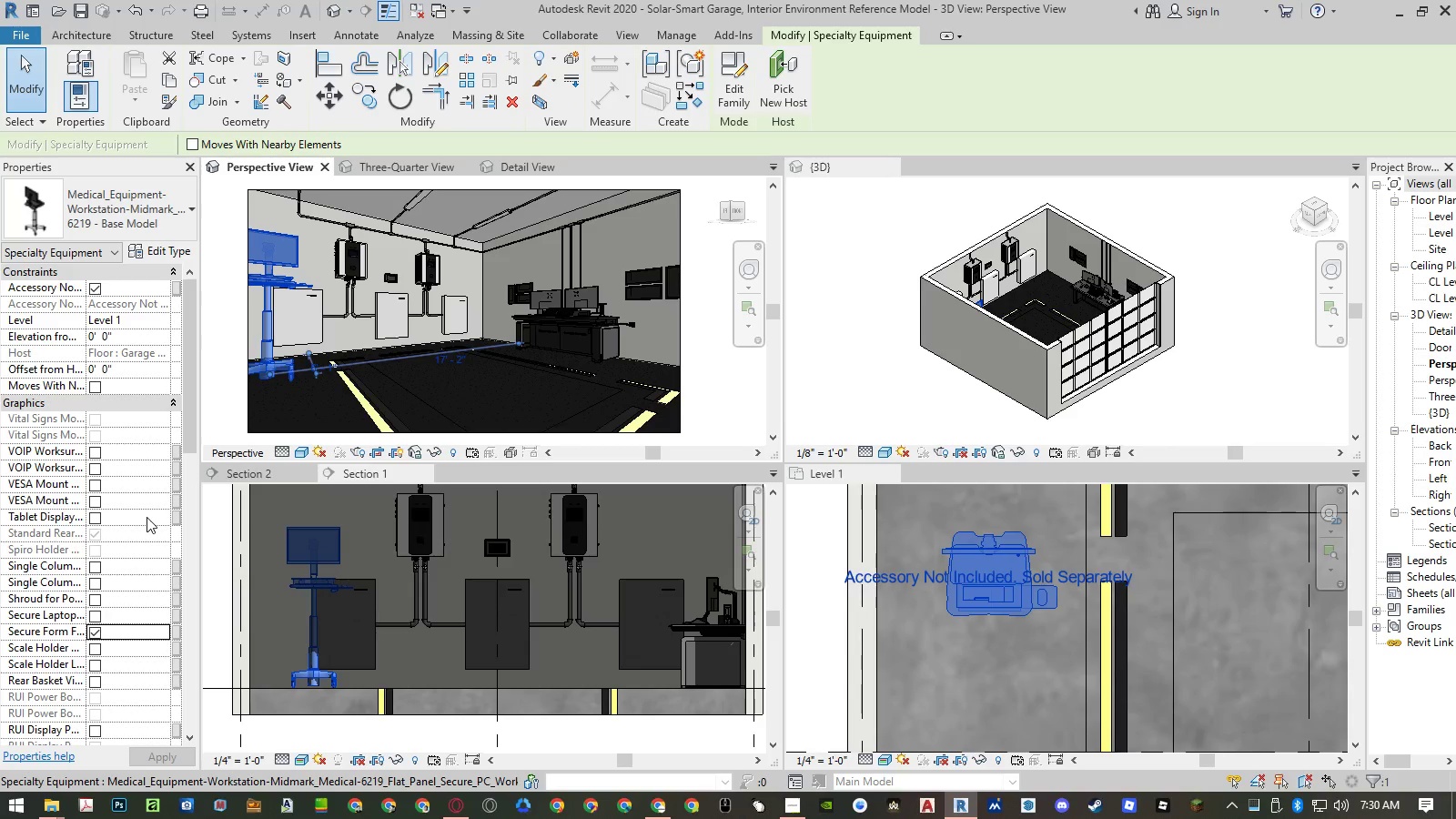 
scroll: coordinate [147, 517], scroll_direction: down, amount: 3.0
 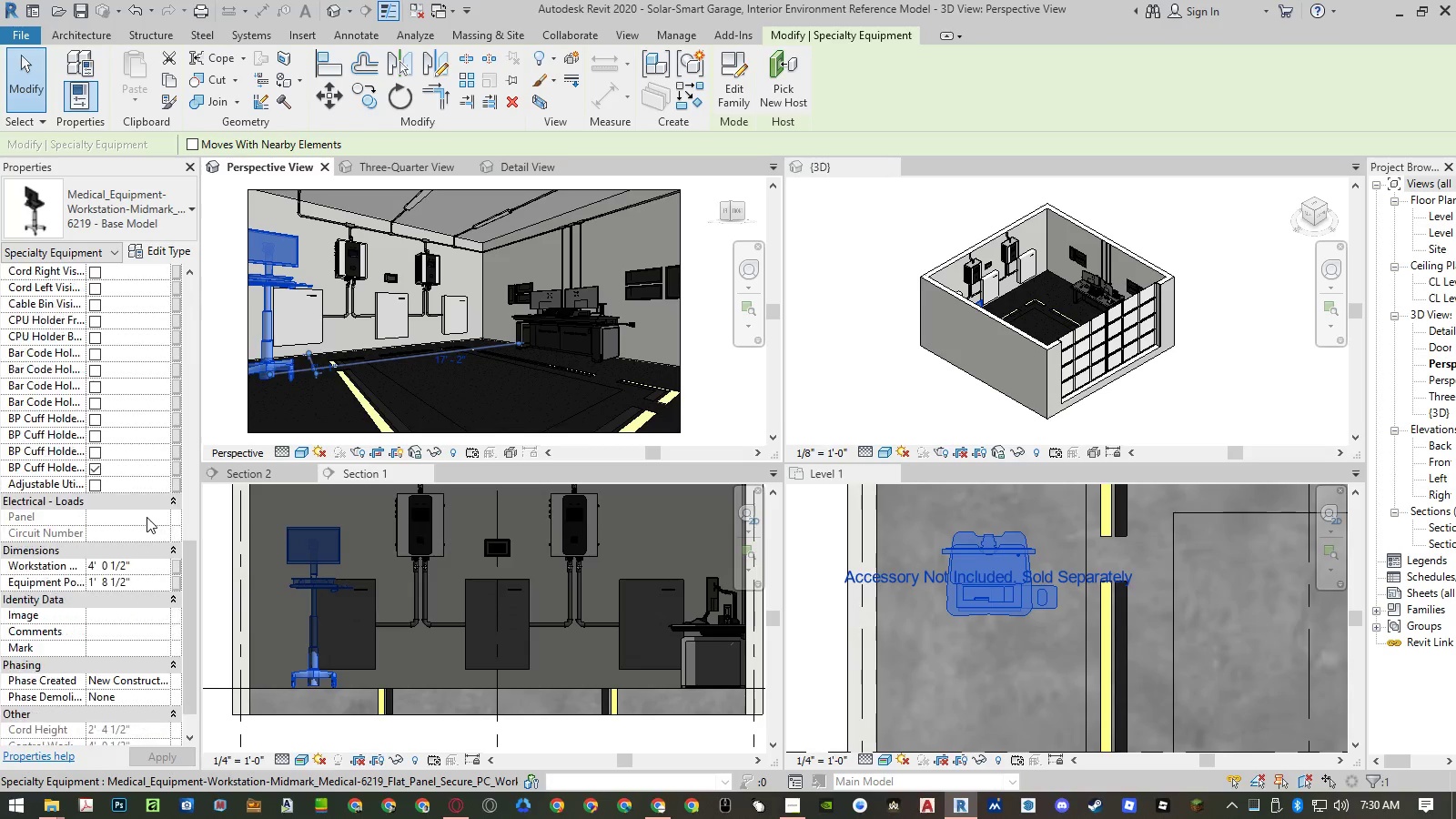 
left_click([147, 566])
 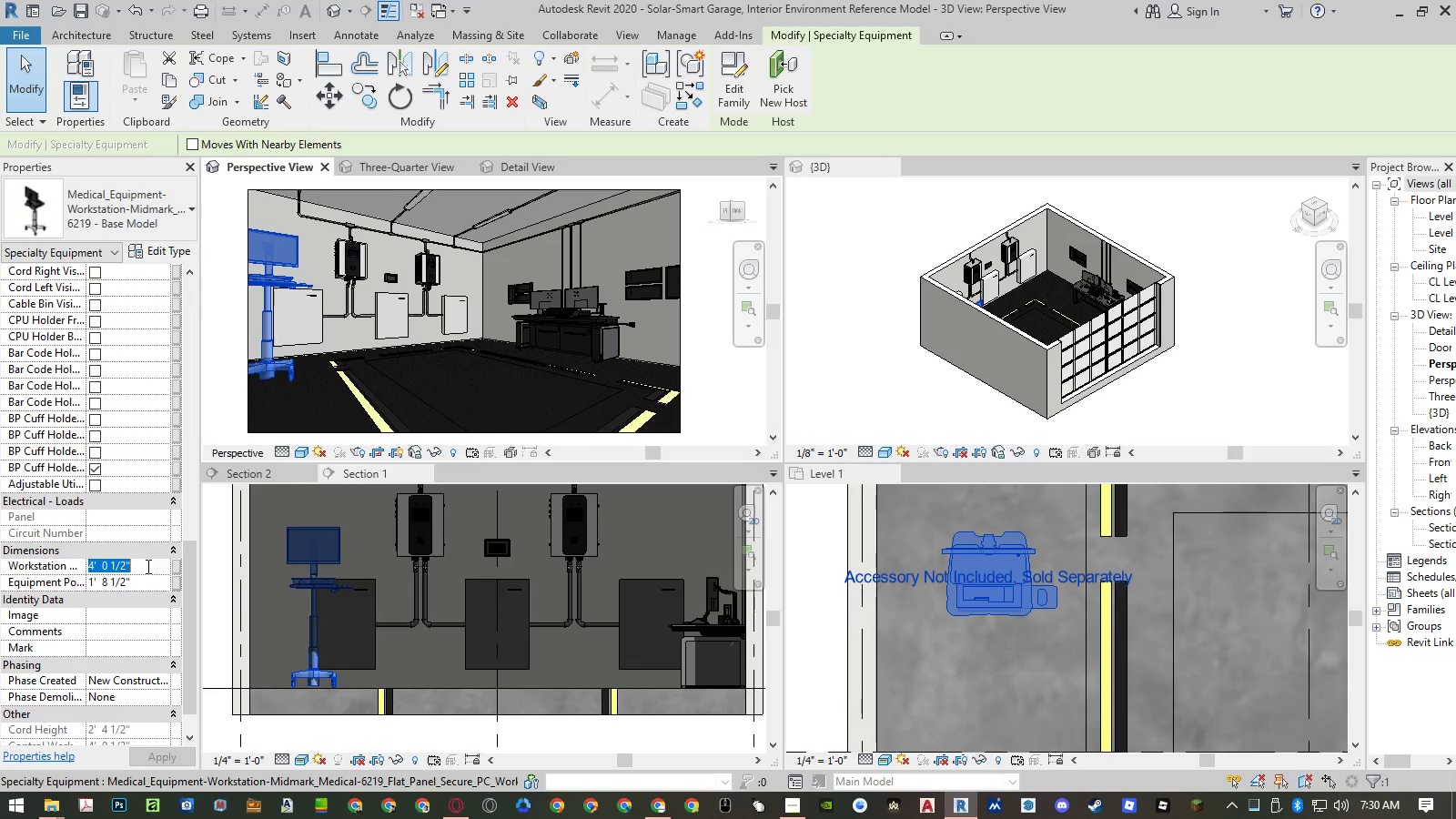 
key(Numpad3)
 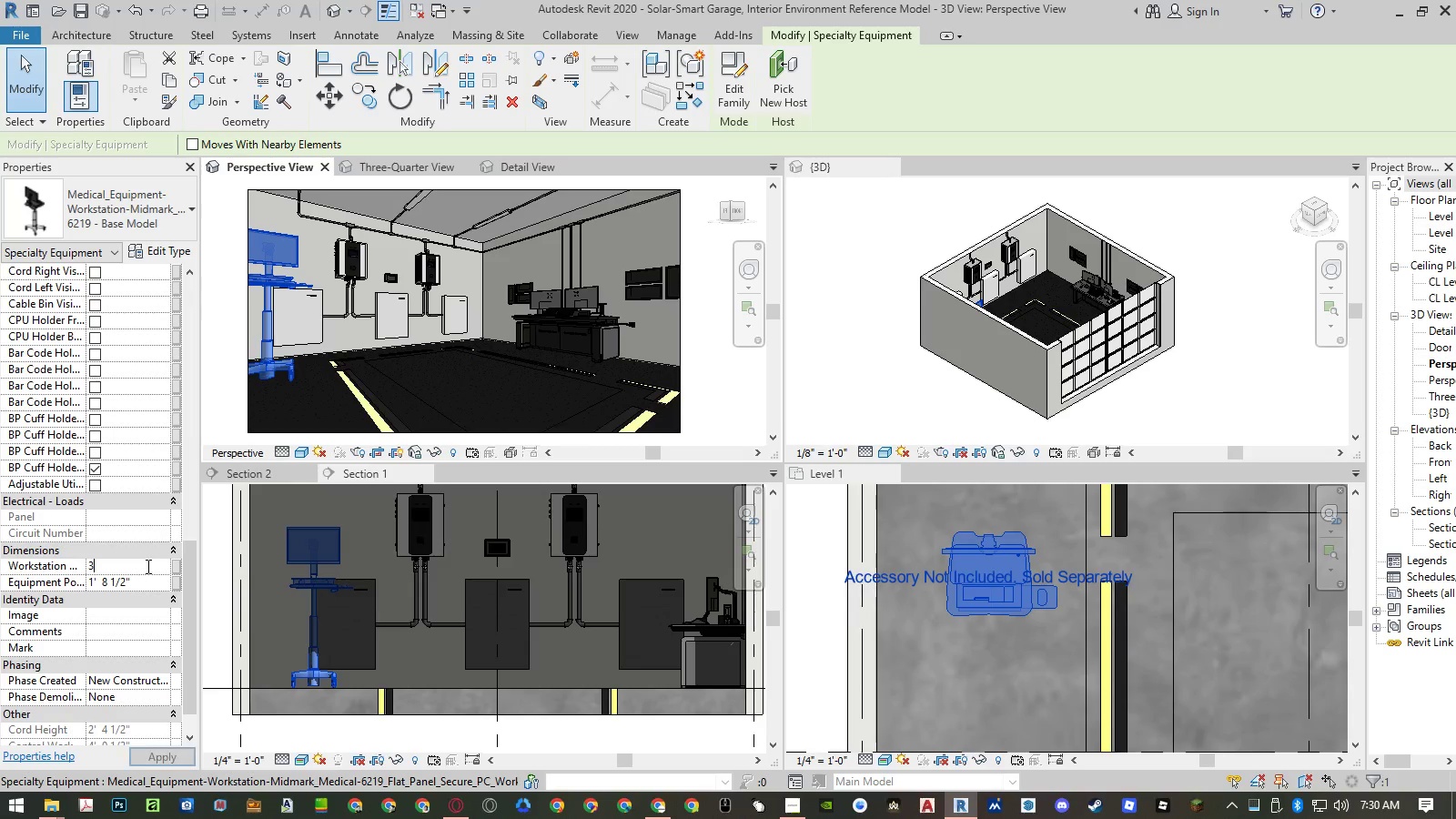 
key(NumpadEnter)
 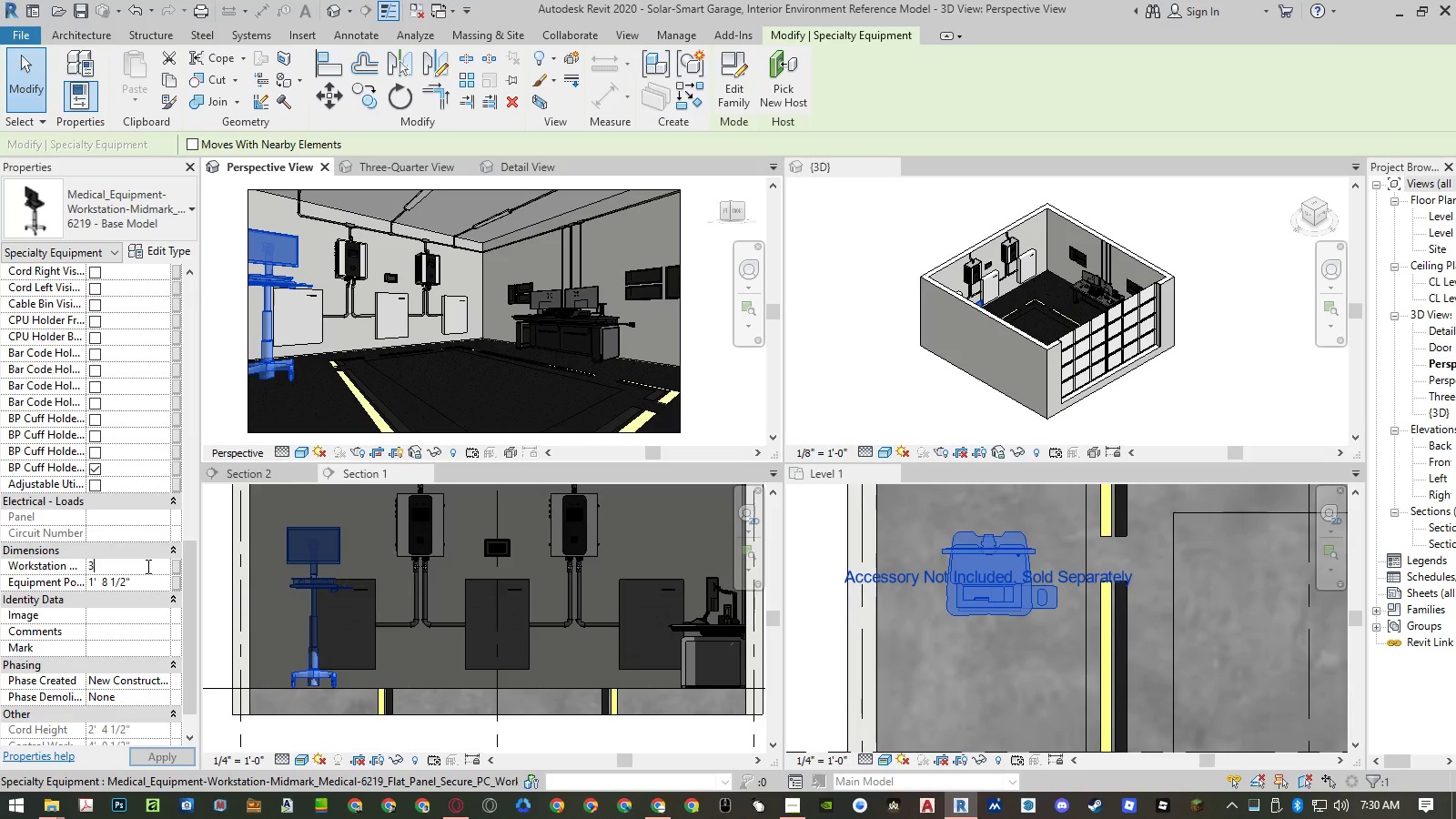 
key(NumpadEnter)
 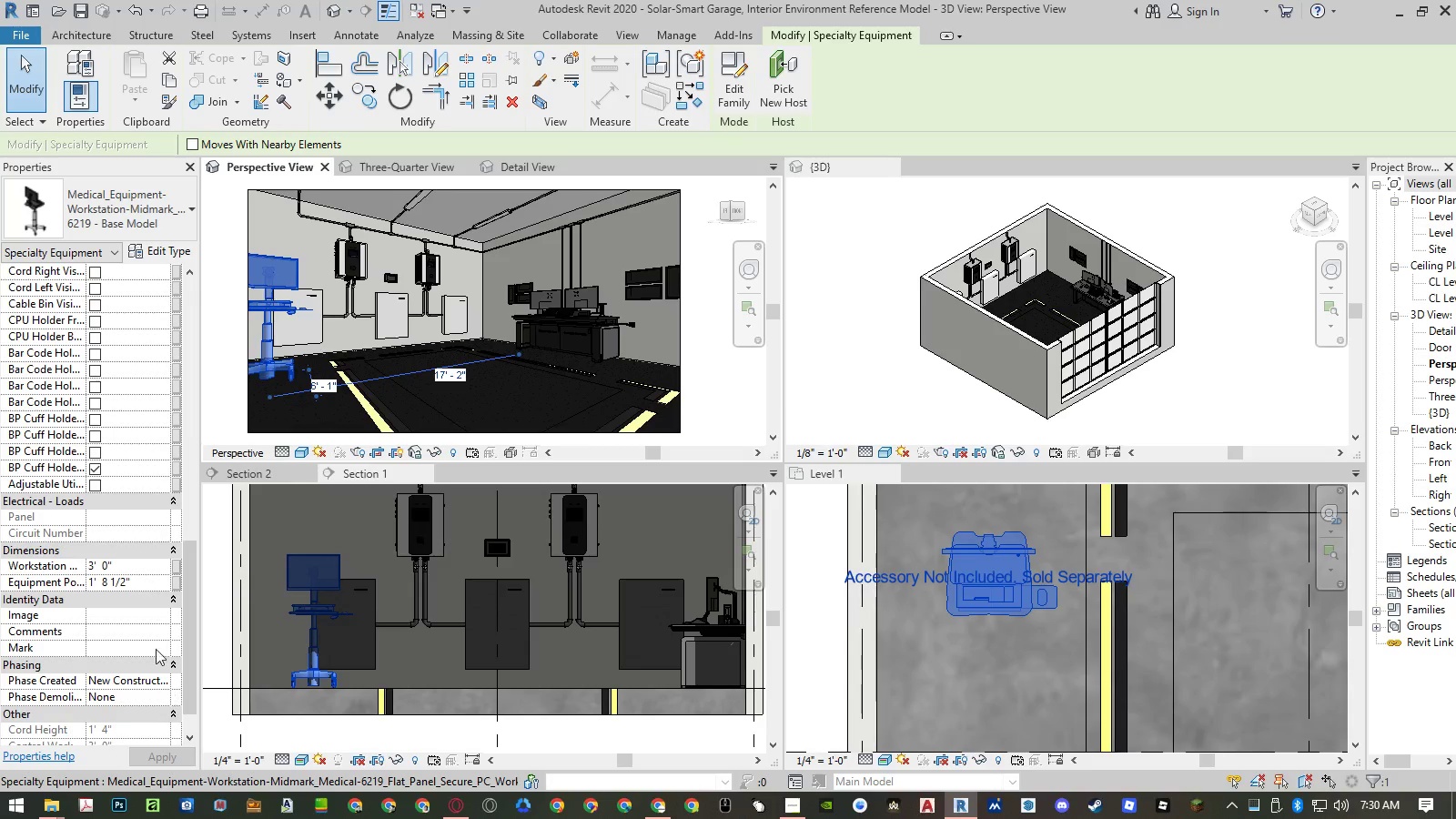 
wait(5.09)
 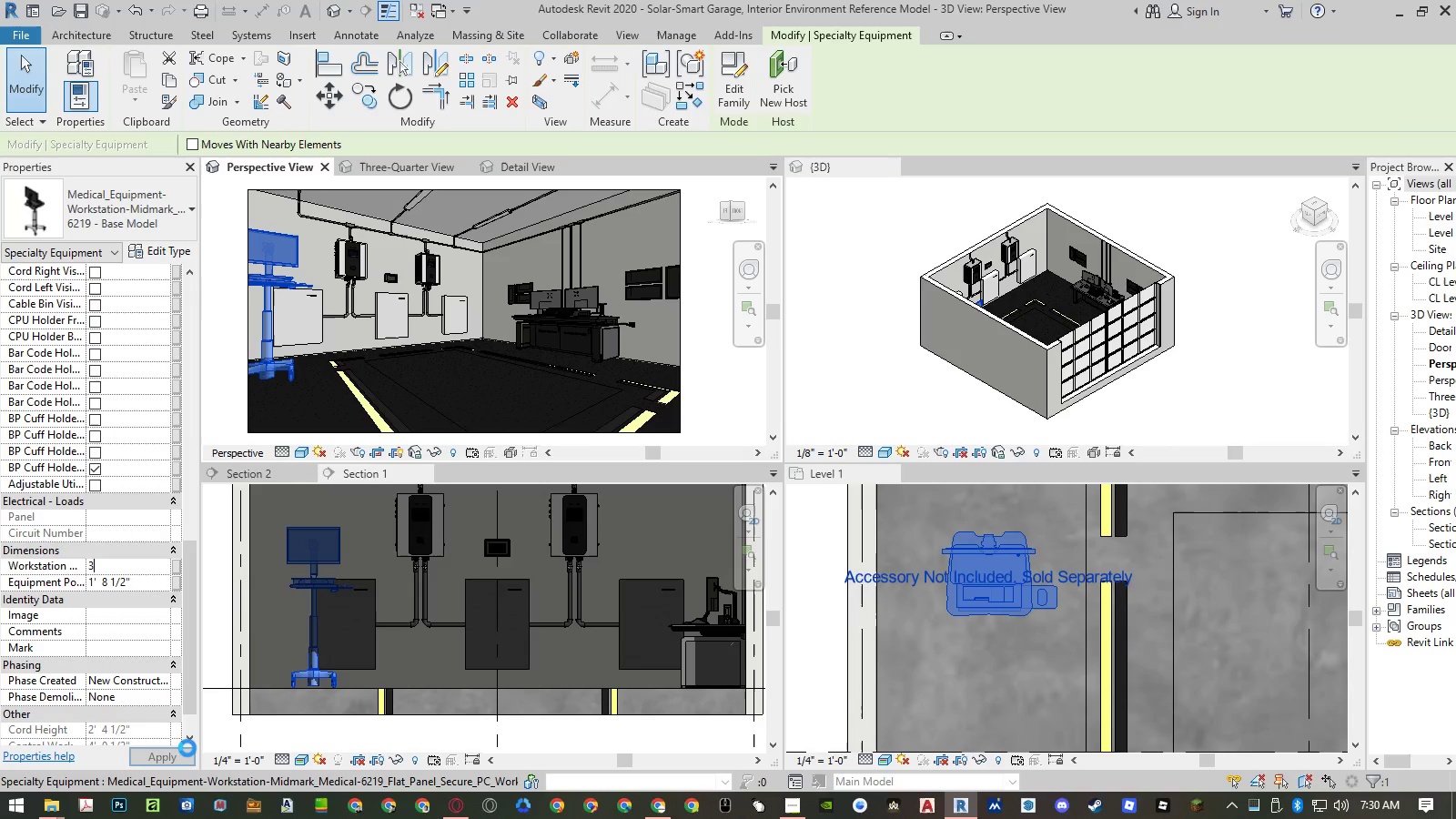 
left_click([142, 565])
 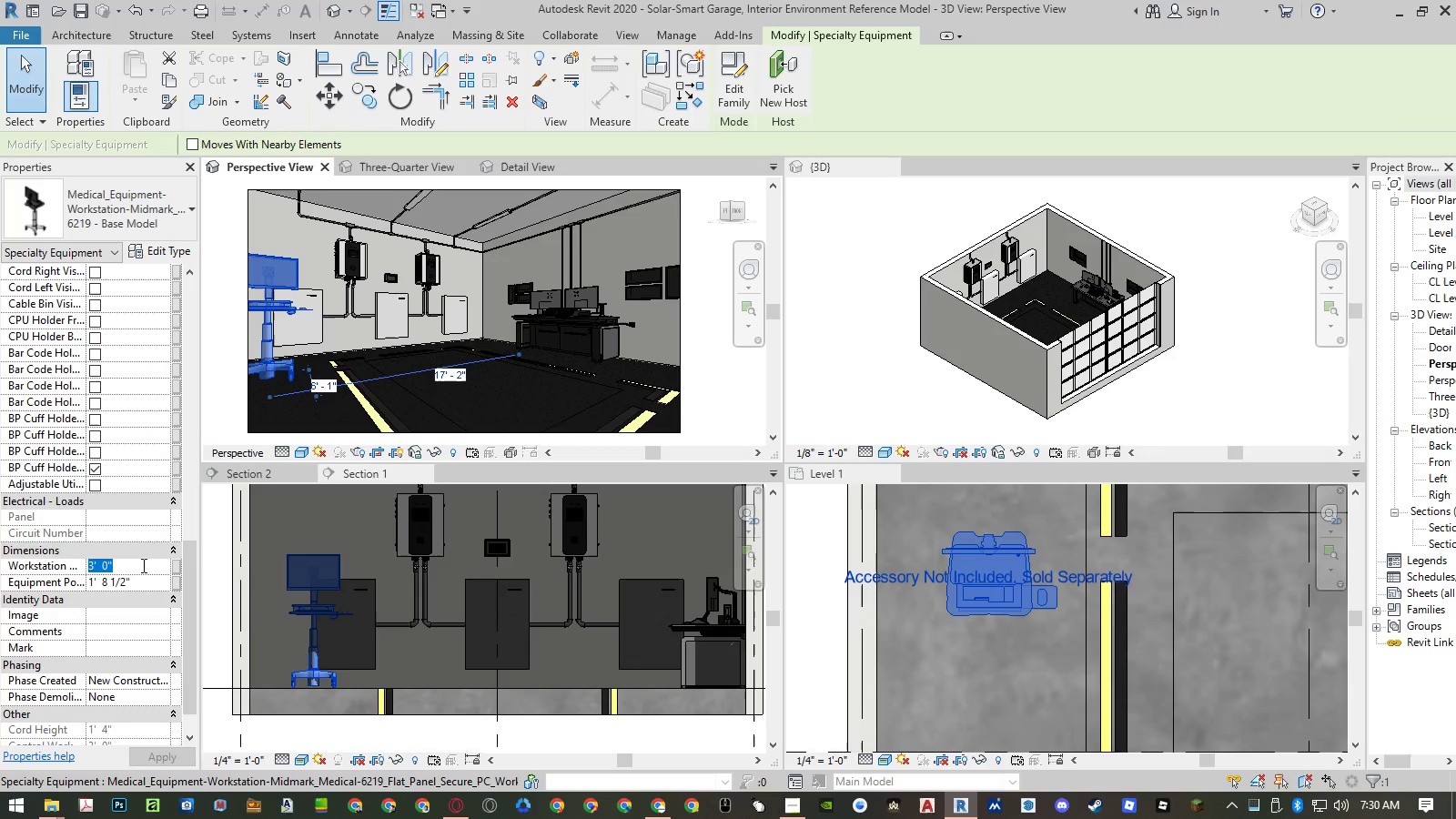 
key(Numpad2)
 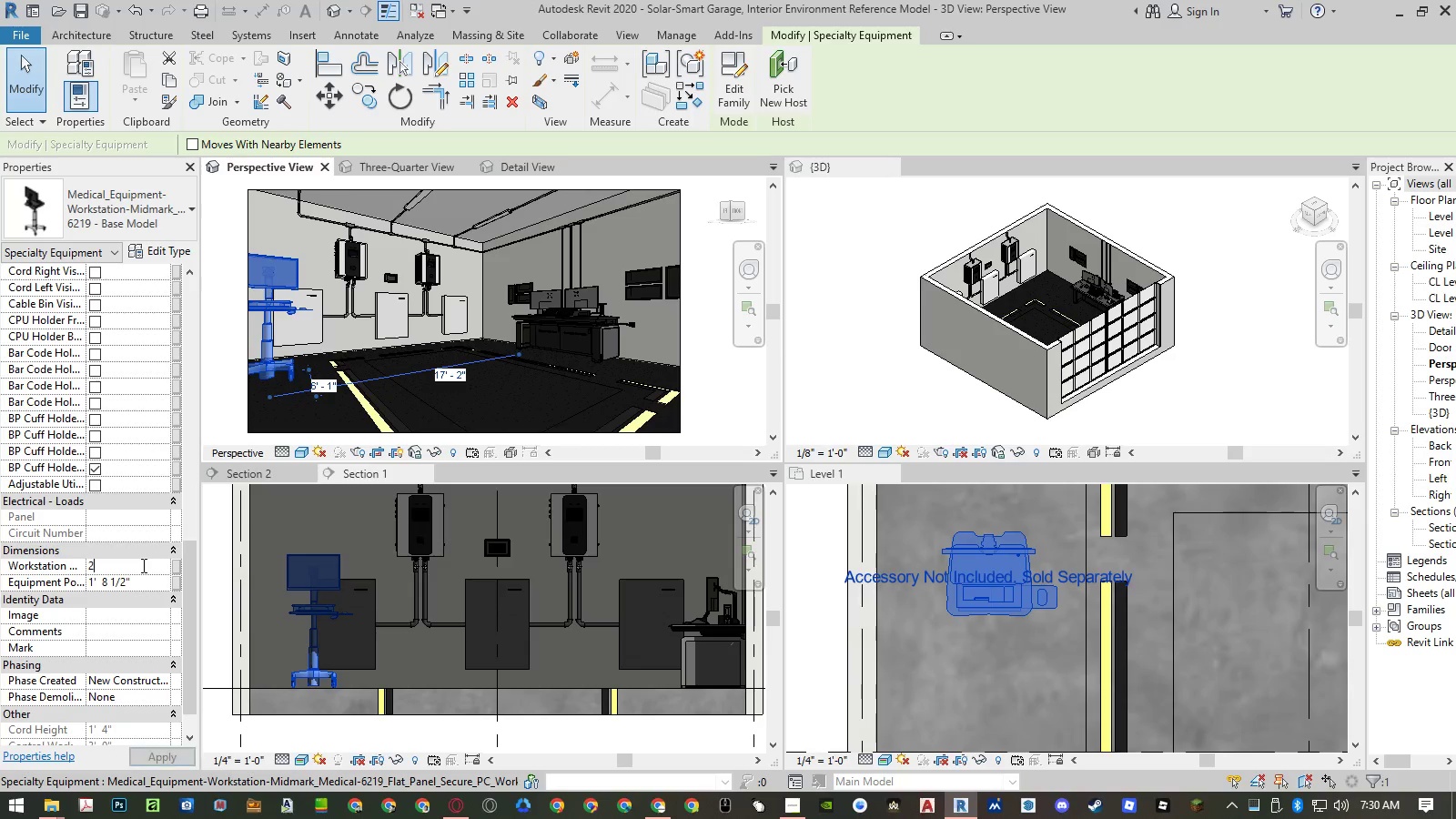 
key(NumpadEnter)
 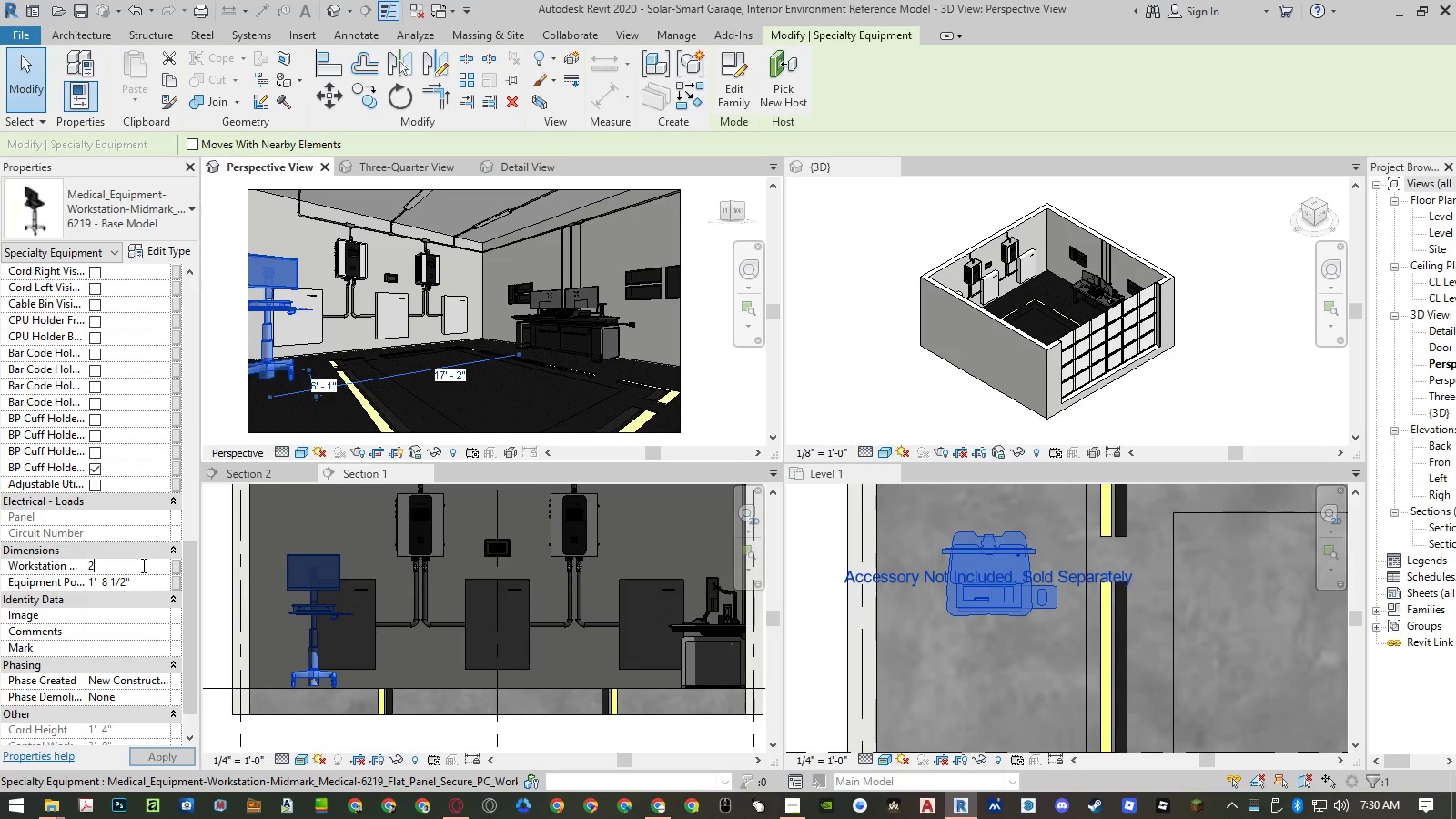 
key(NumpadEnter)
 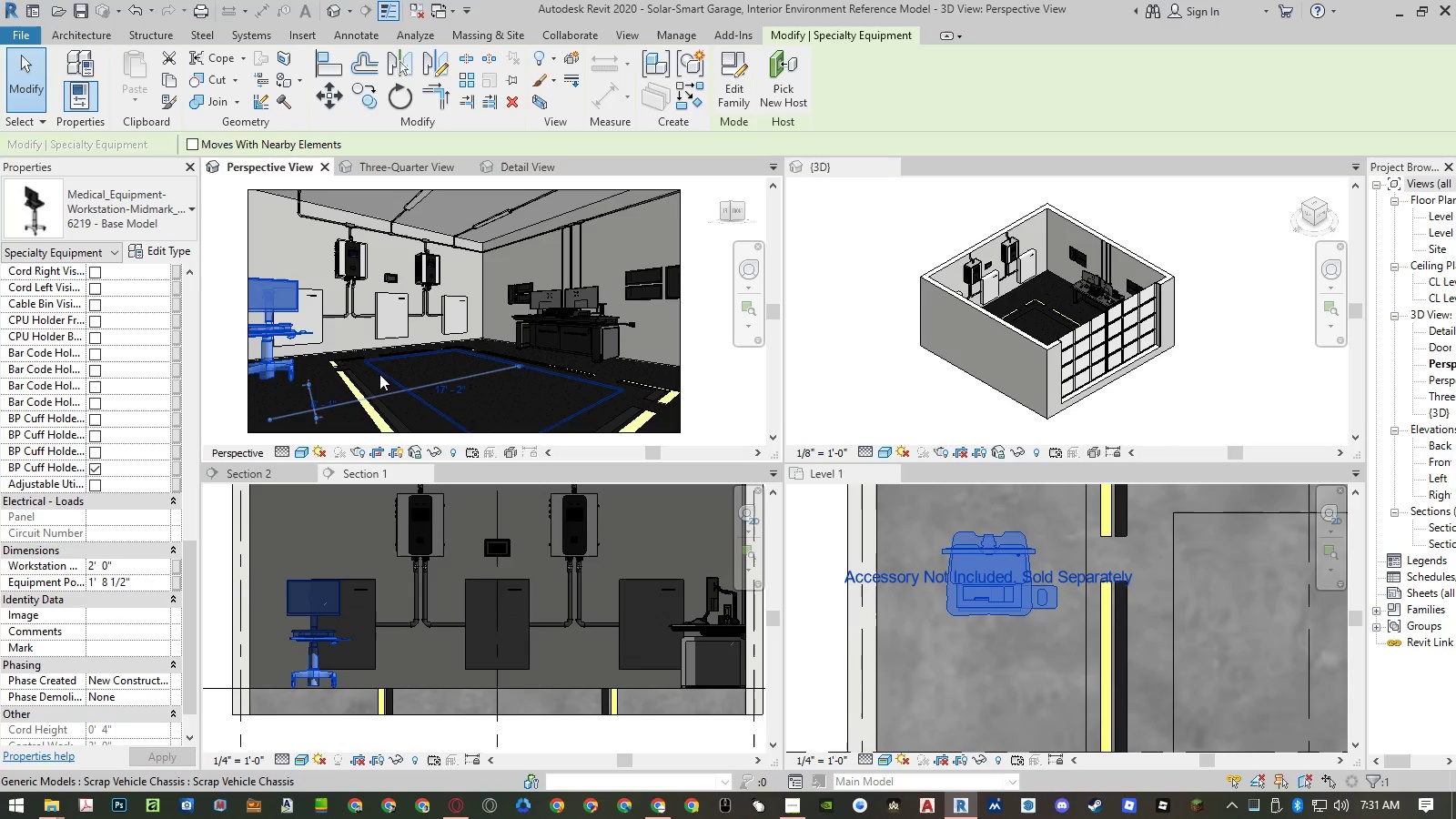 
wait(7.81)
 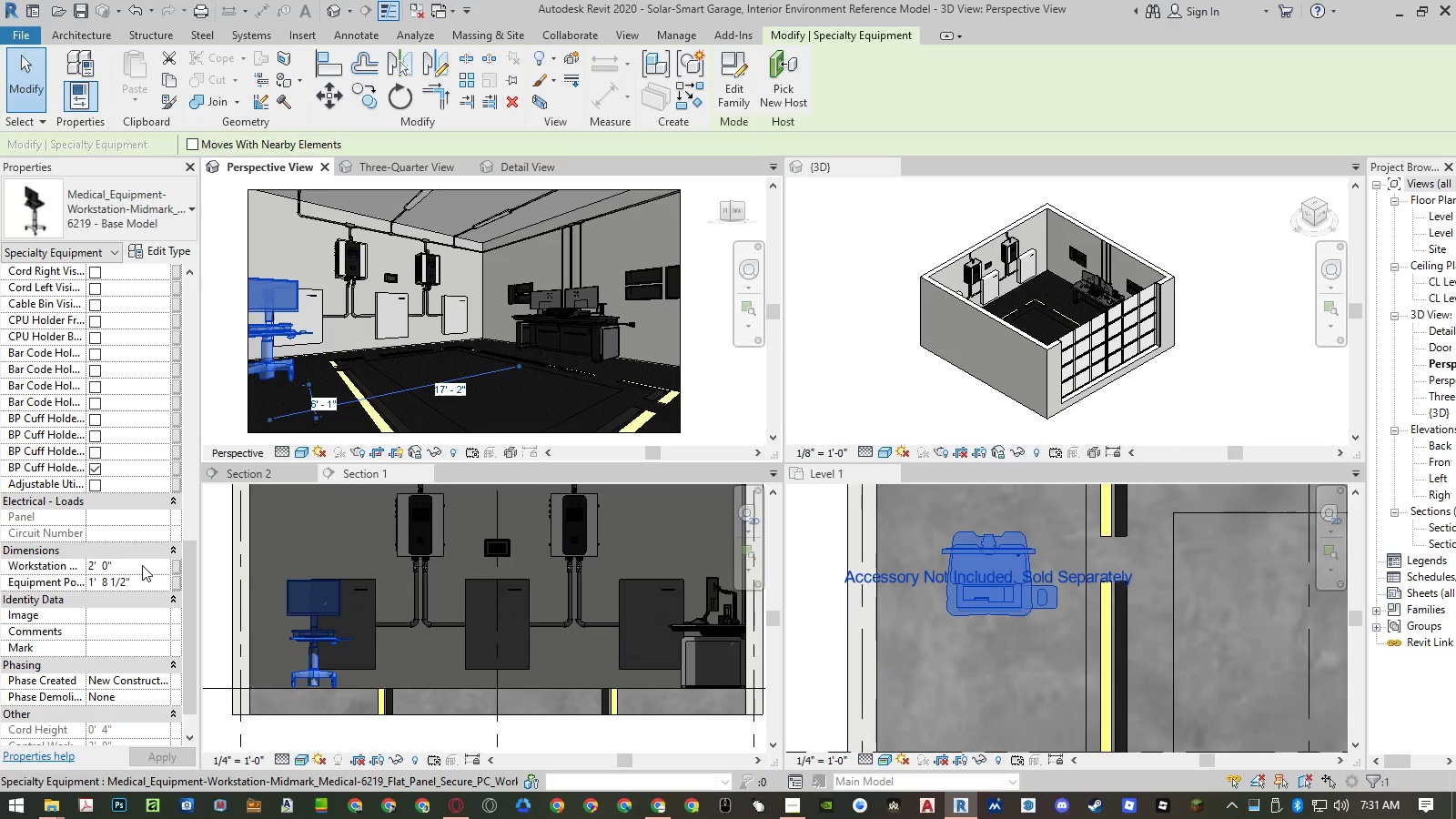 
left_click([152, 567])
 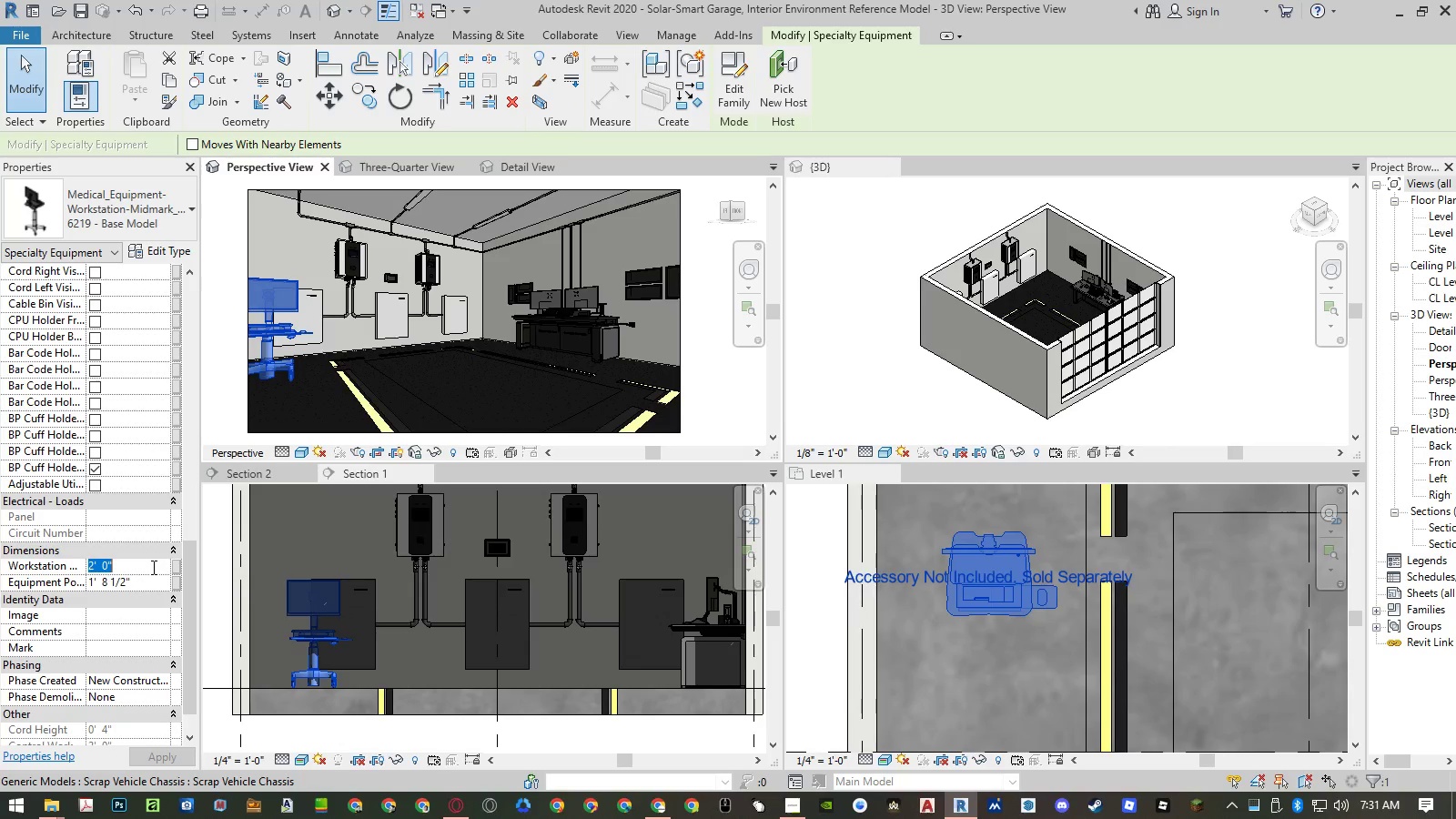 
key(Numpad3)
 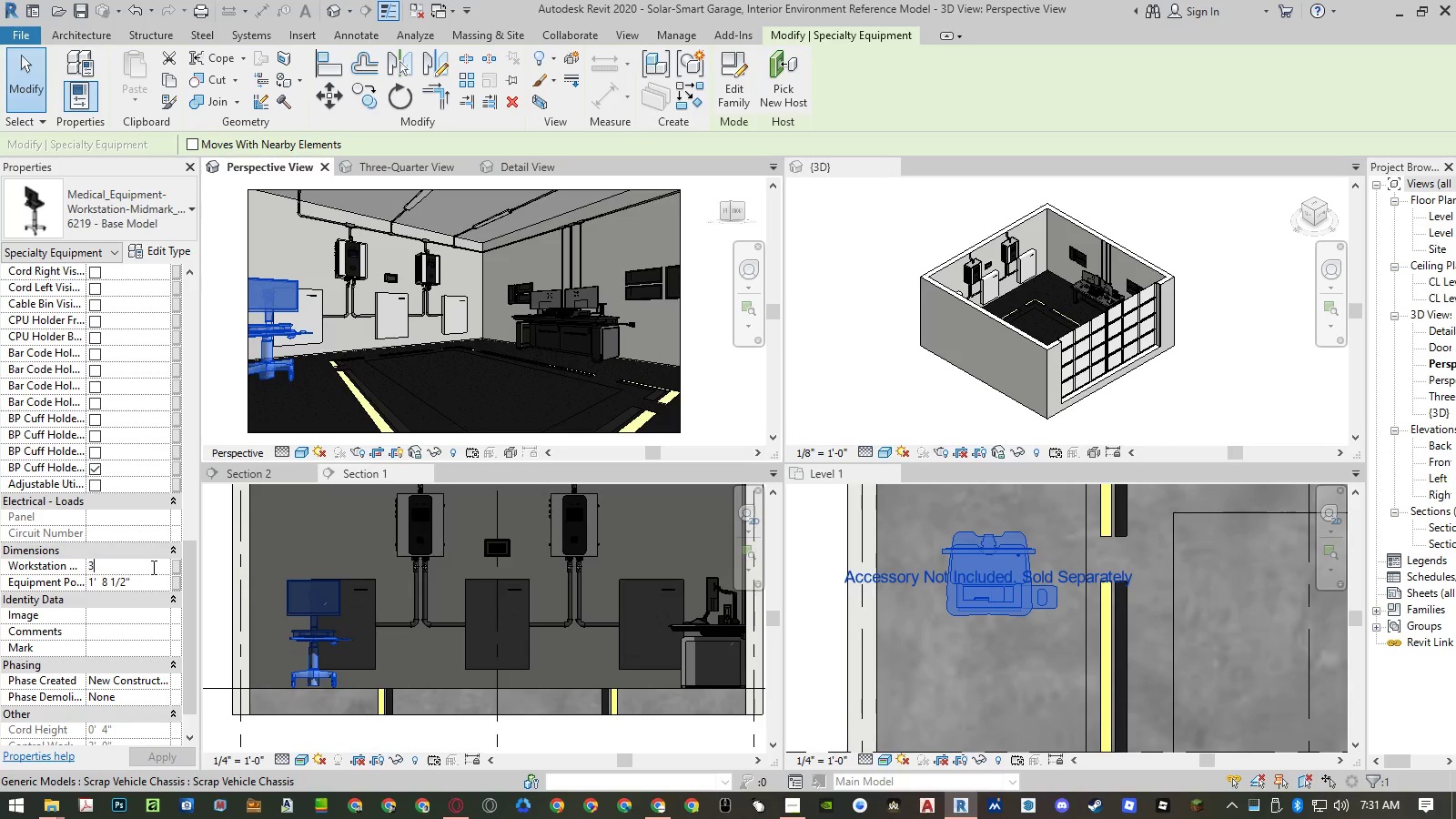 
key(NumpadEnter)
 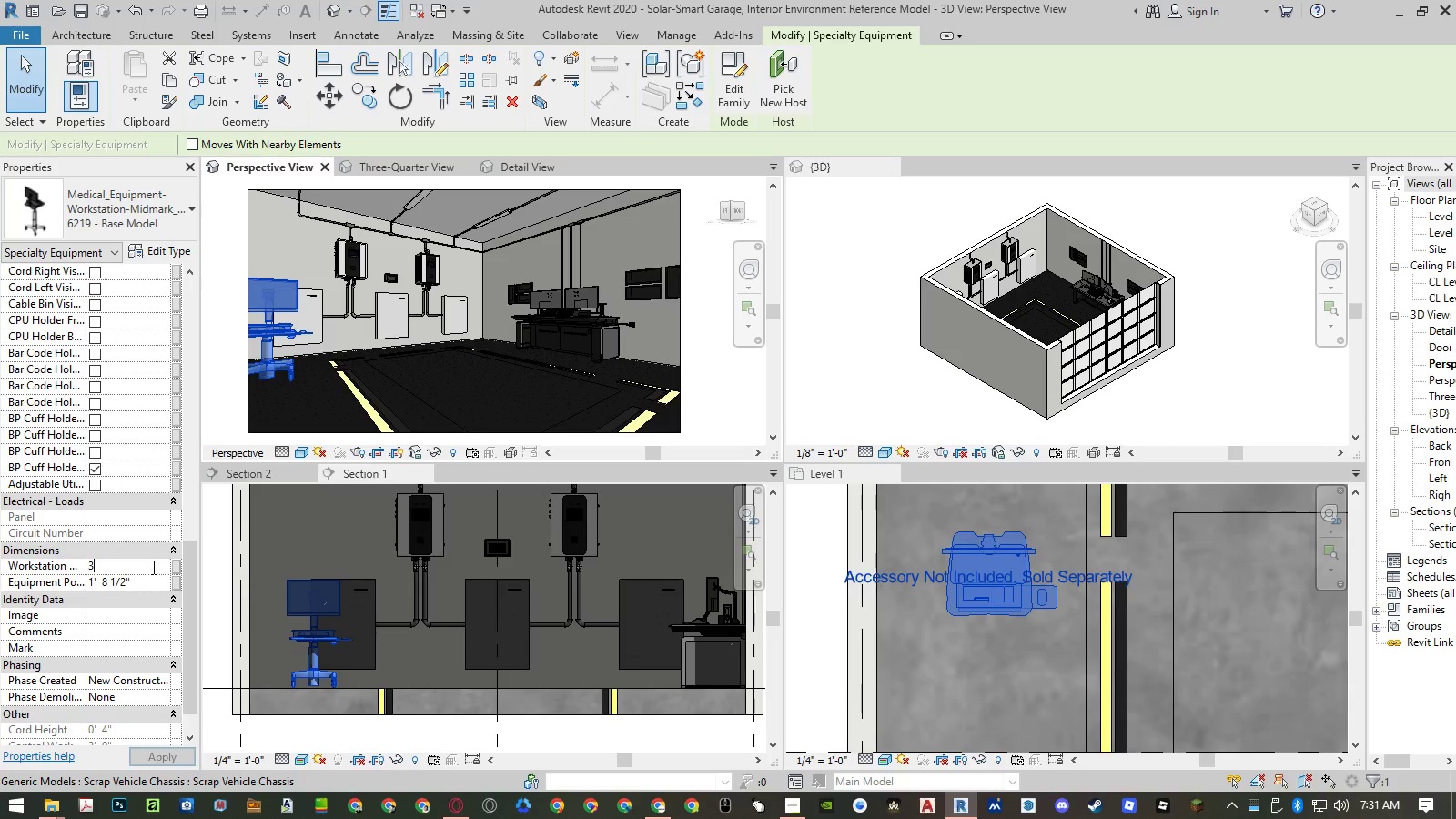 
key(NumpadEnter)
 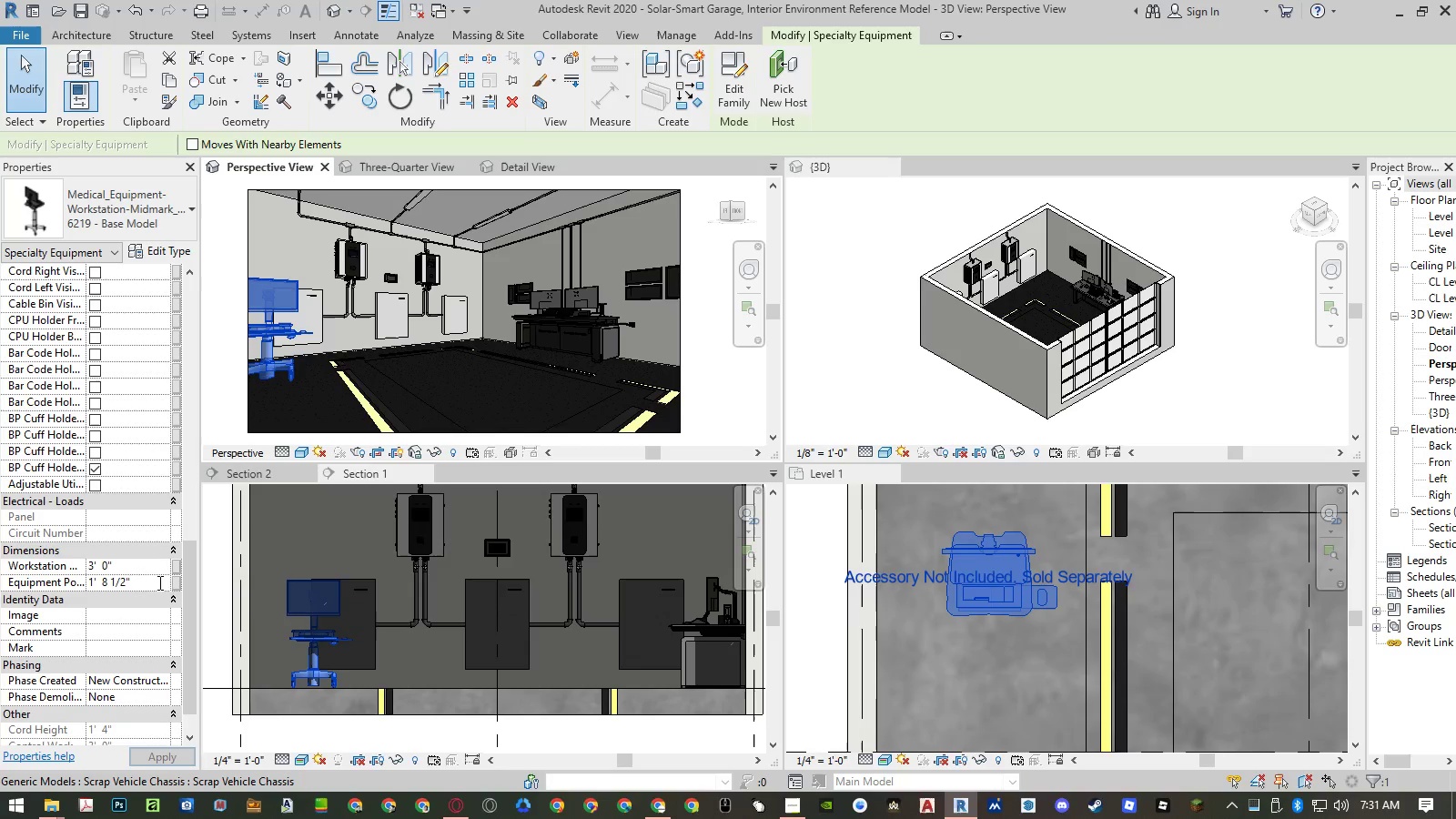 
mouse_move([102, 583])
 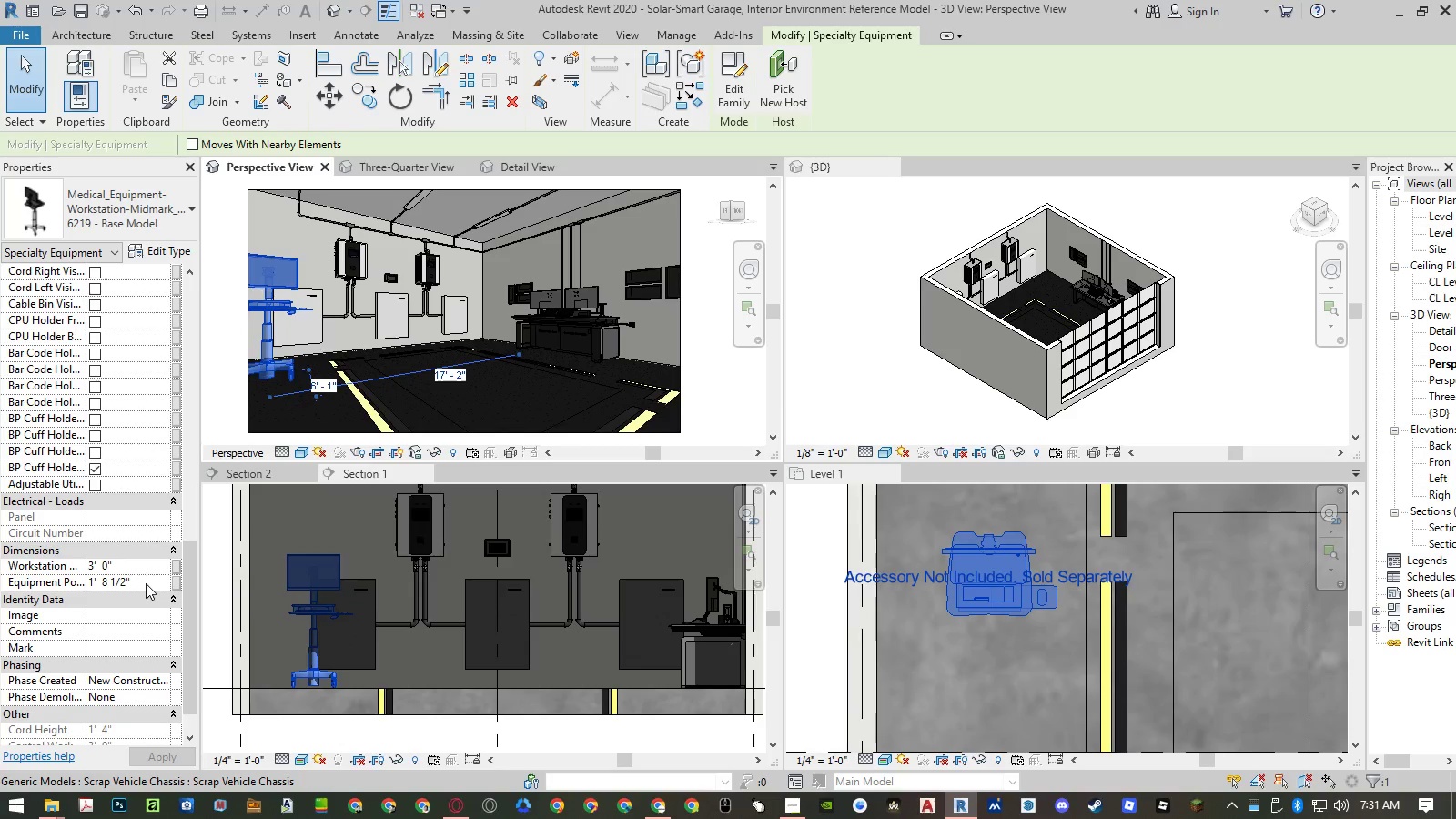 
left_click([152, 582])
 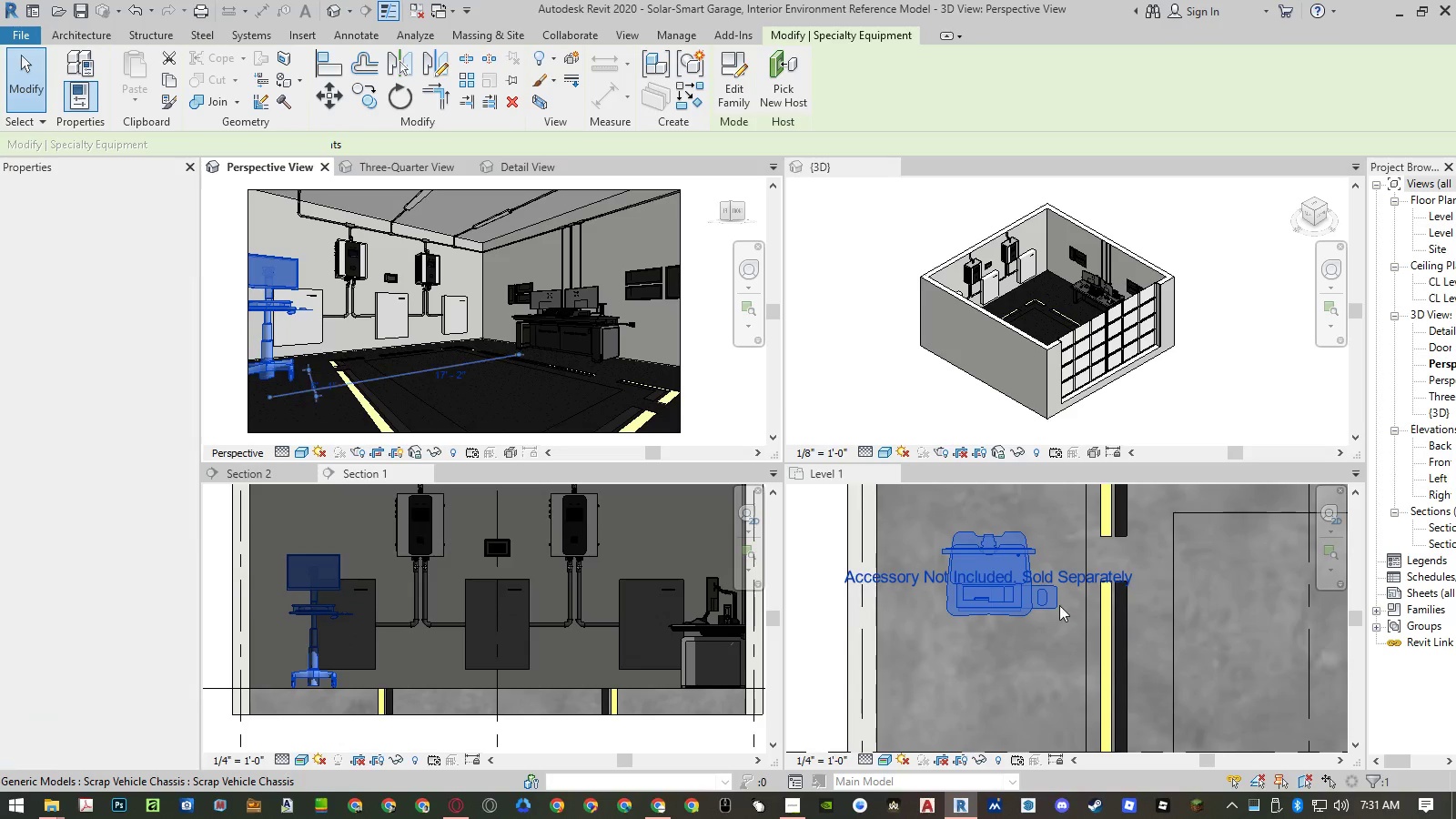 
left_click([1019, 565])
 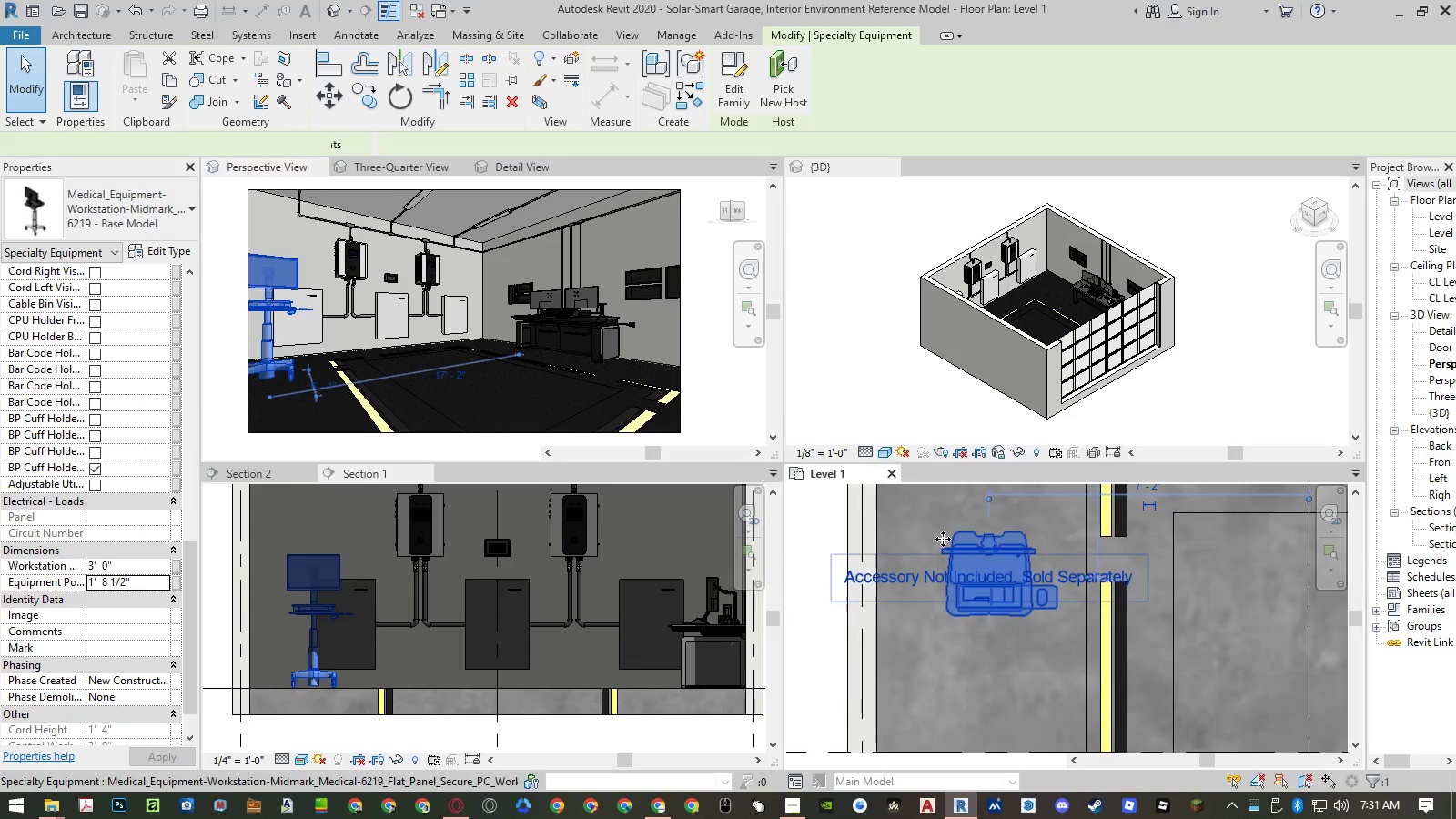 
scroll: coordinate [943, 539], scroll_direction: down, amount: 8.0
 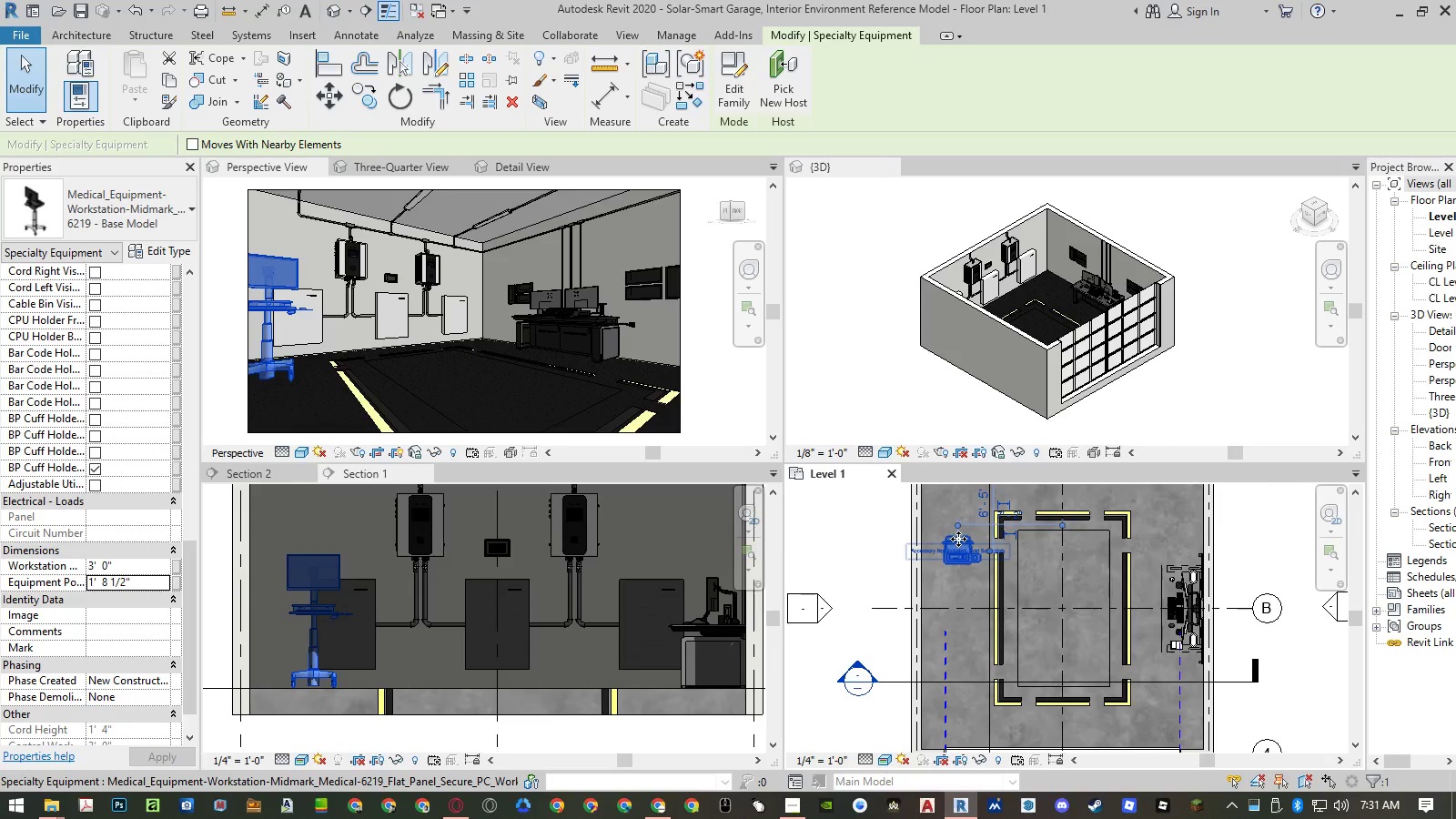 
left_click_drag(start_coordinate=[958, 539], to_coordinate=[984, 618])
 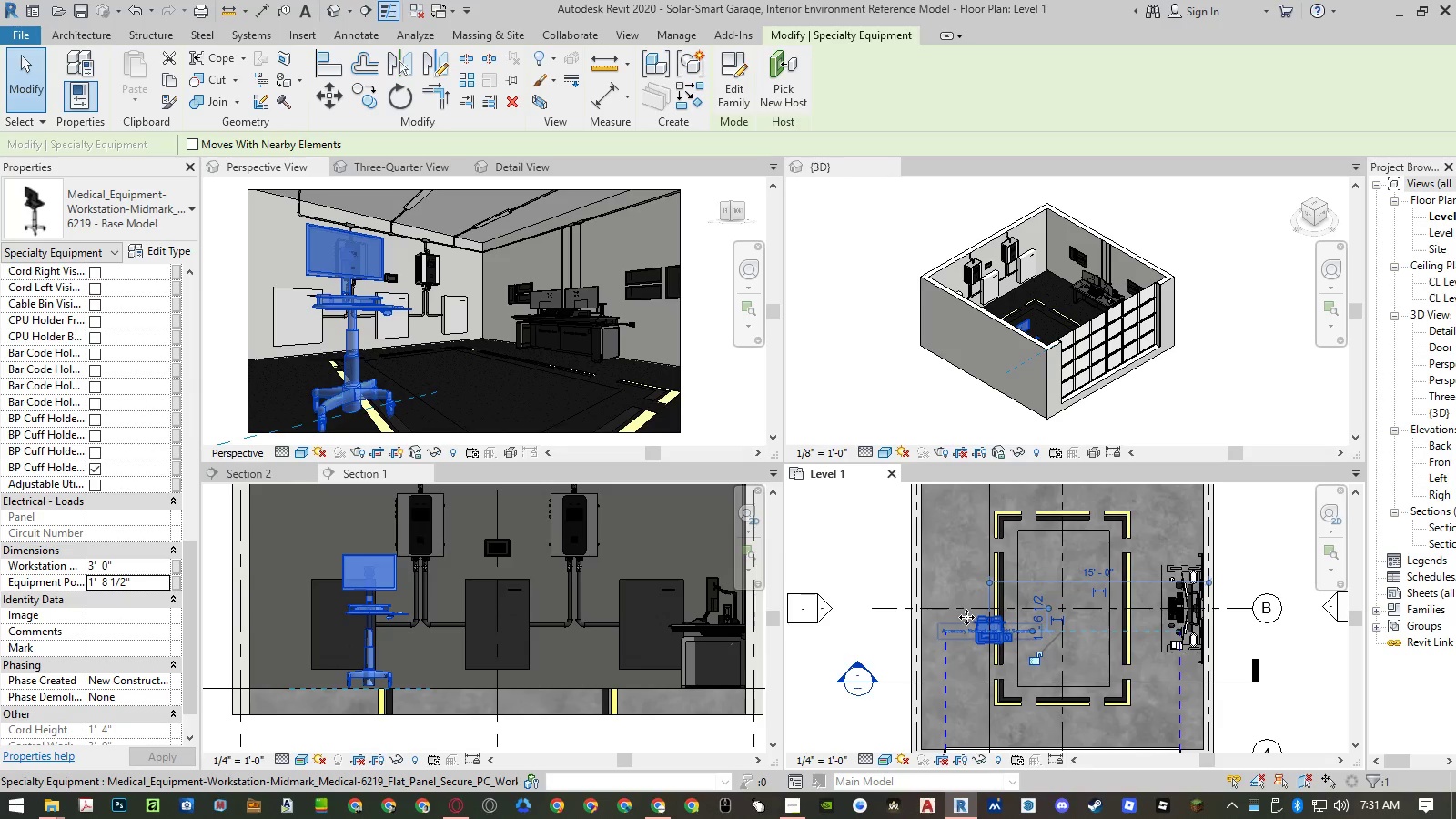 
scroll: coordinate [996, 618], scroll_direction: up, amount: 7.0
 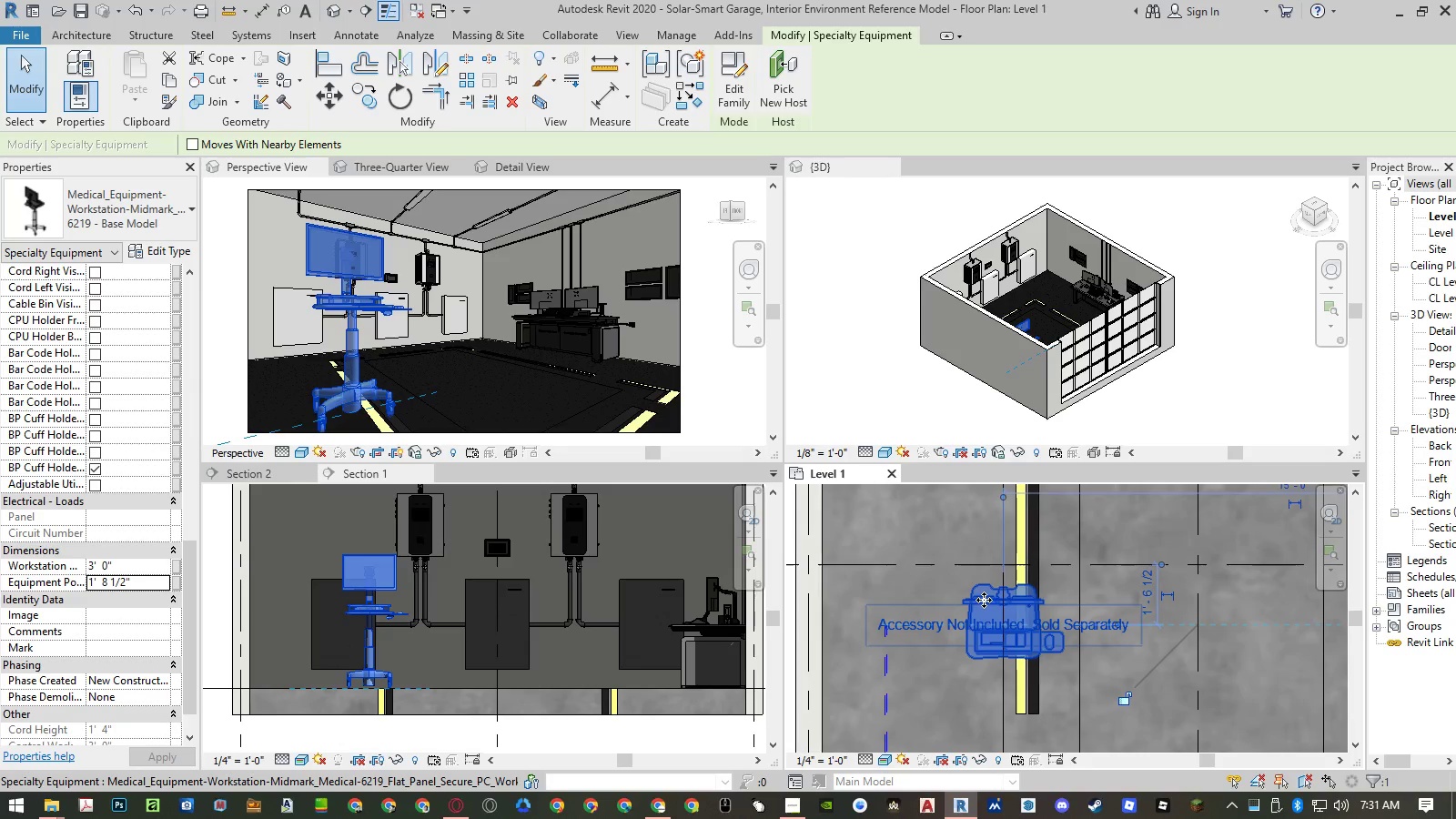 
left_click_drag(start_coordinate=[984, 600], to_coordinate=[943, 596])
 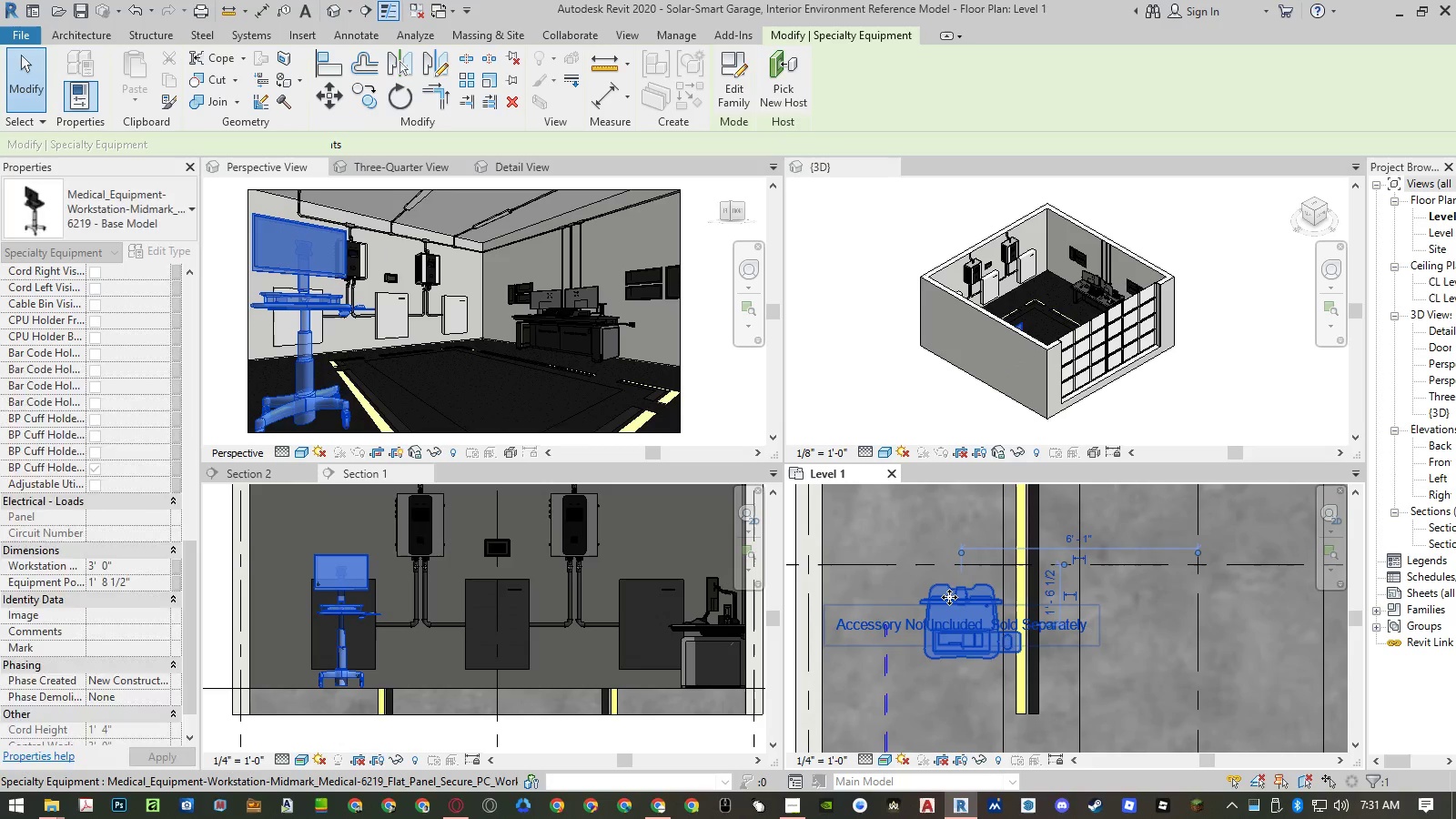 
left_click_drag(start_coordinate=[952, 597], to_coordinate=[925, 602])
 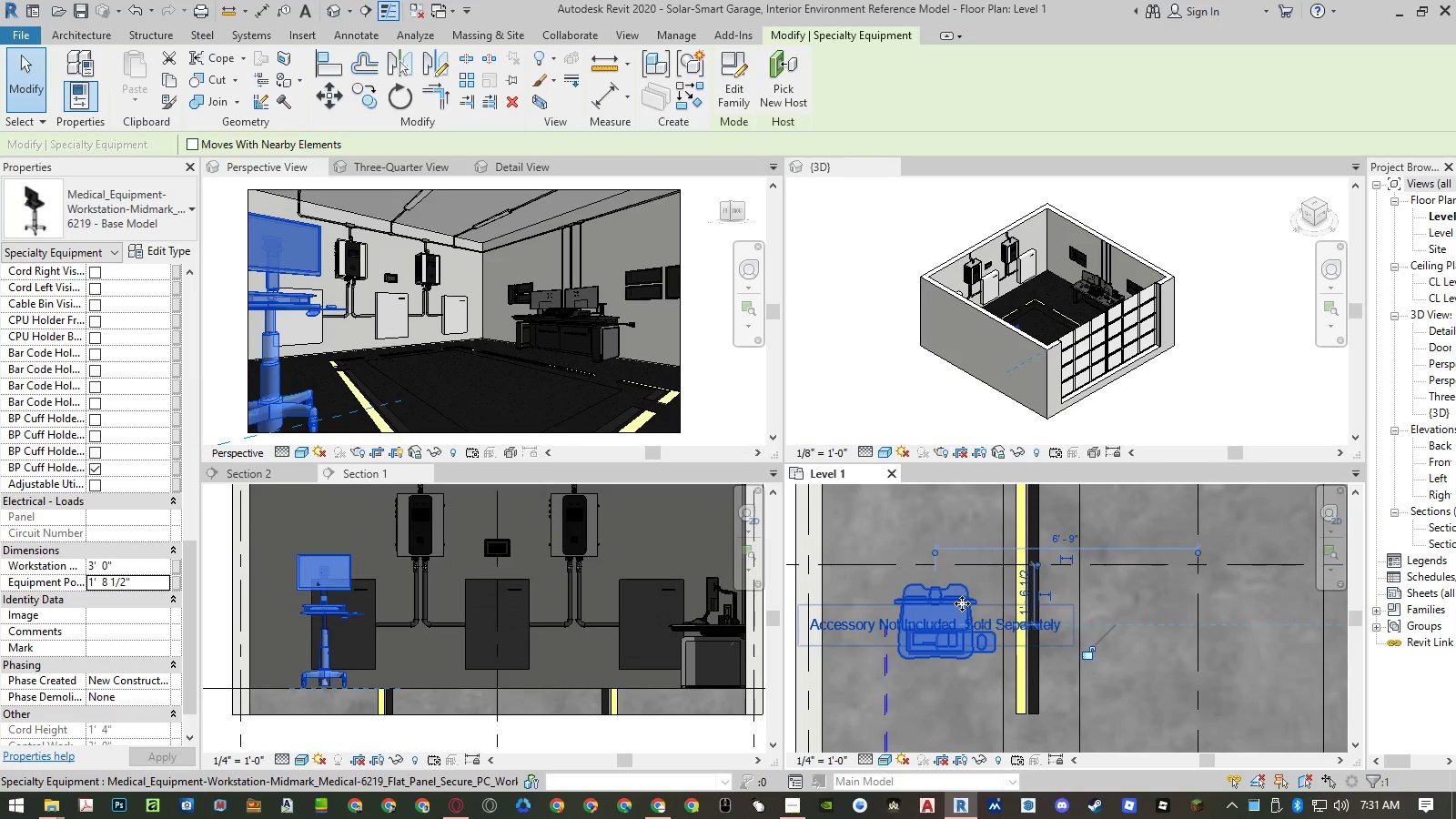 
key(Space)
 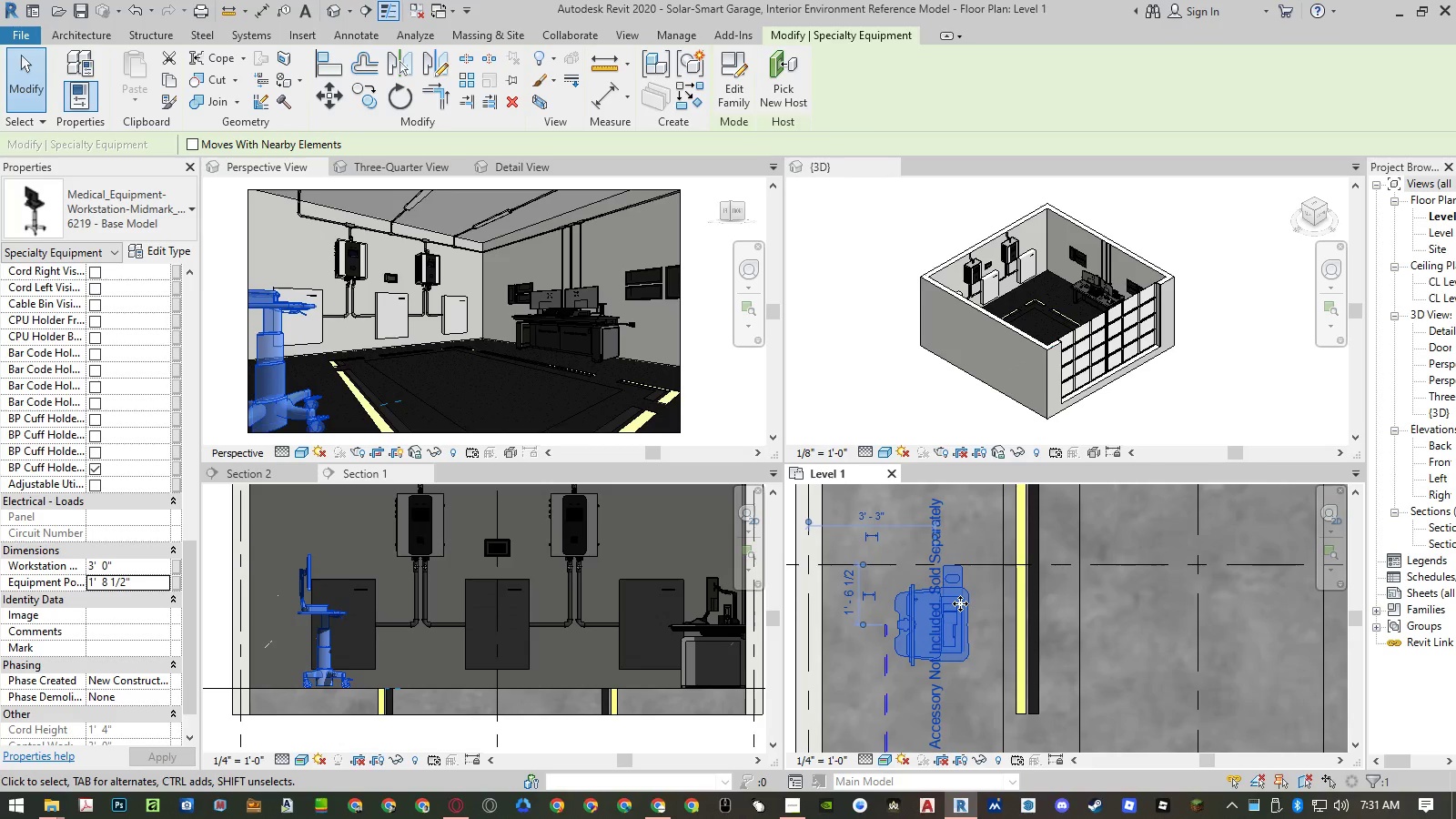 
key(Space)
 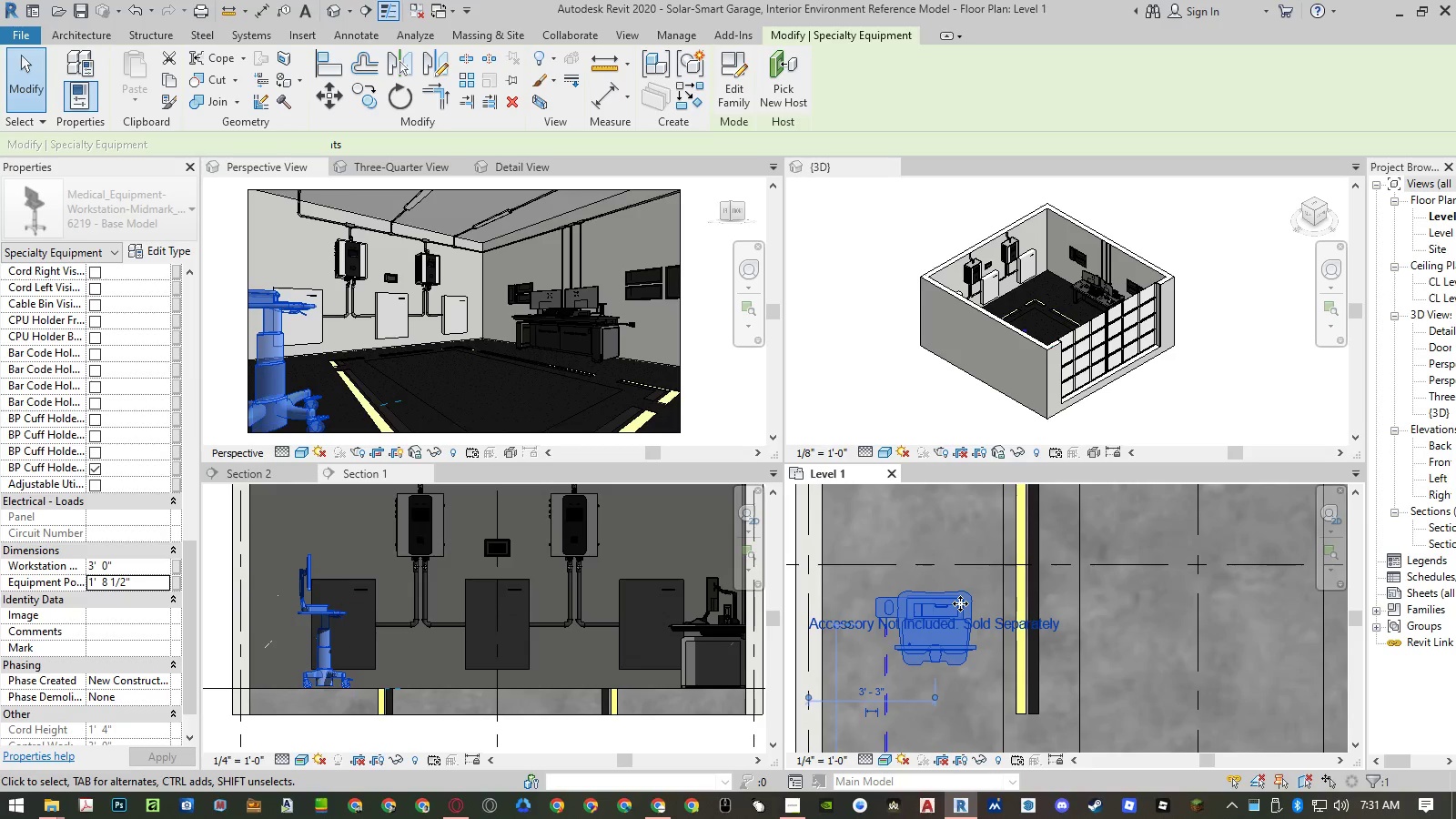 
key(Space)
 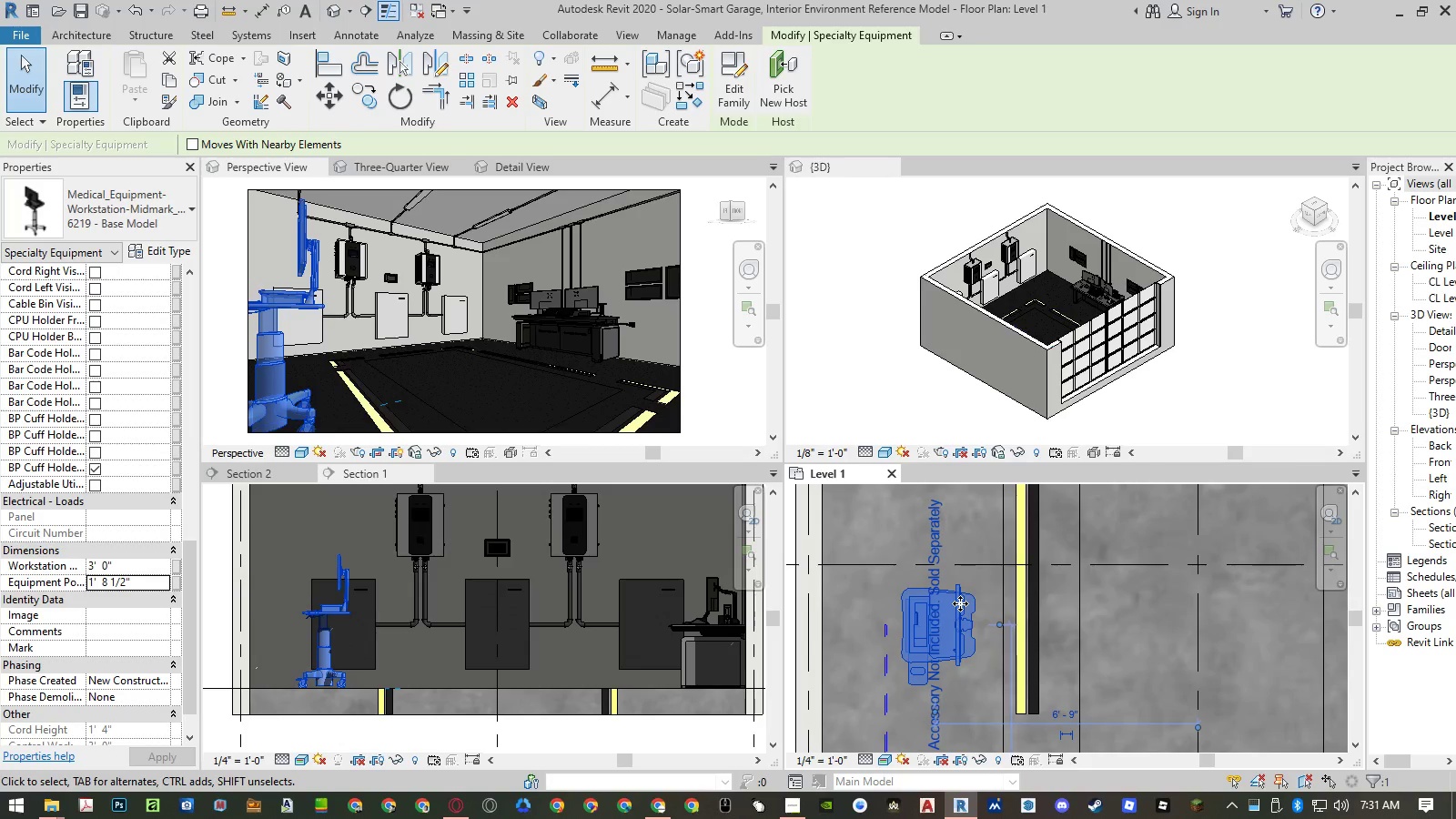 
key(Space)
 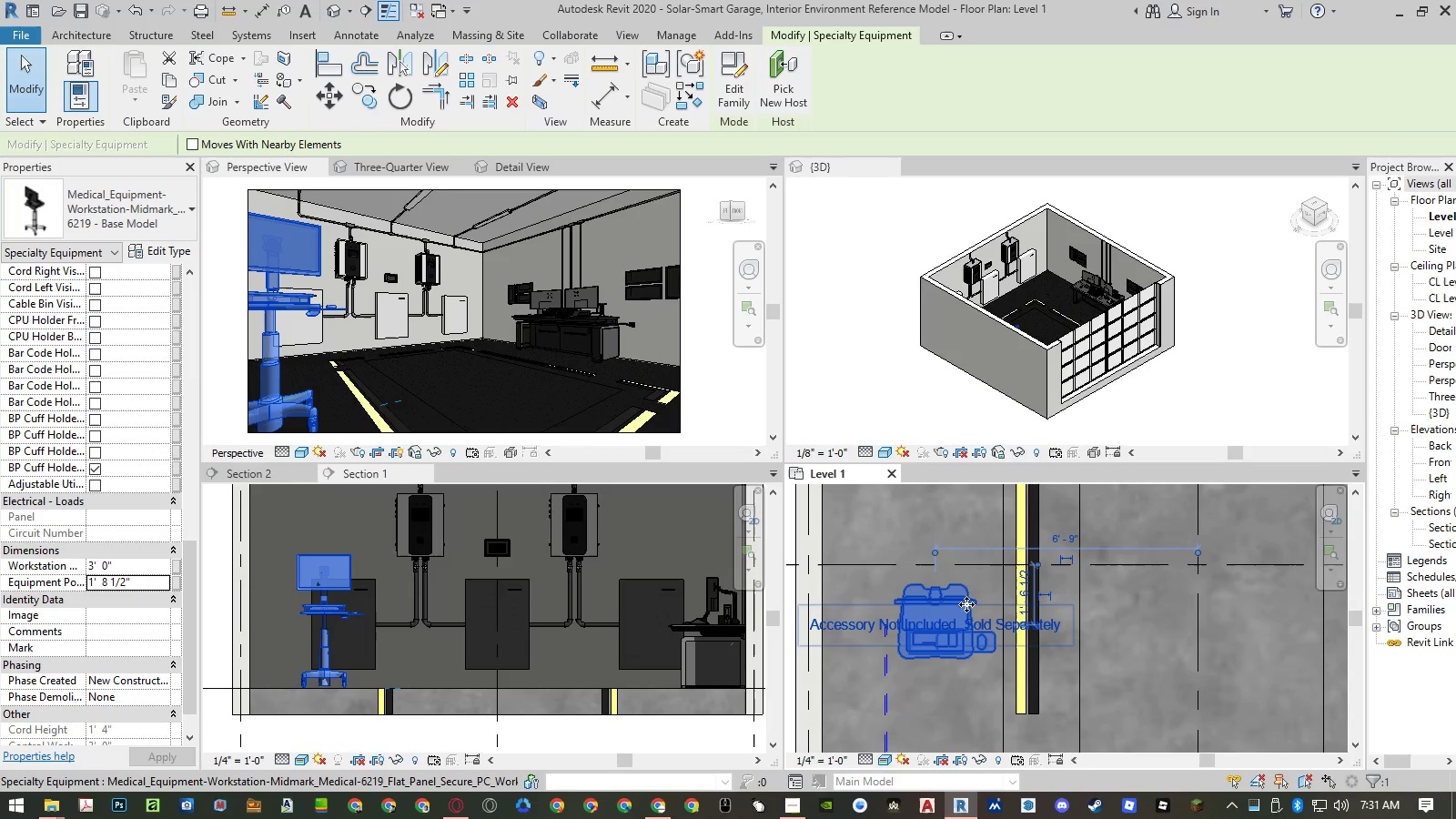 
type(ro)
 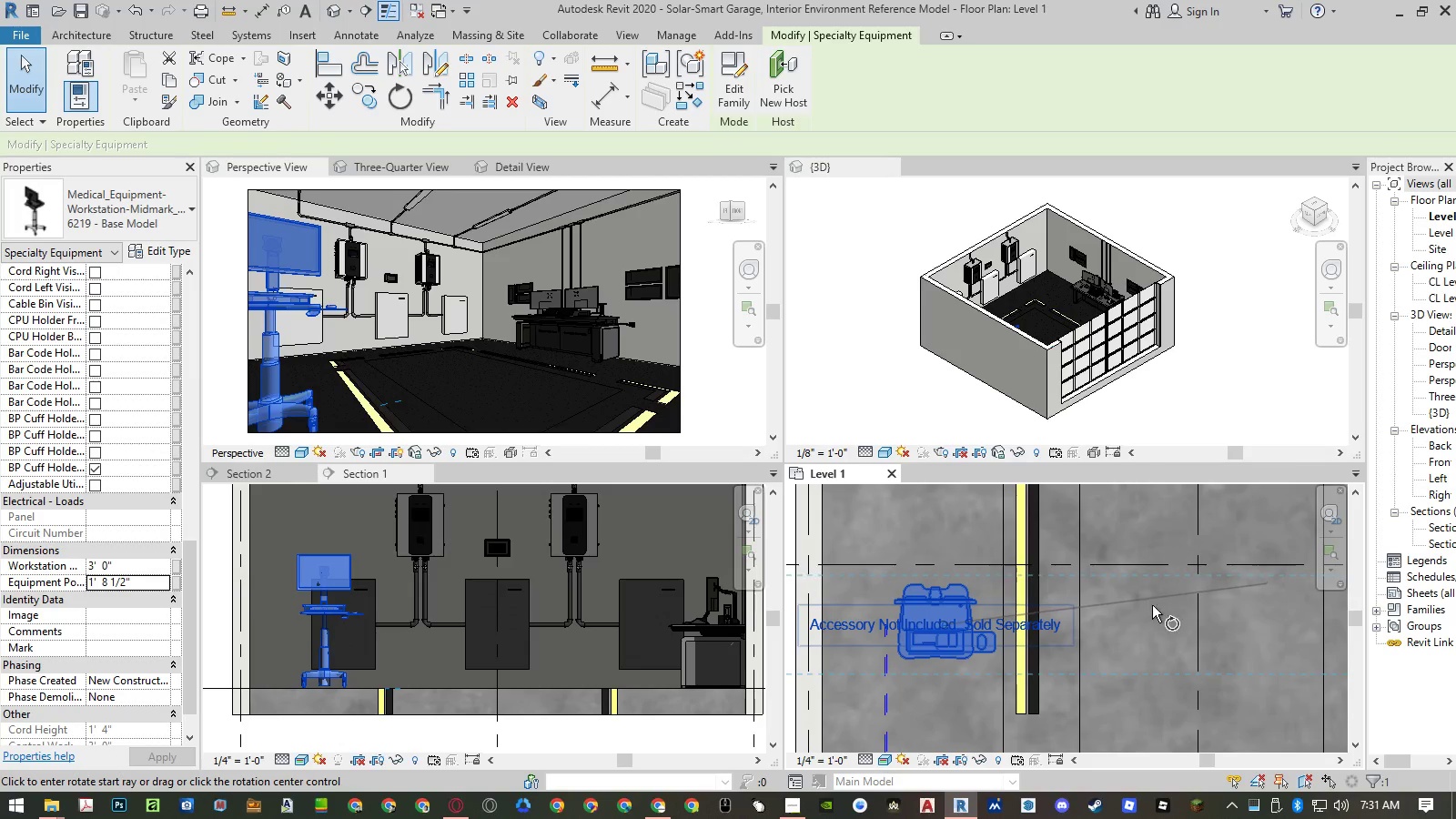 
left_click([1153, 606])
 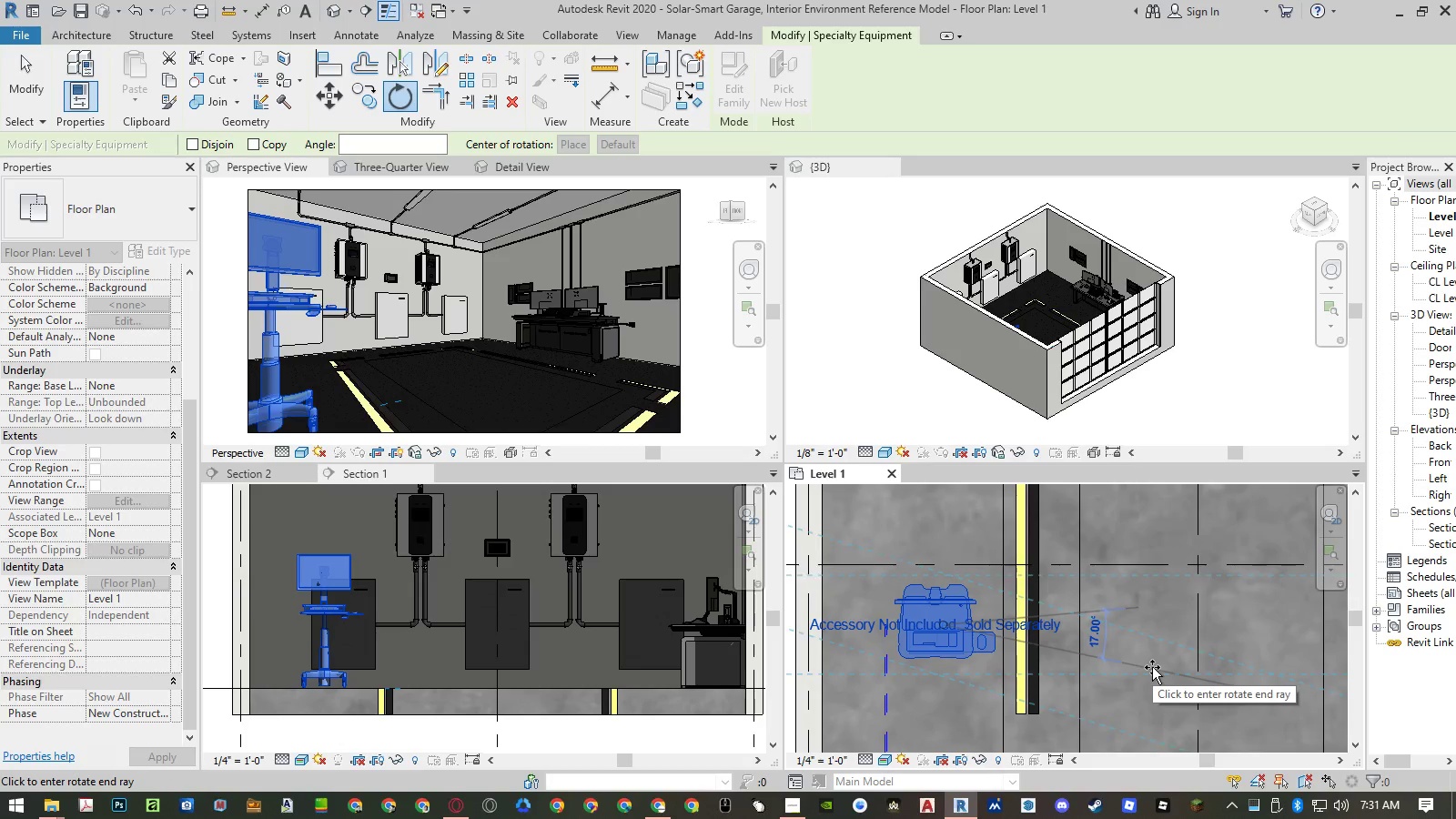 
key(Numpad4)
 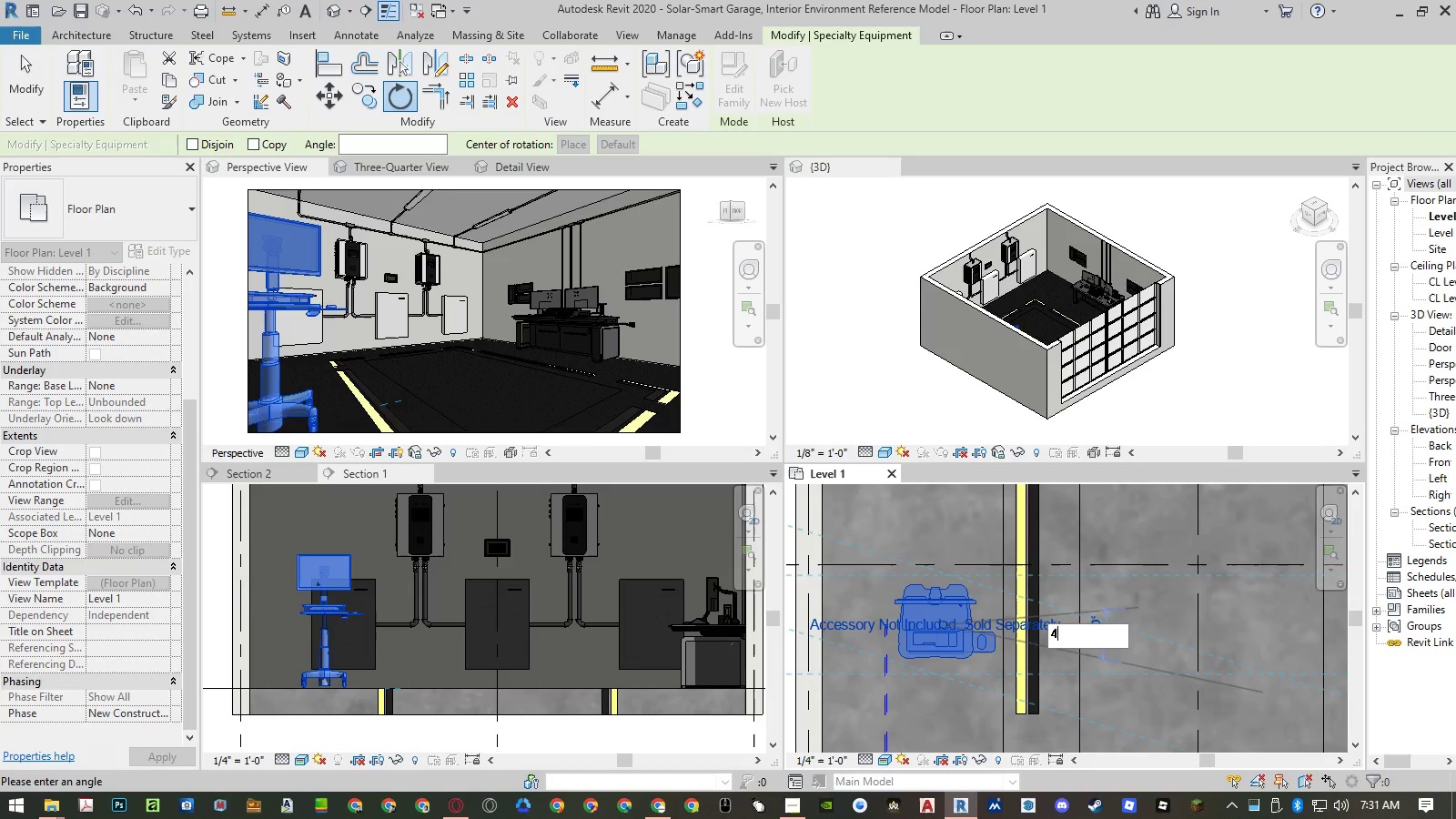 
key(Numpad5)
 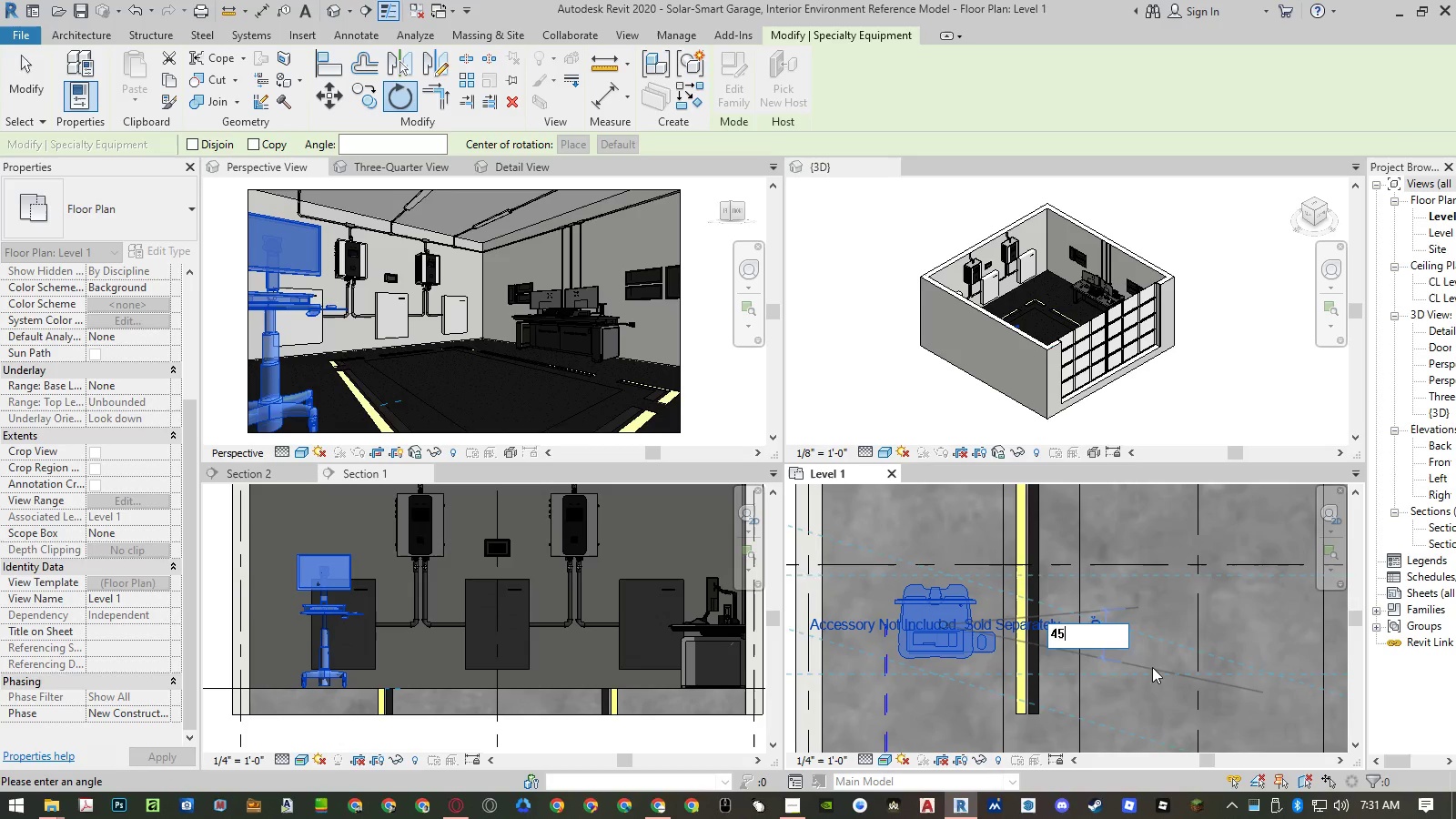 
key(NumpadEnter)
 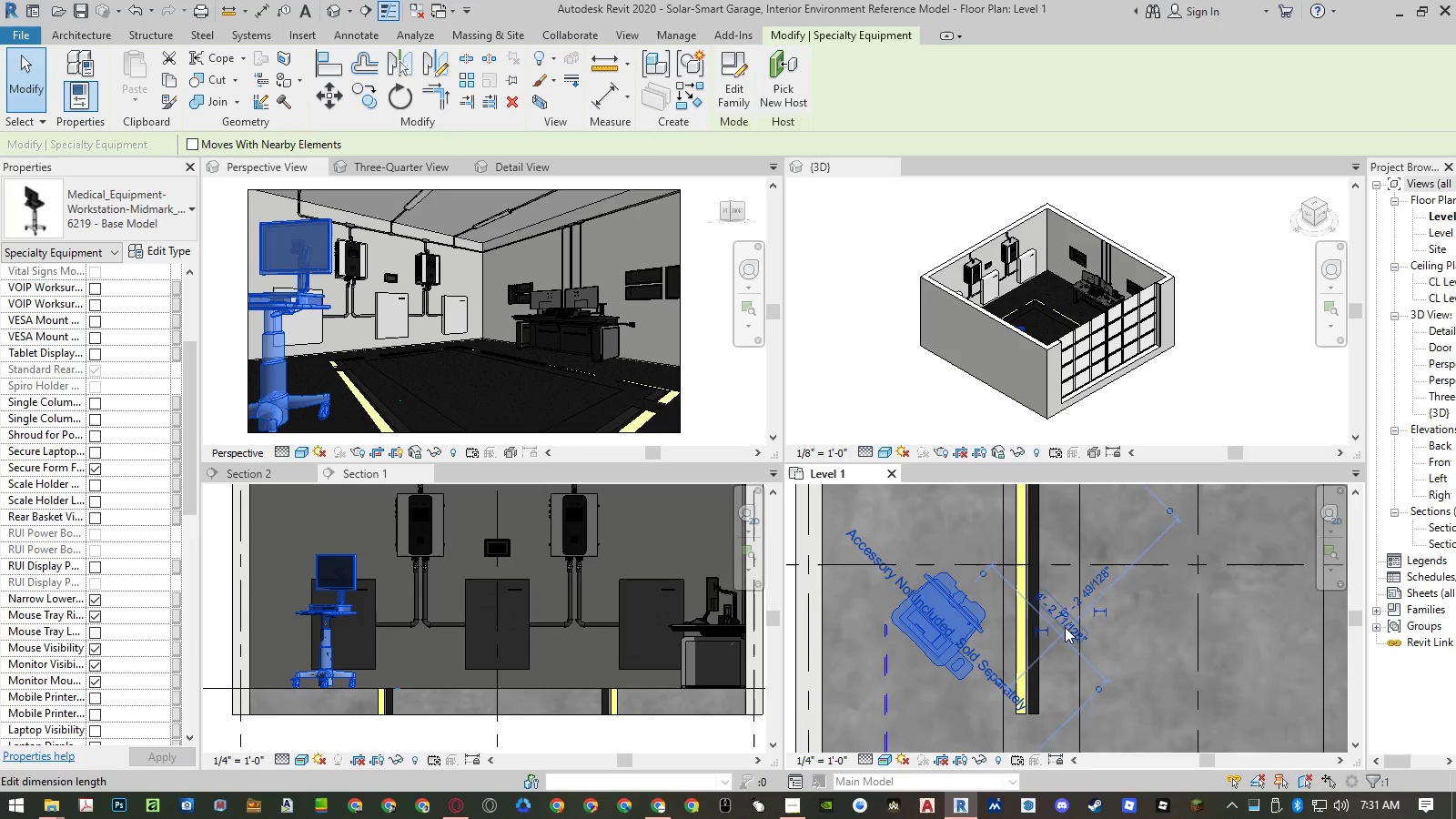 
left_click_drag(start_coordinate=[967, 609], to_coordinate=[995, 588])
 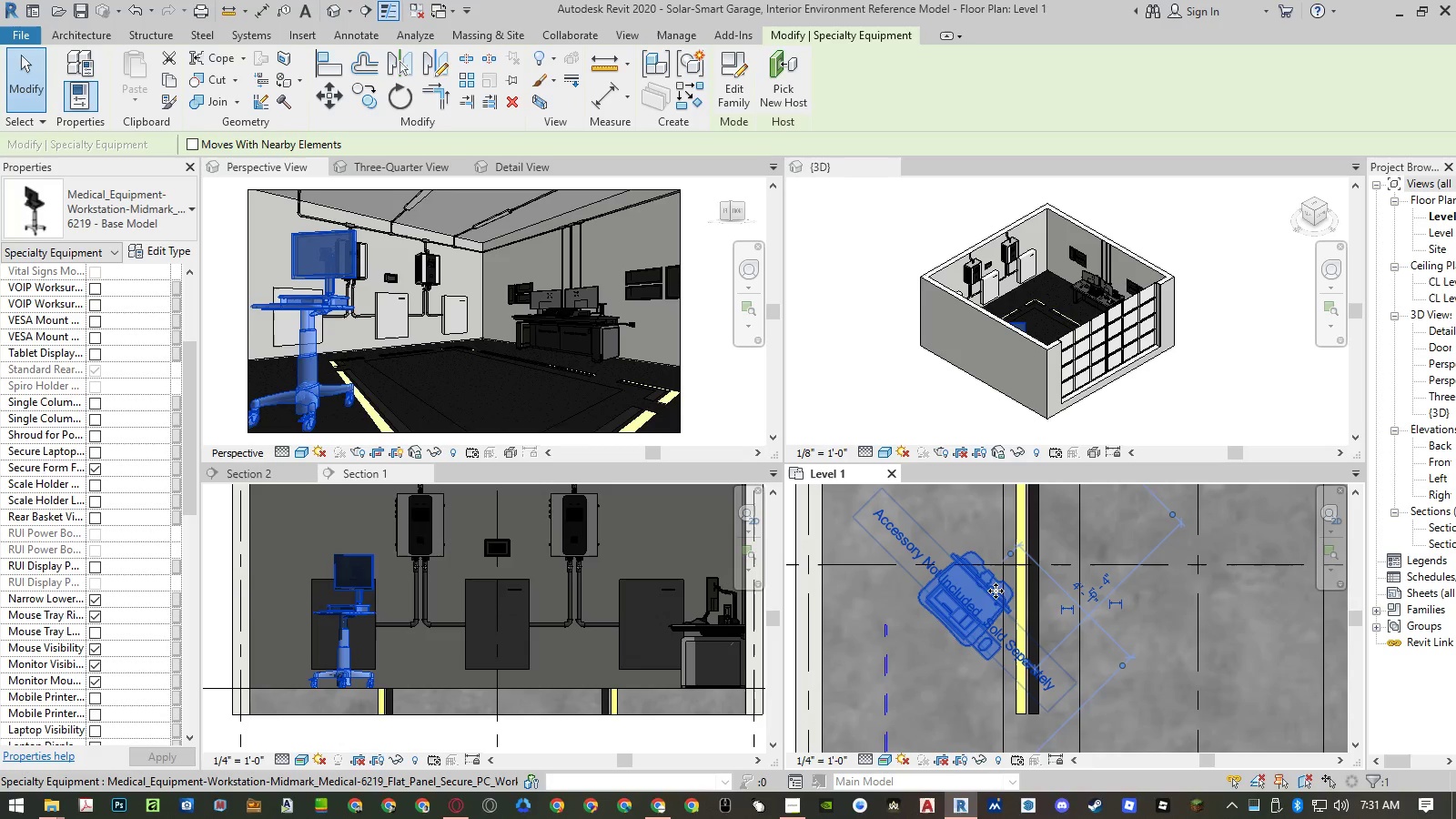 
scroll: coordinate [943, 661], scroll_direction: down, amount: 2.0
 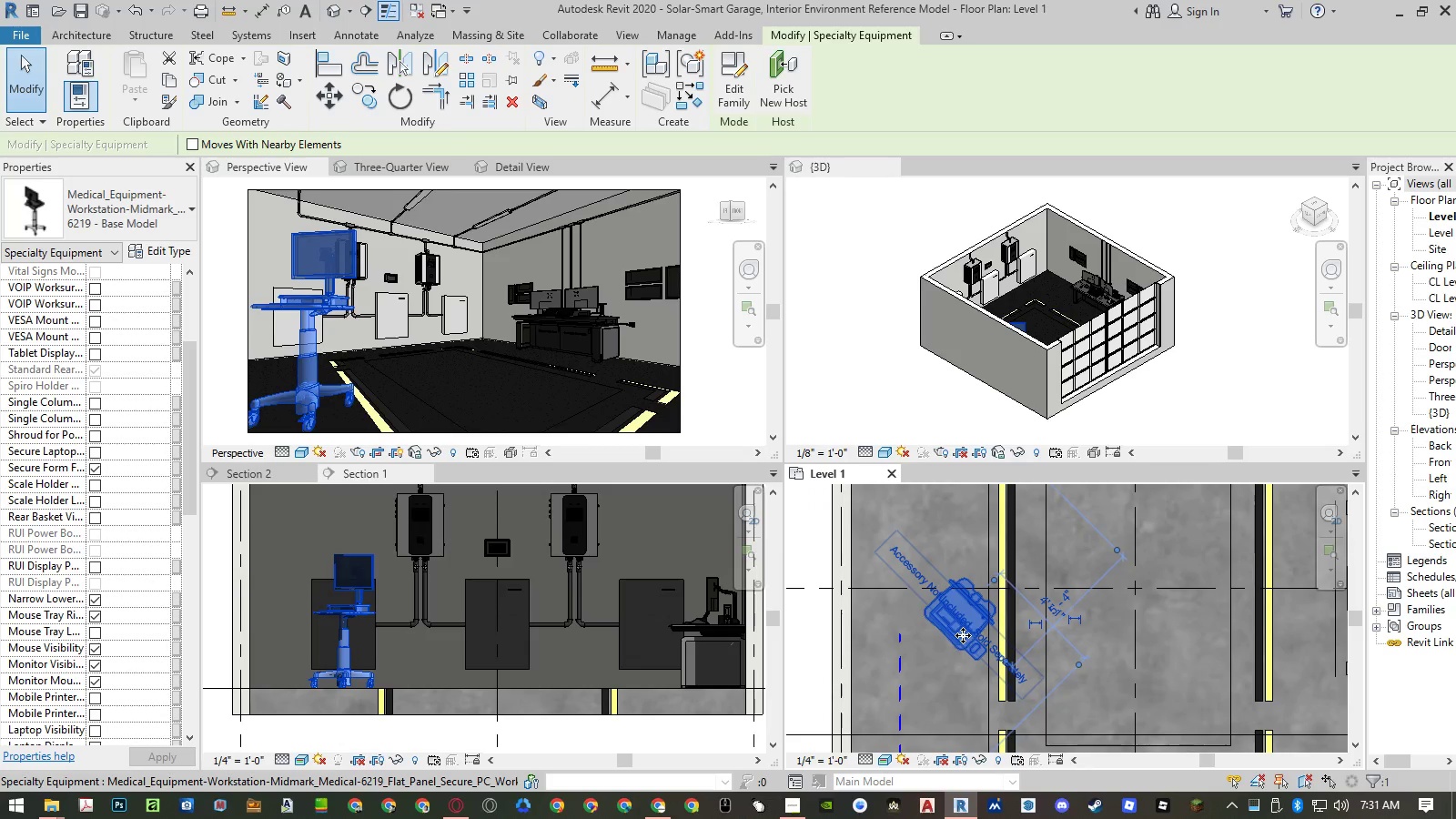 
left_click_drag(start_coordinate=[965, 632], to_coordinate=[962, 535])
 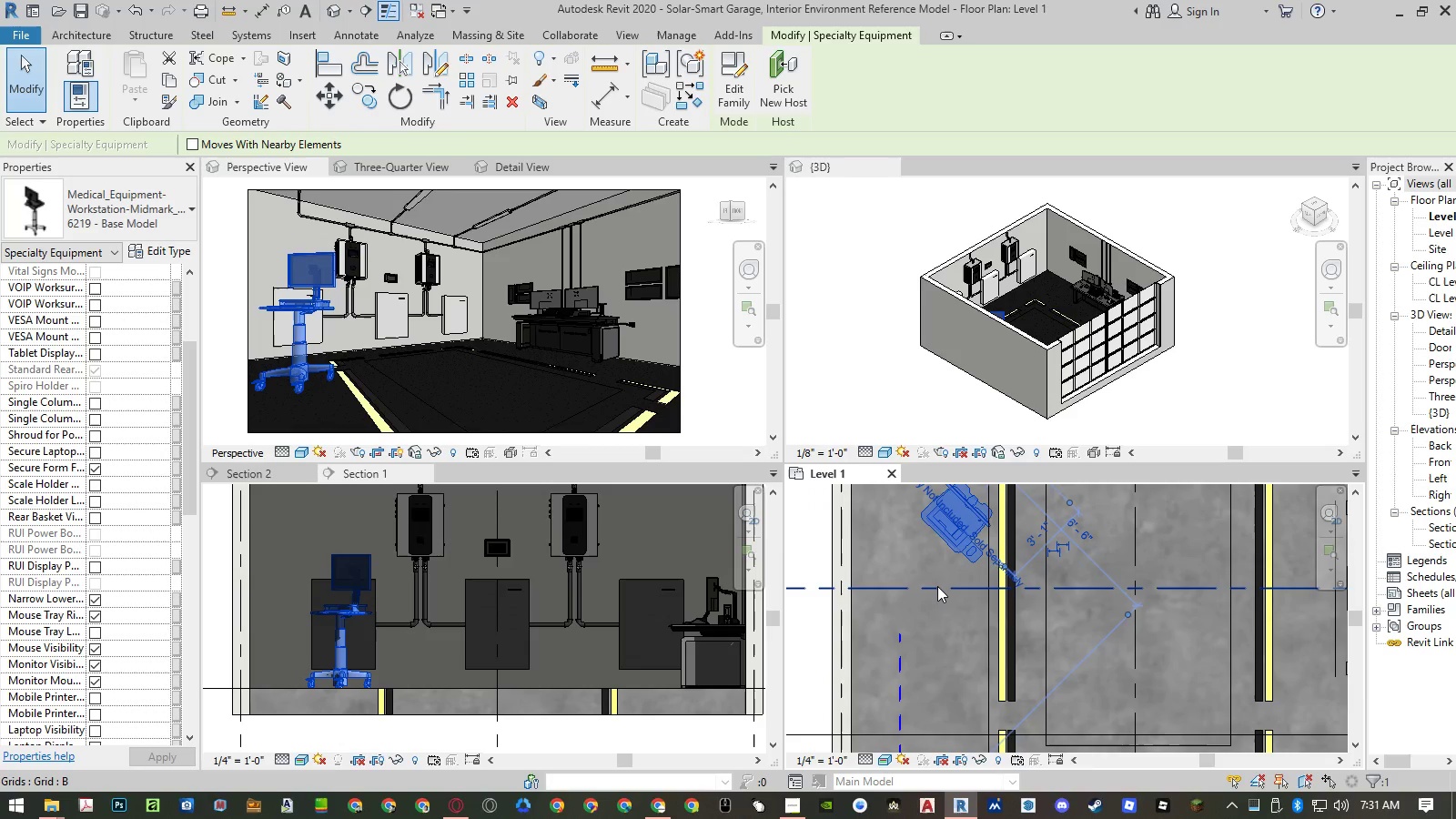 
scroll: coordinate [913, 581], scroll_direction: down, amount: 6.0
 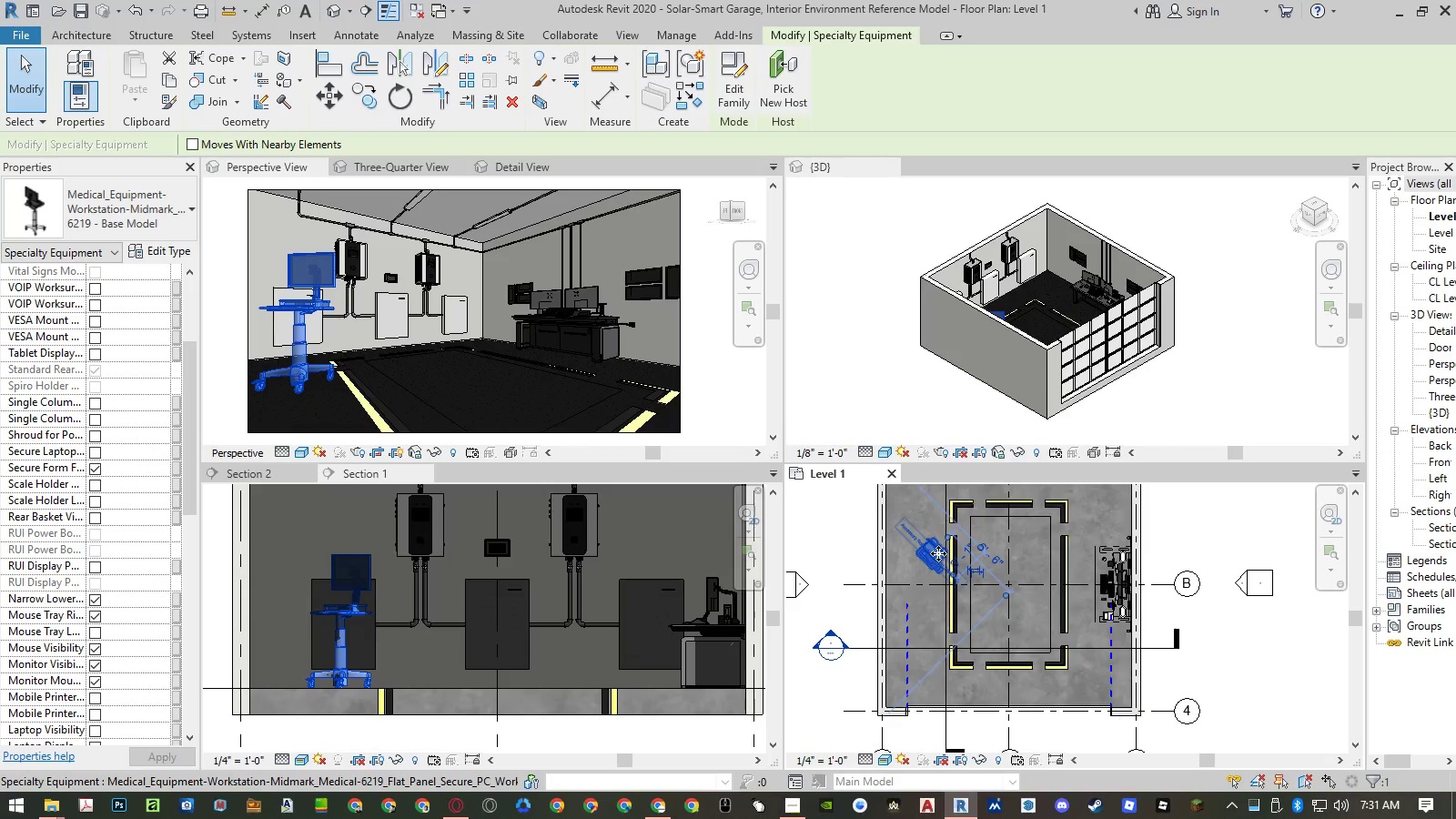 
left_click_drag(start_coordinate=[939, 553], to_coordinate=[1097, 644])
 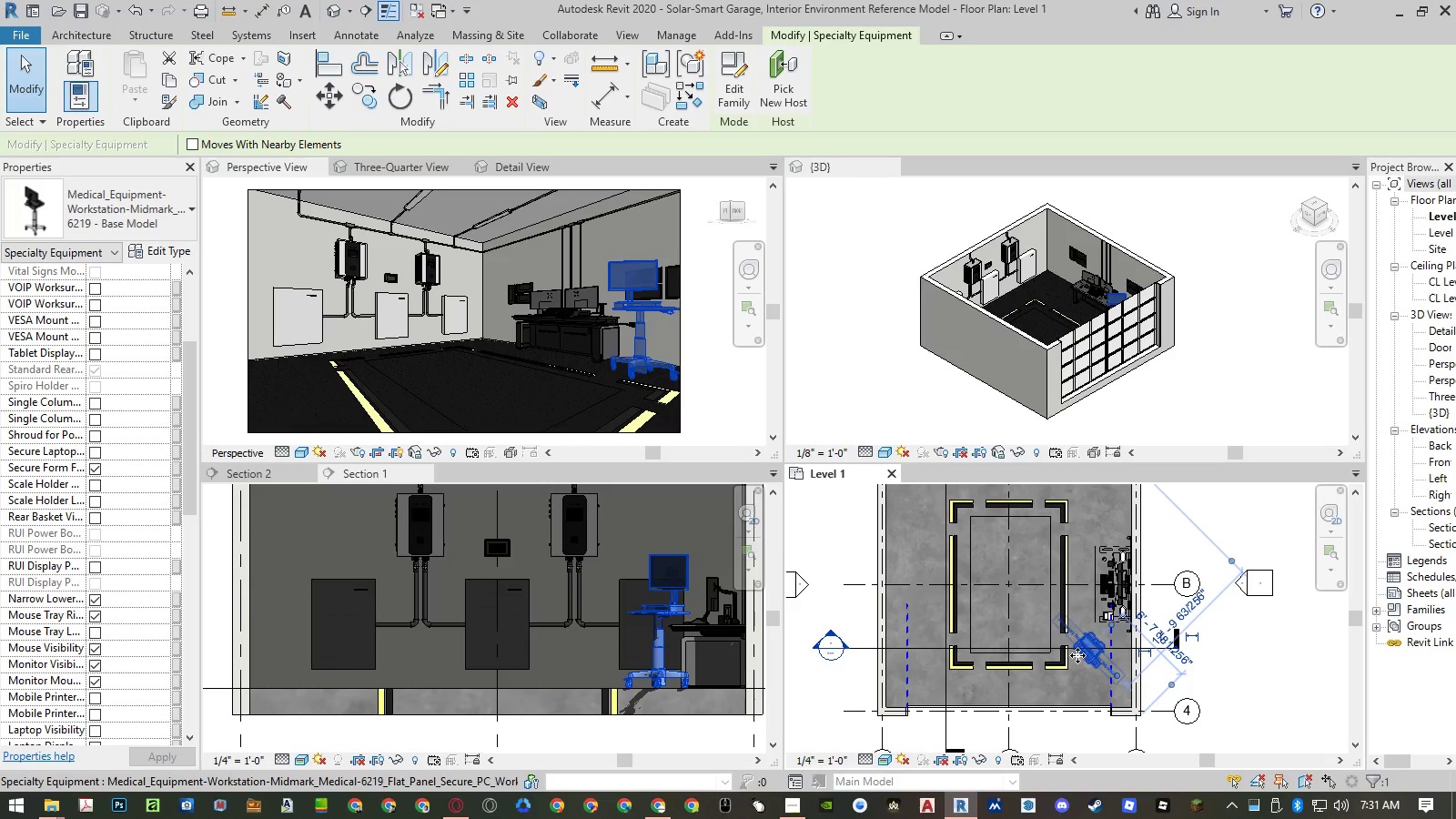 
key(Escape)
 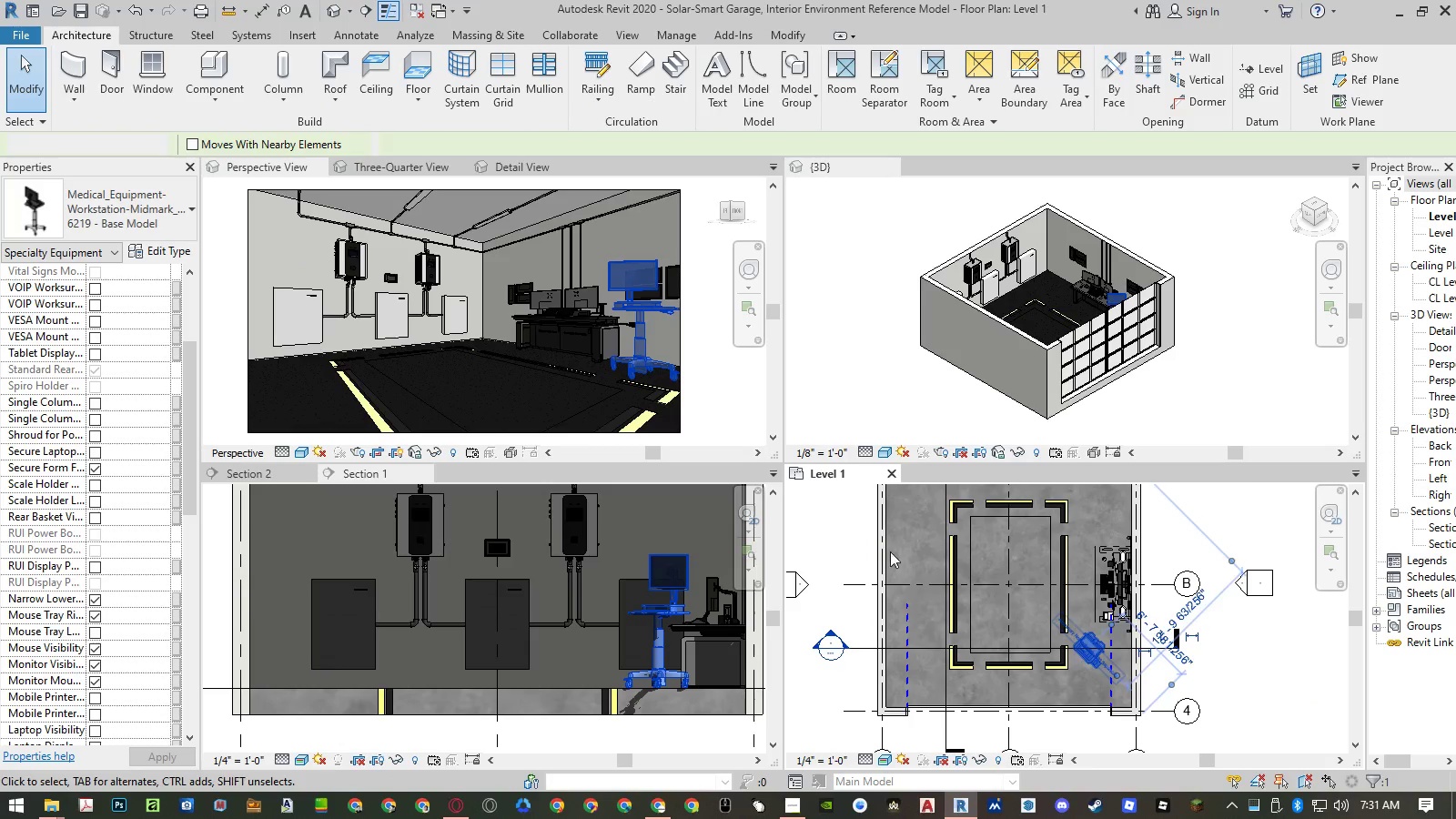 
key(Escape)
 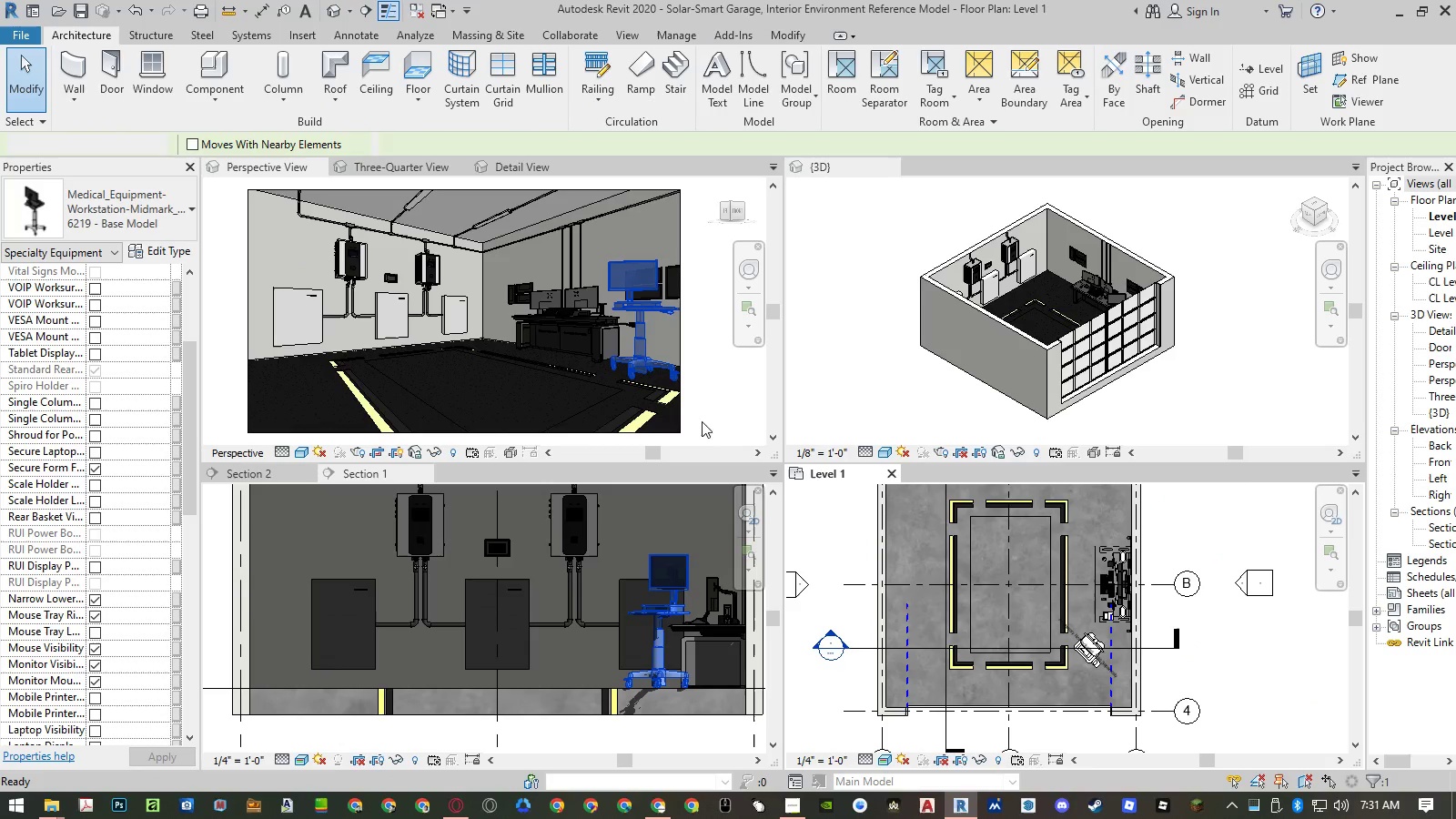 
key(Escape)
 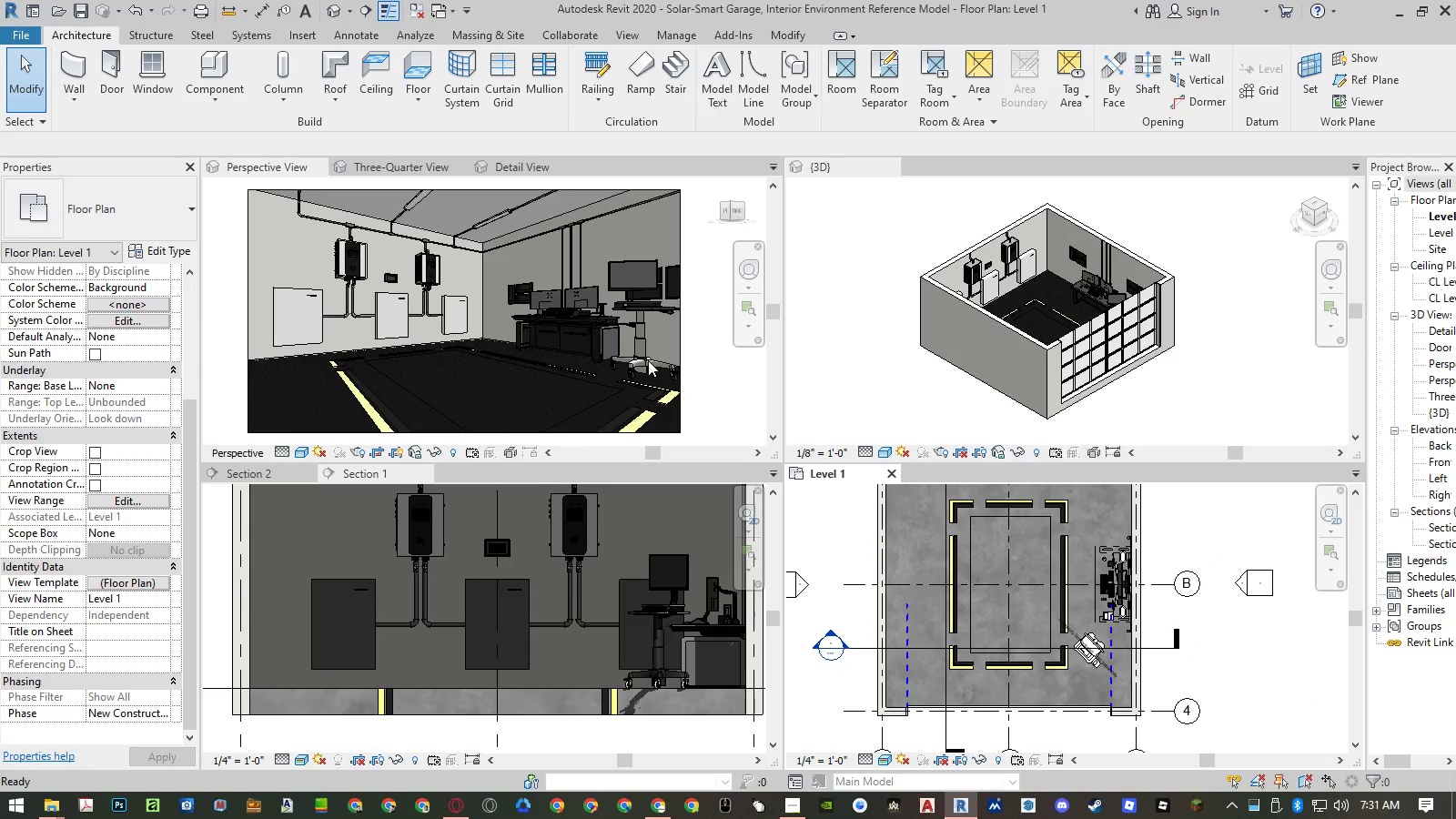 
left_click([645, 361])
 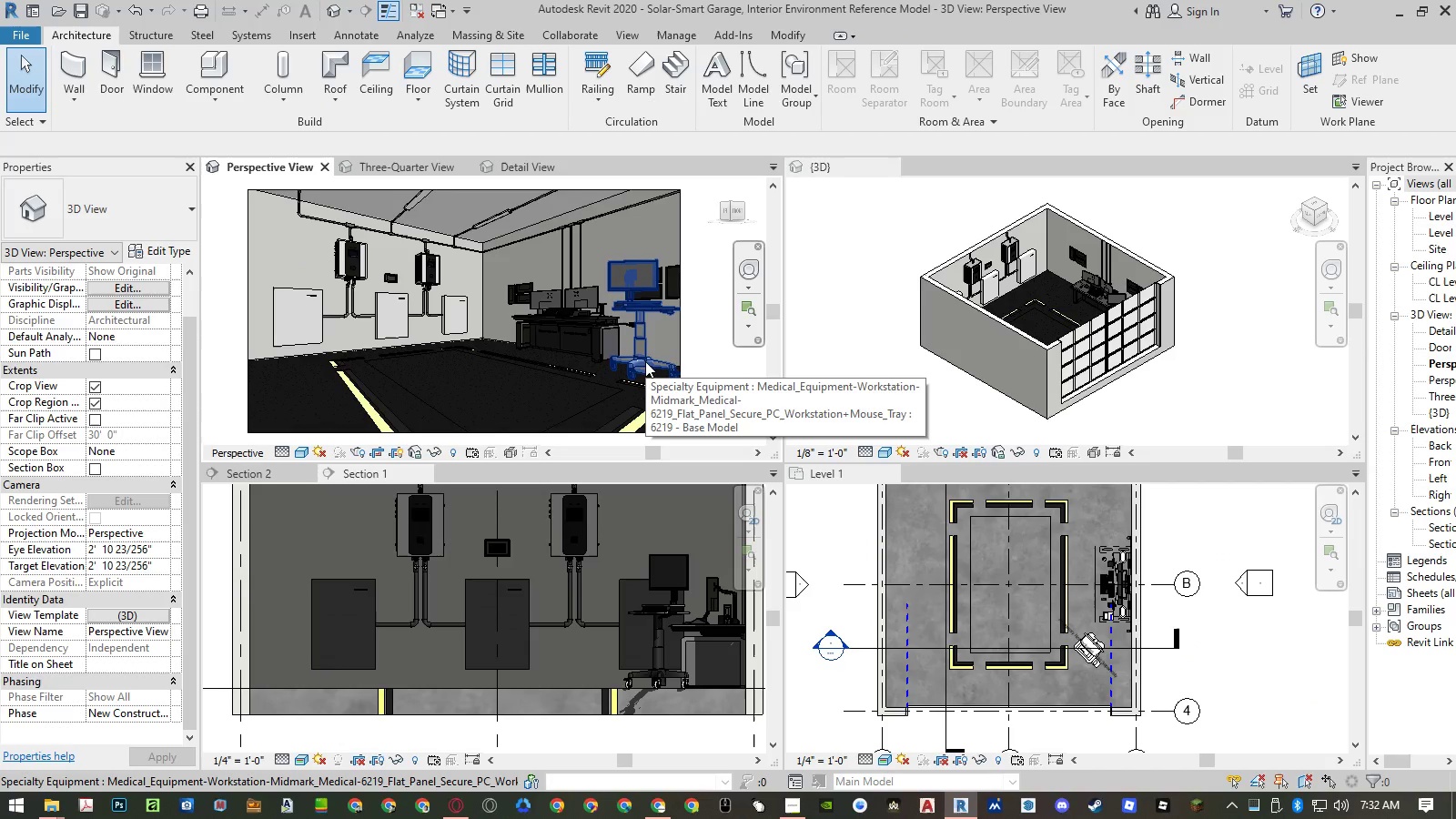 
left_click([645, 361])
 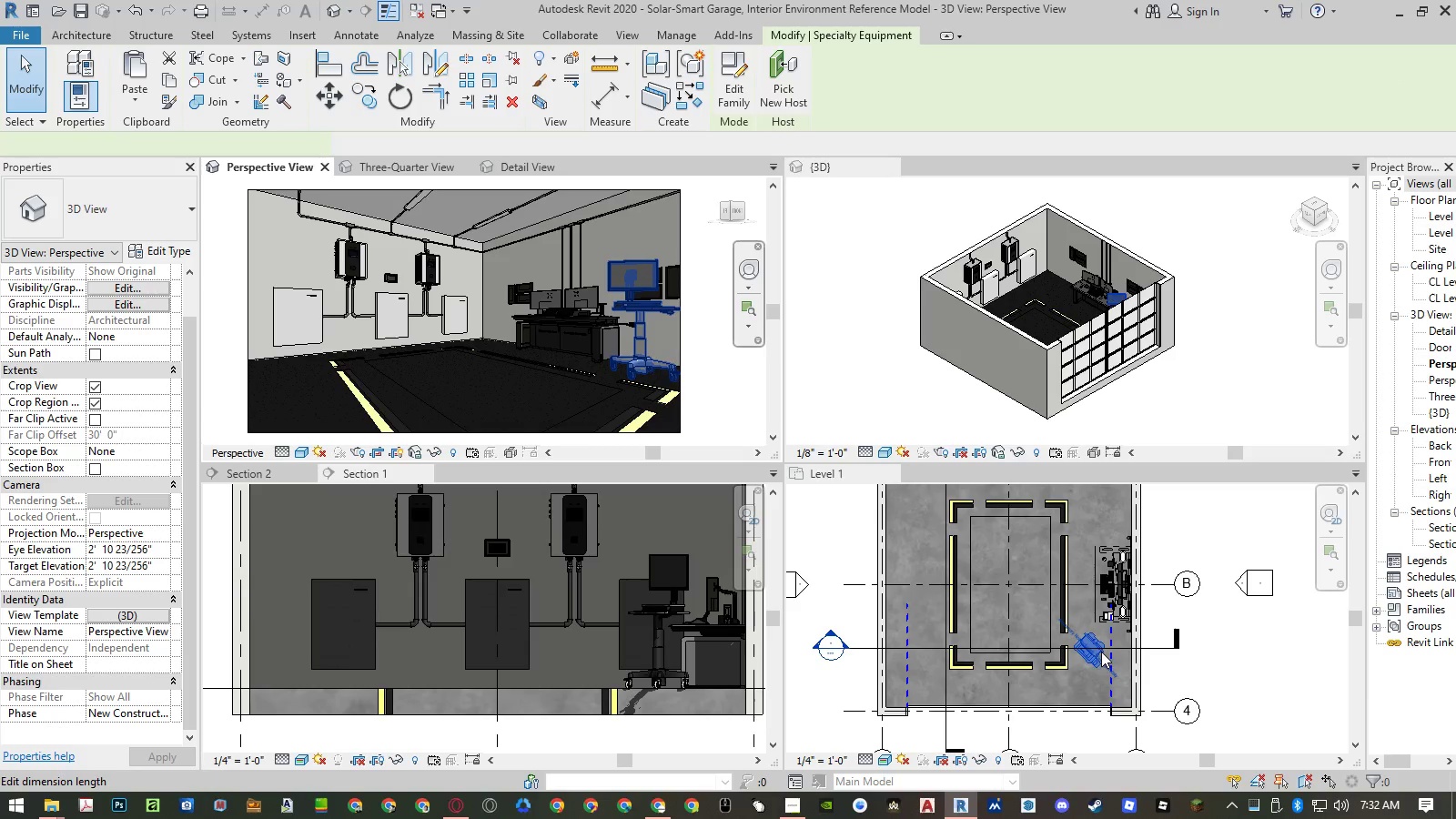 
scroll: coordinate [1102, 652], scroll_direction: up, amount: 3.0
 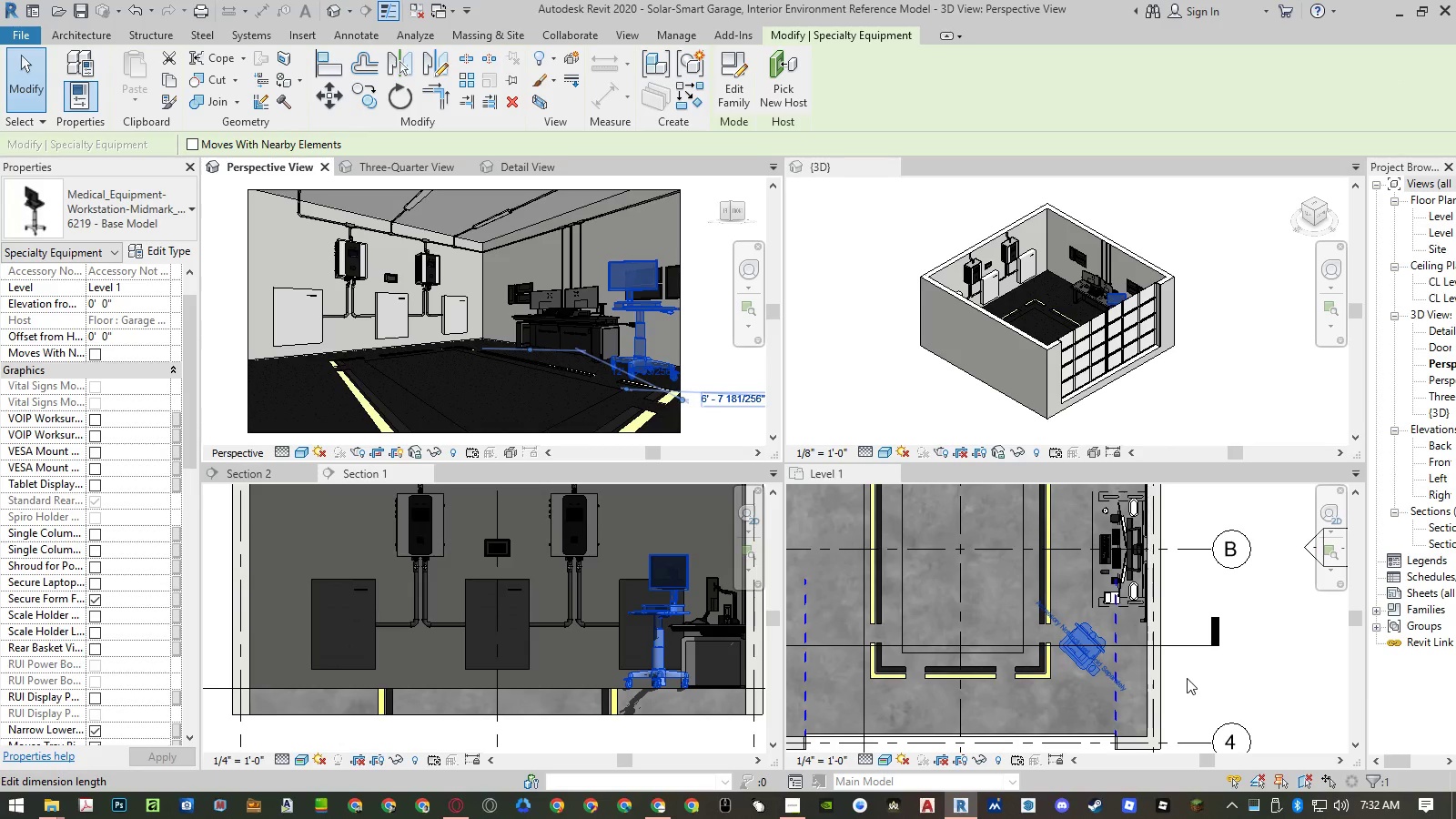 
left_click([1187, 678])
 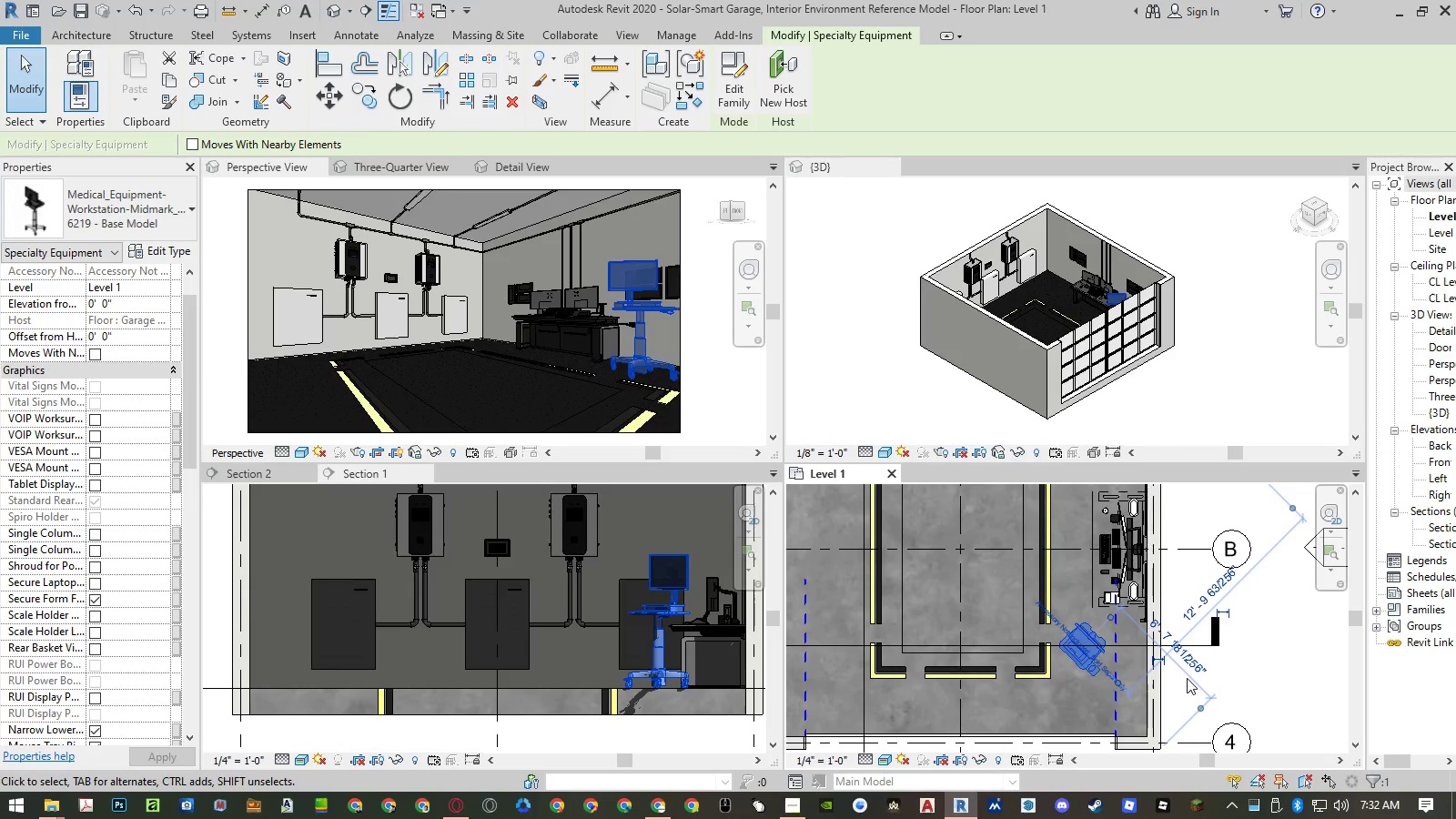 
type(ro45)
key(NumpadEnter)
key(Escape)
key(Escape)
 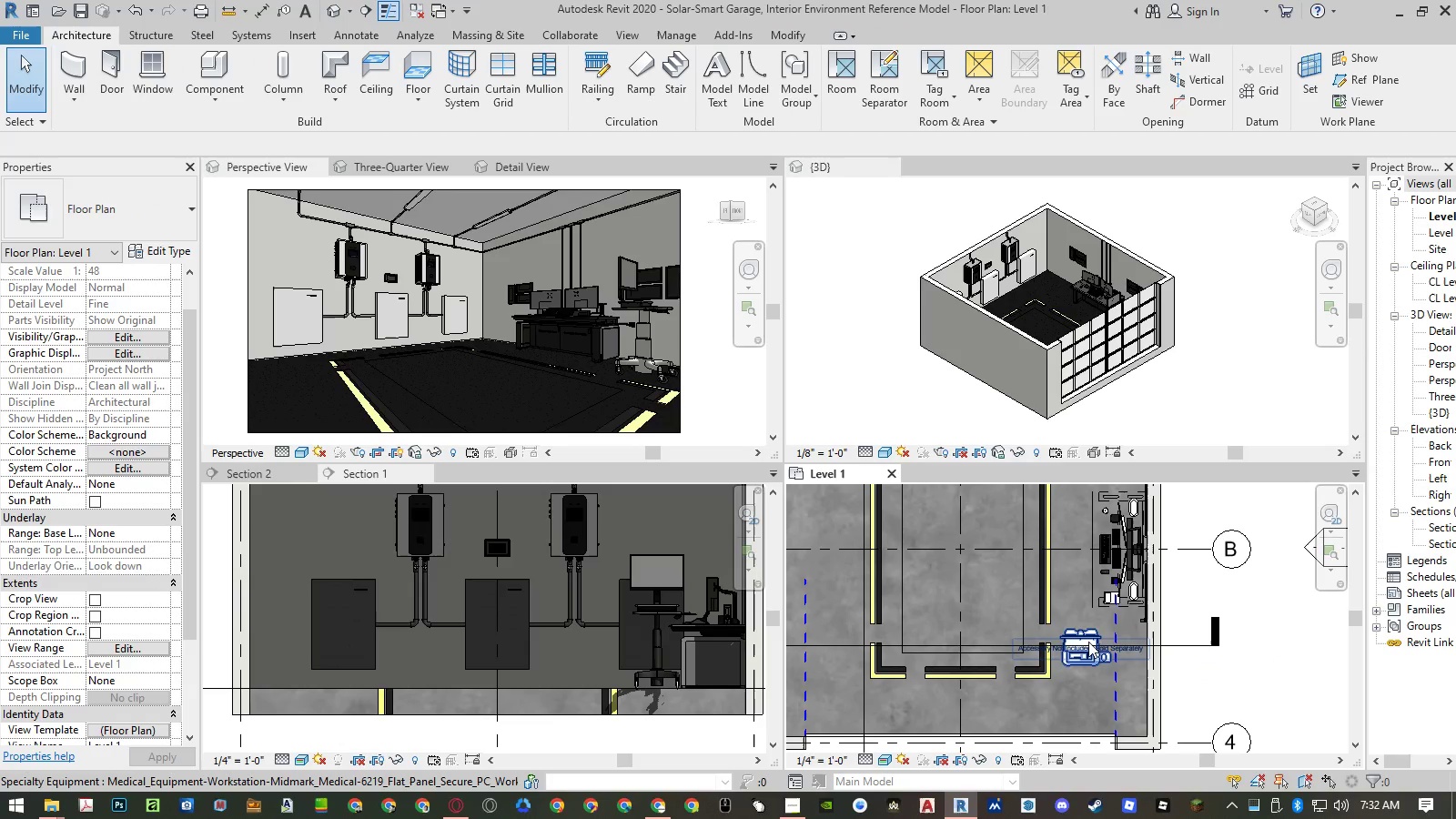 
left_click([1086, 635])
 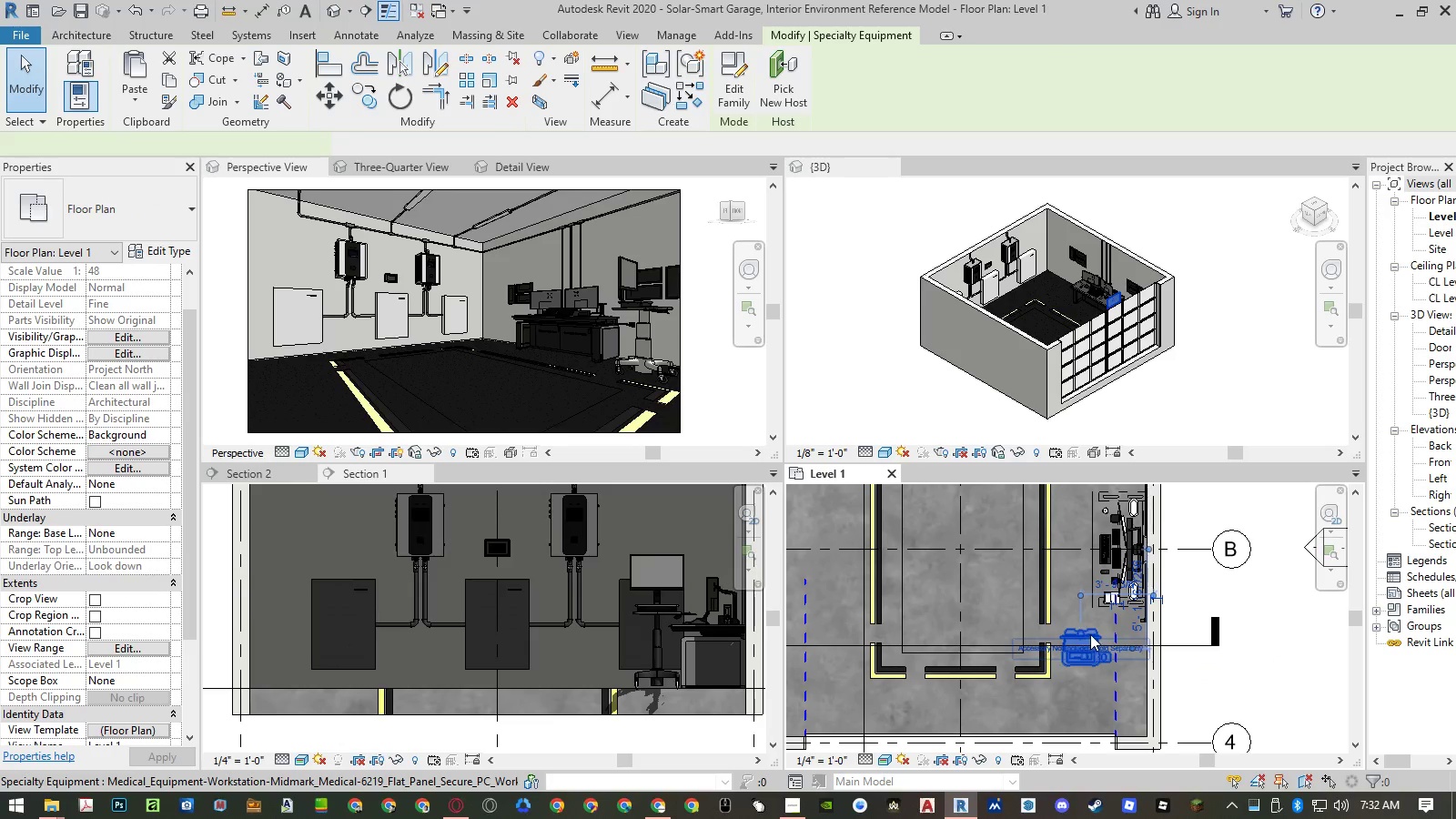 
key(Space)
 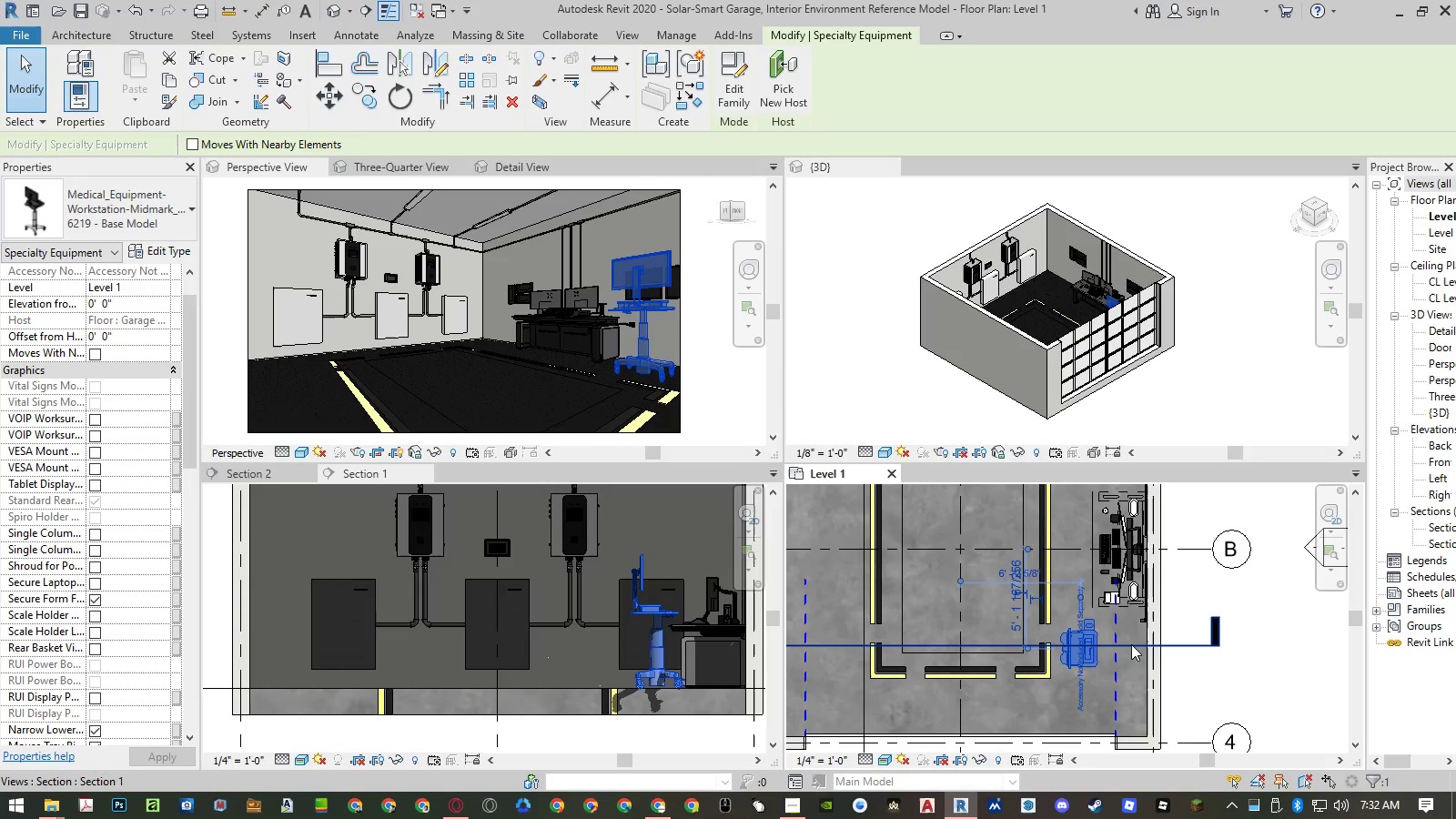 
key(Space)
 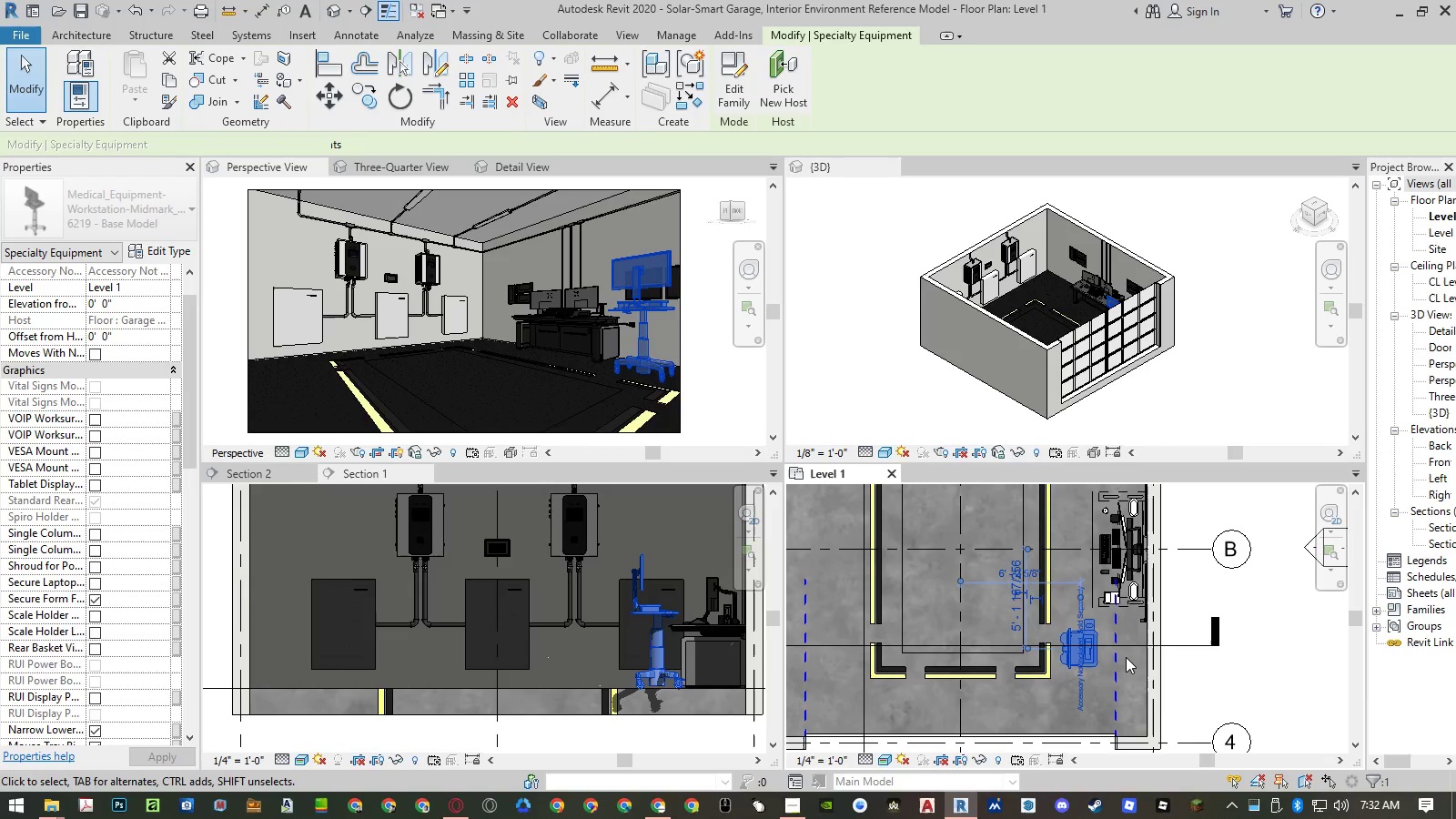 
key(Space)
 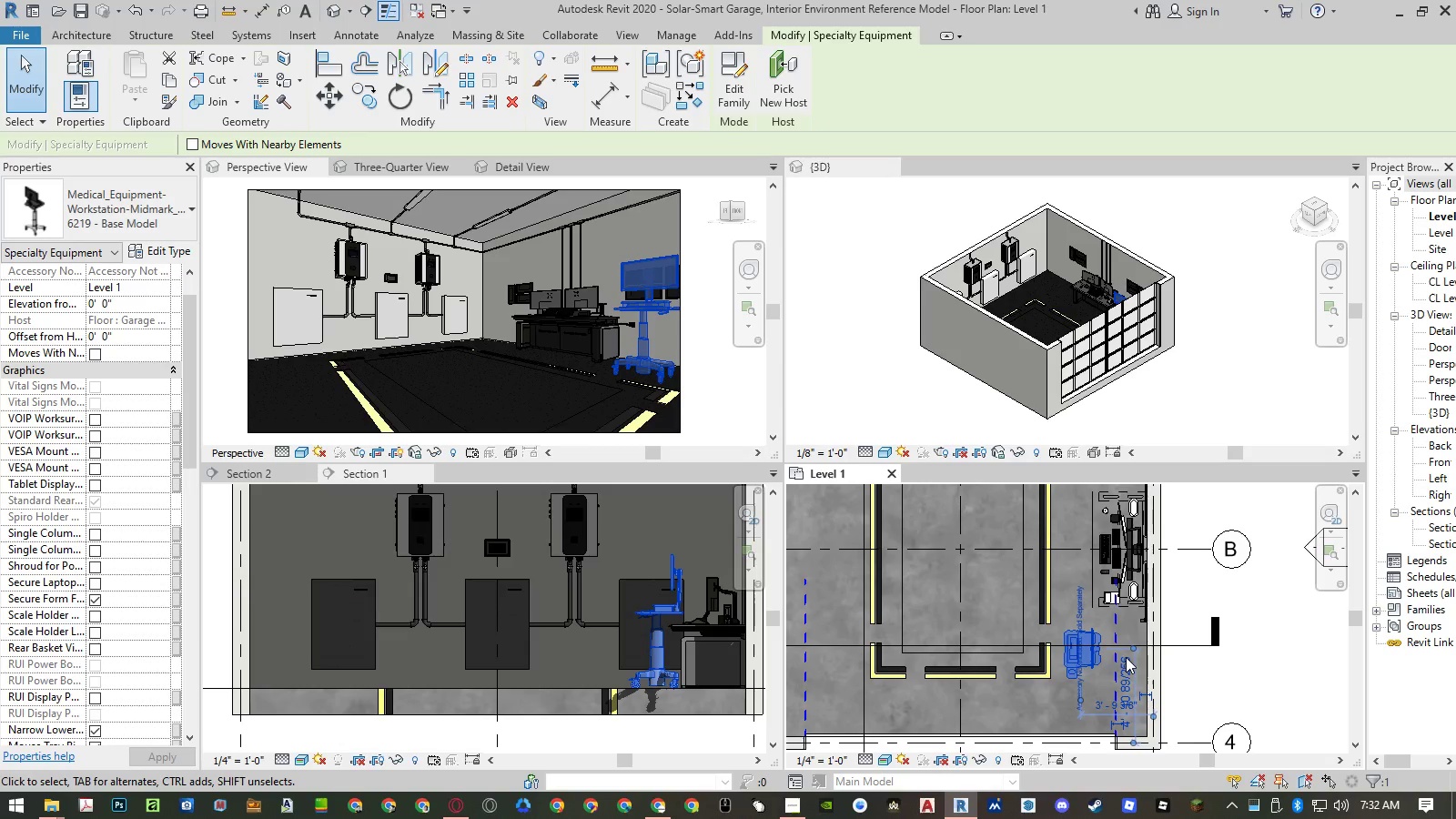 
key(Escape)
 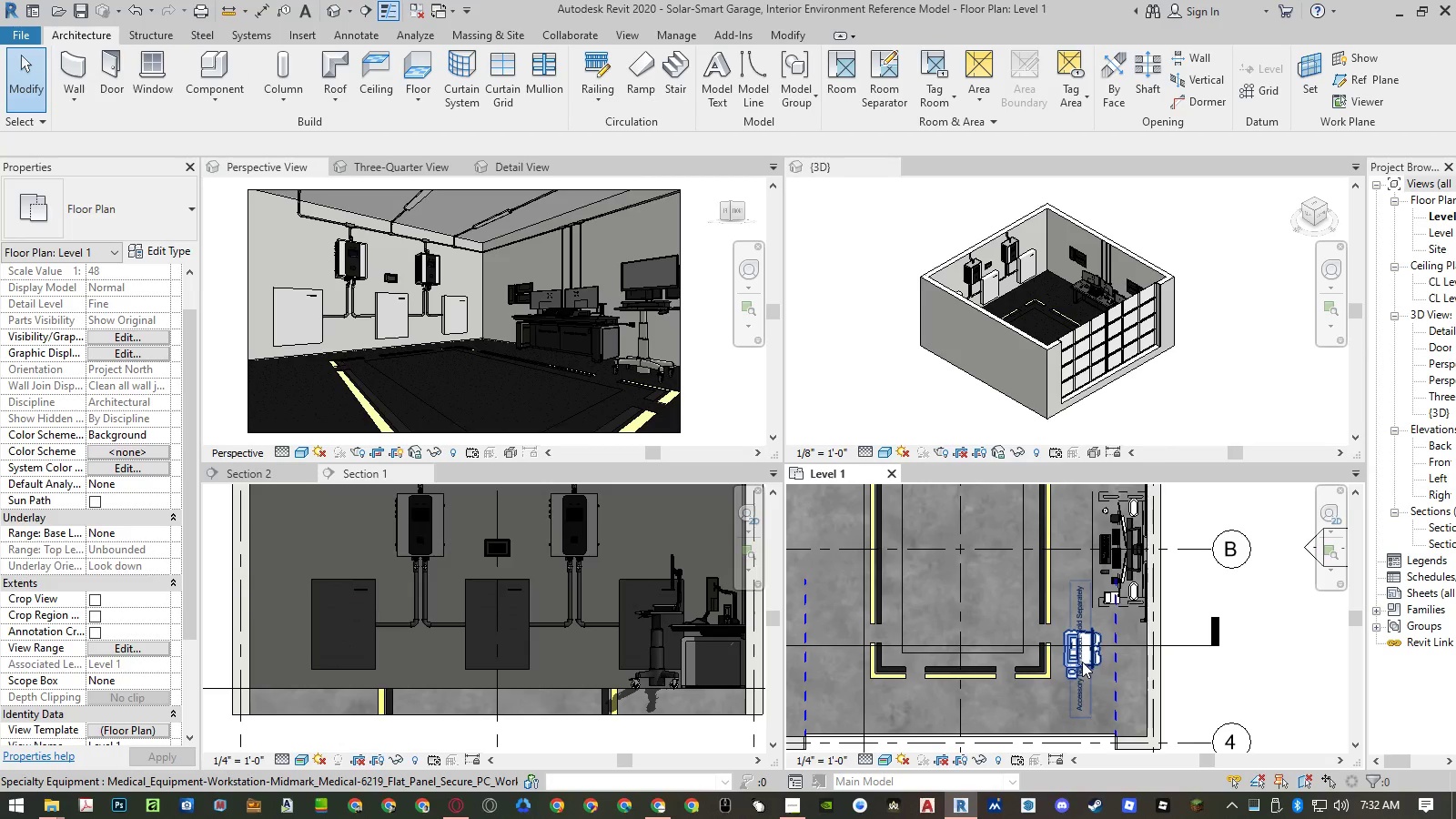 
left_click([1082, 662])
 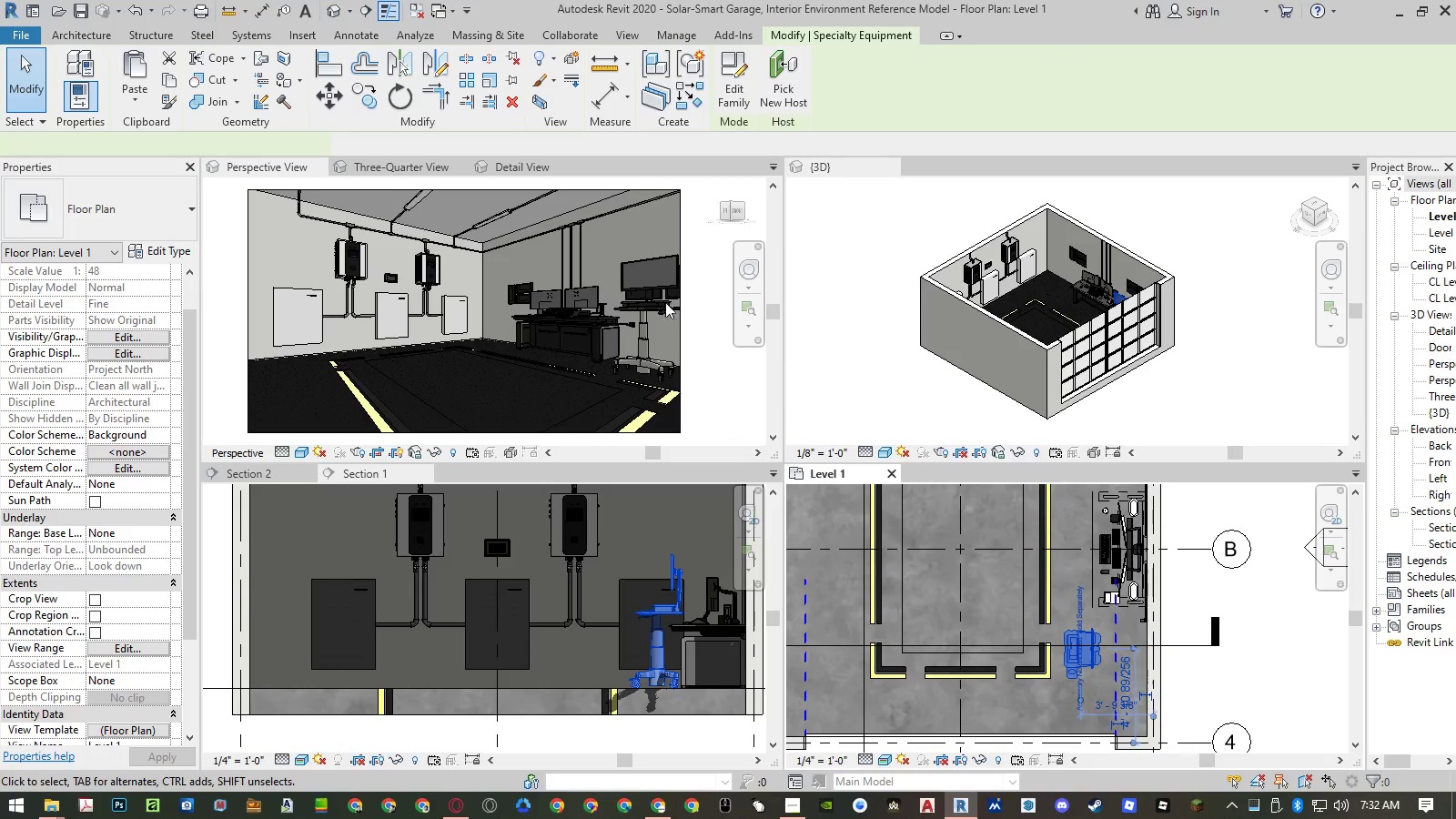 
scroll: coordinate [679, 267], scroll_direction: up, amount: 7.0
 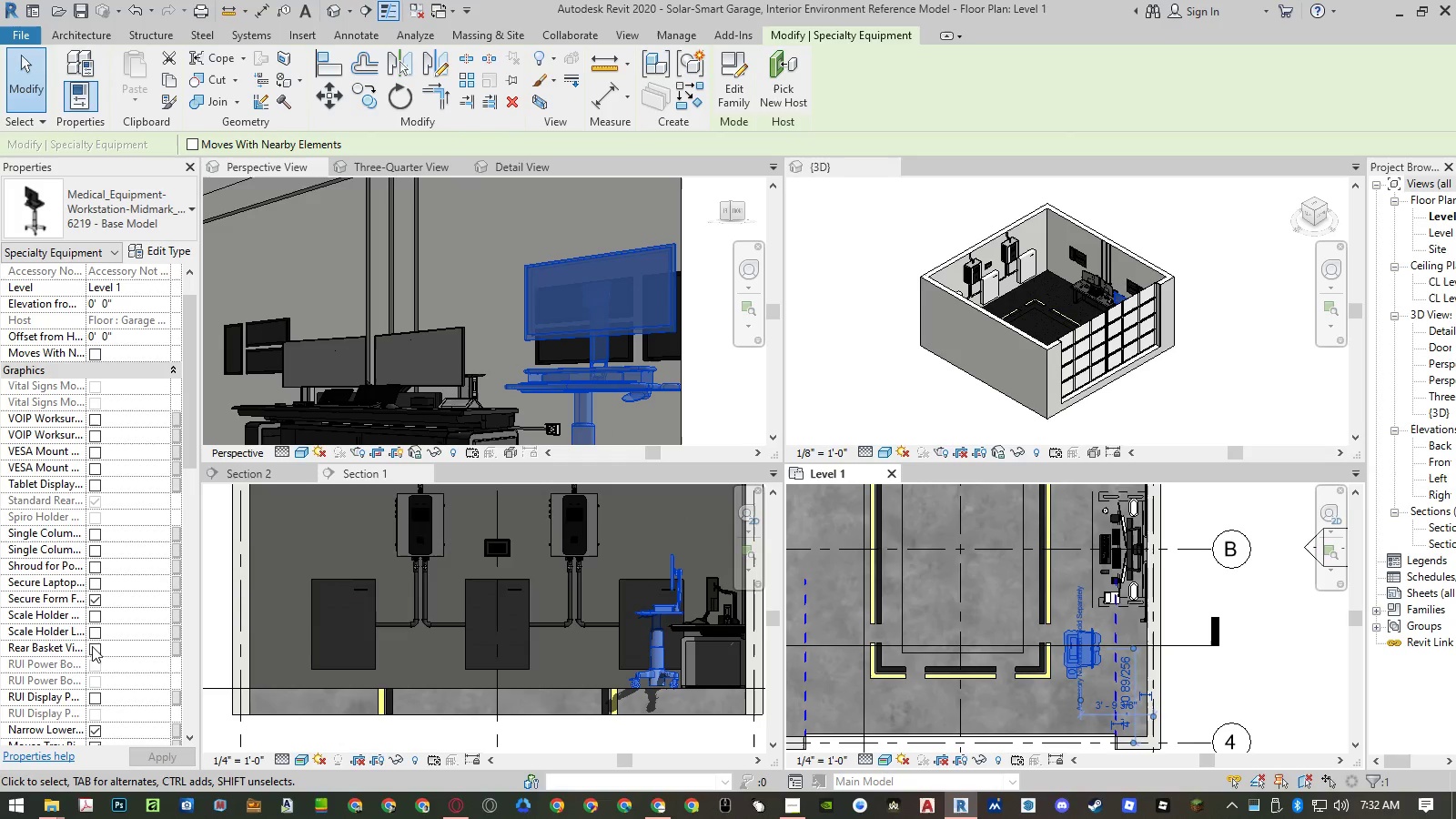 
scroll: coordinate [97, 664], scroll_direction: down, amount: 21.0
 